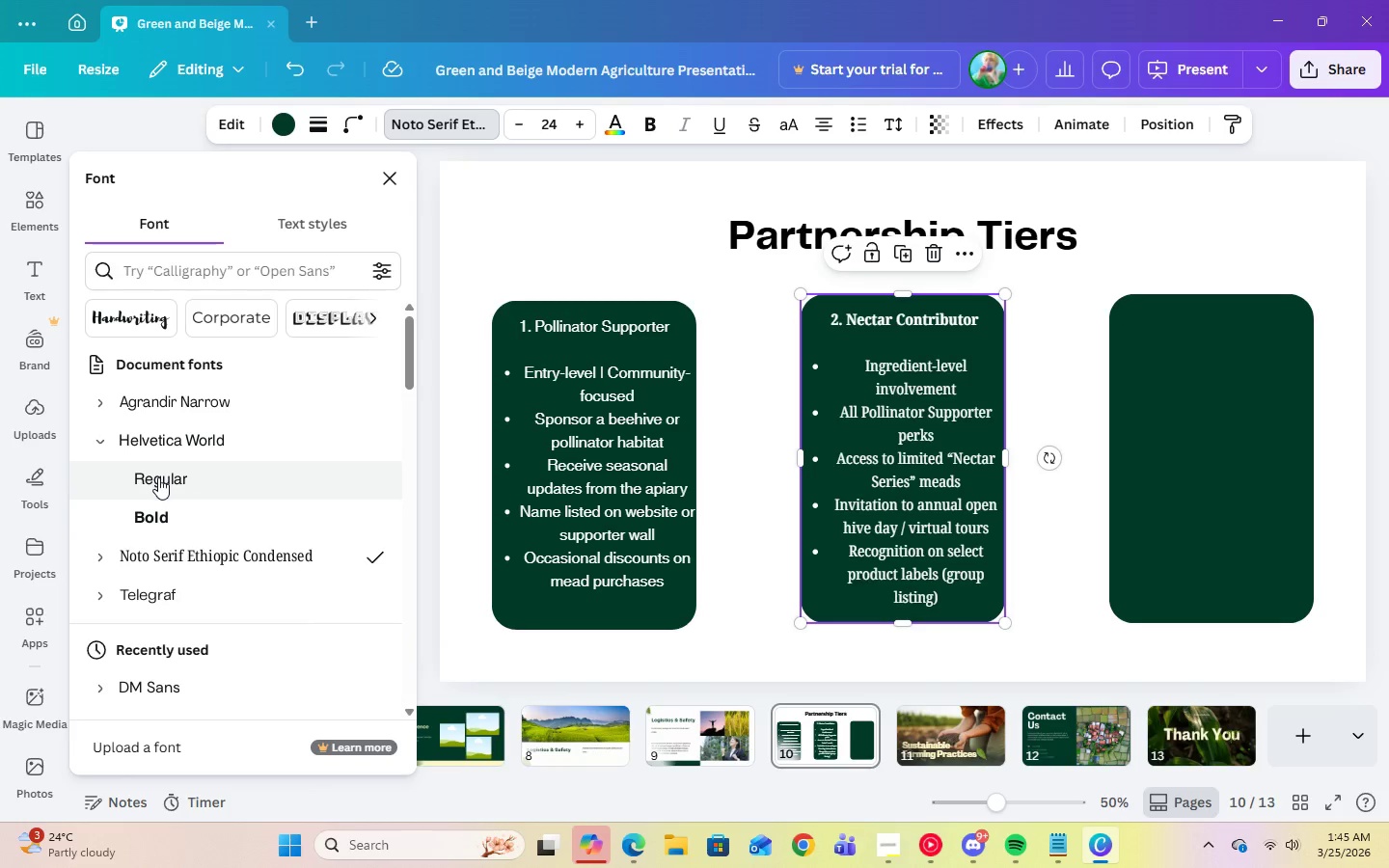 
left_click([158, 477])
 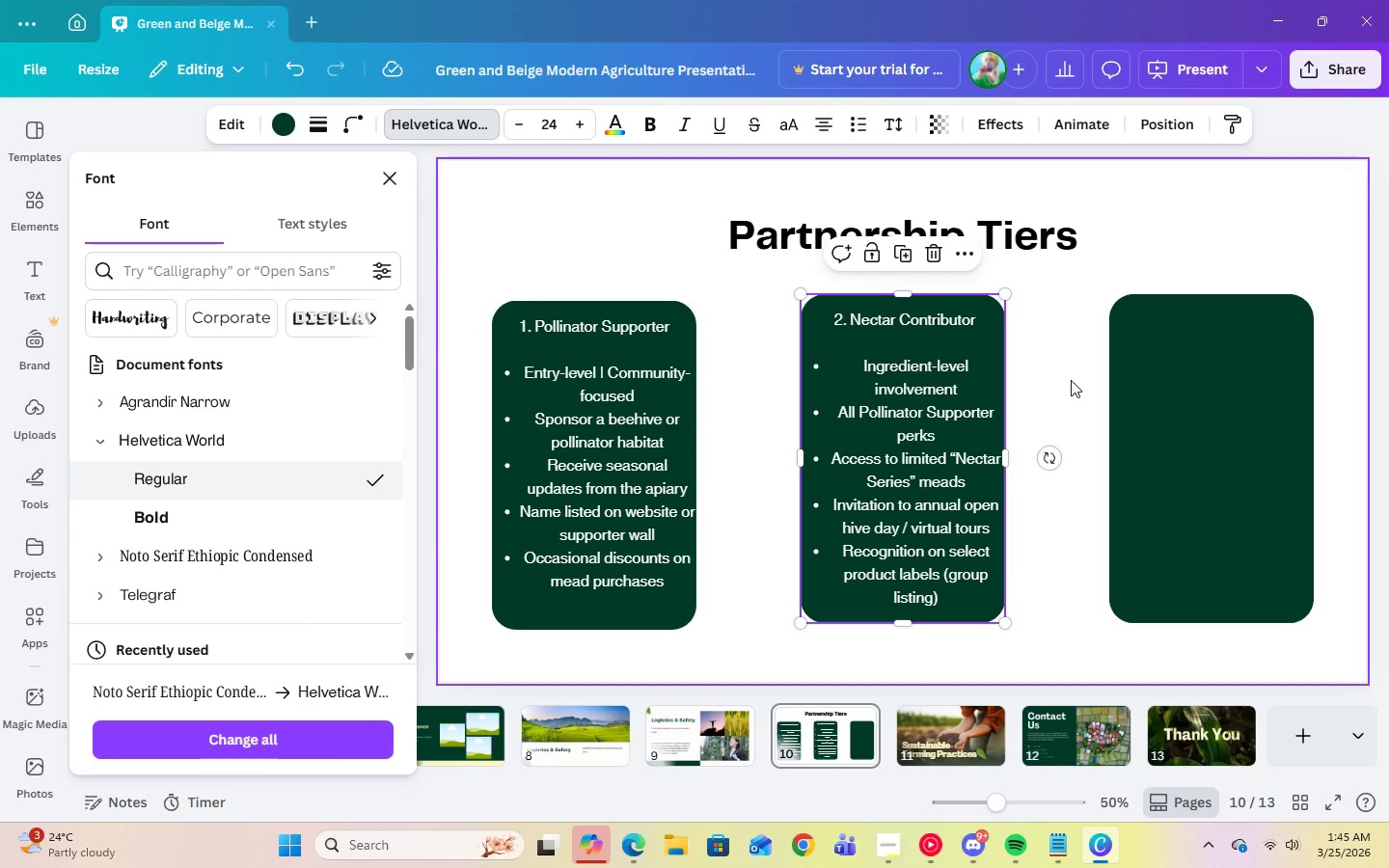 
left_click([1061, 437])
 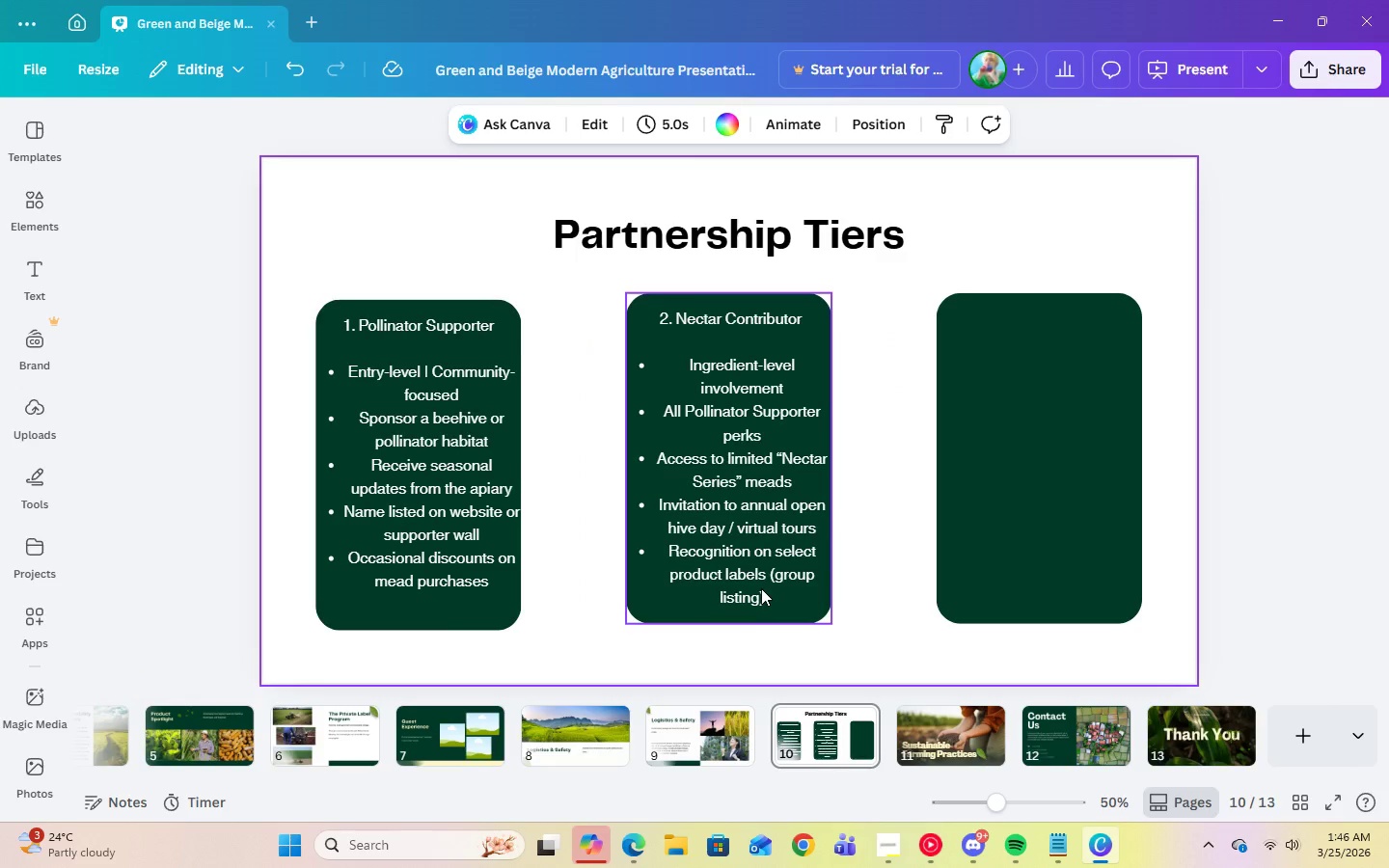 
left_click([761, 587])
 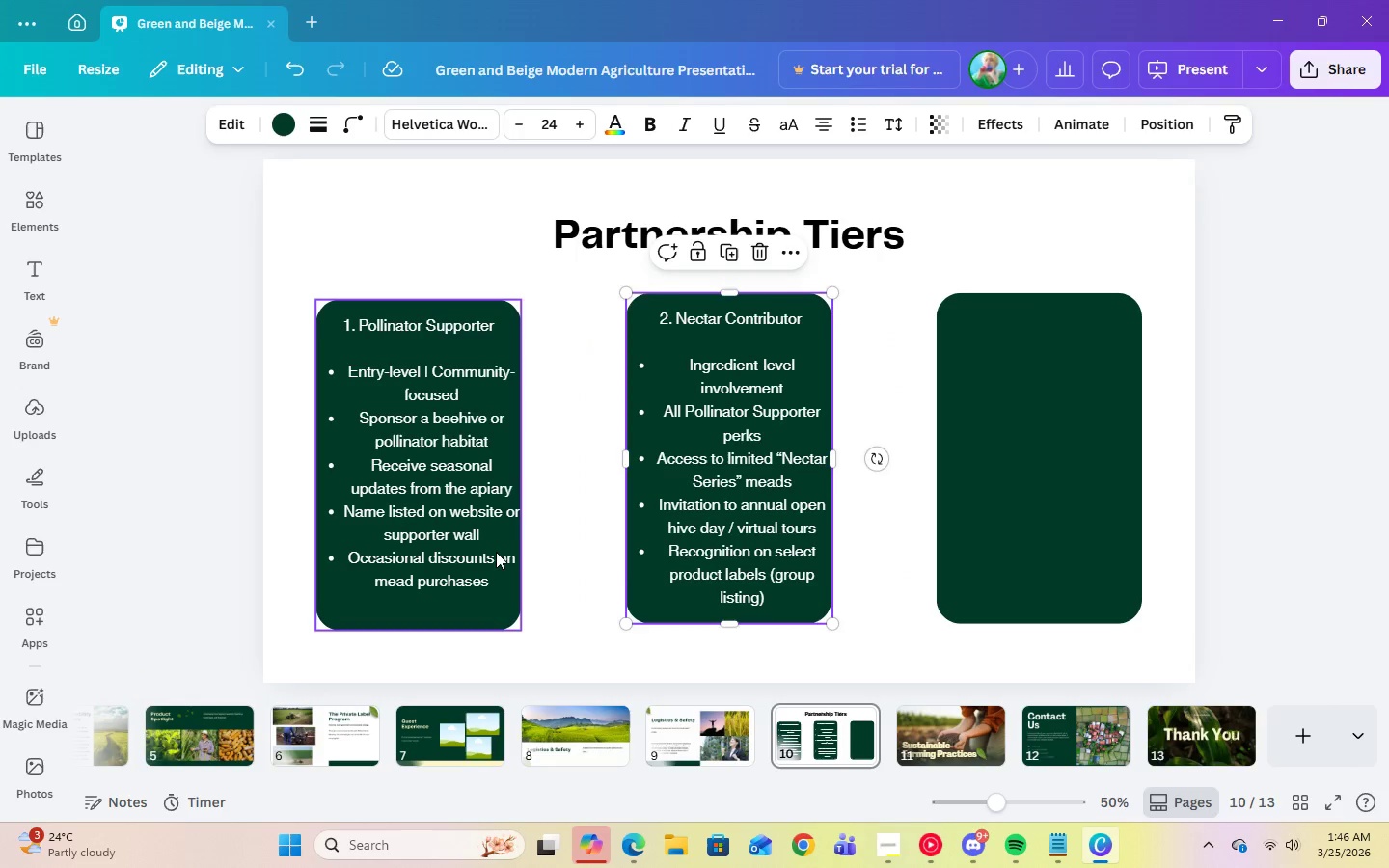 
left_click([494, 550])
 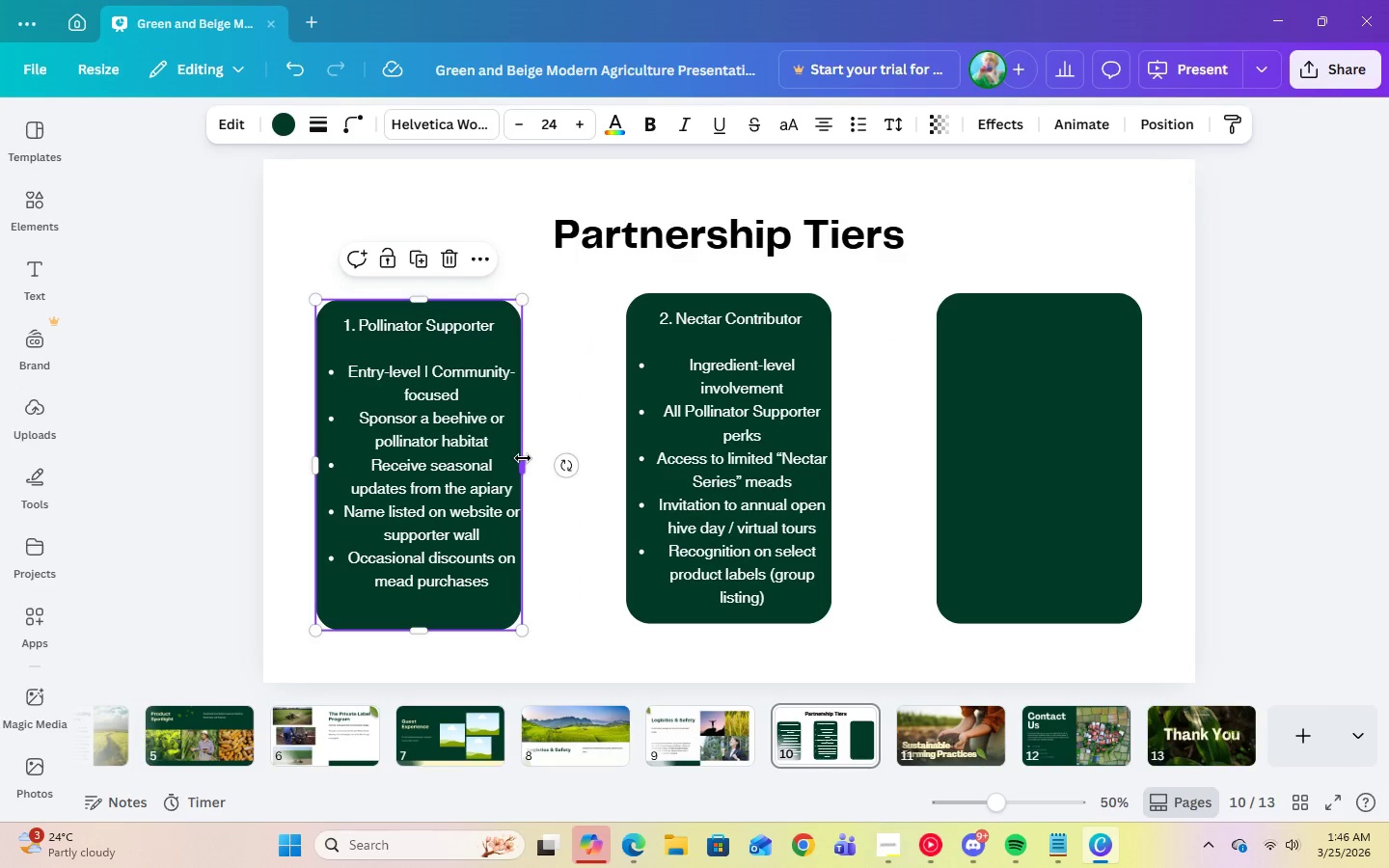 
left_click_drag(start_coordinate=[523, 458], to_coordinate=[544, 458])
 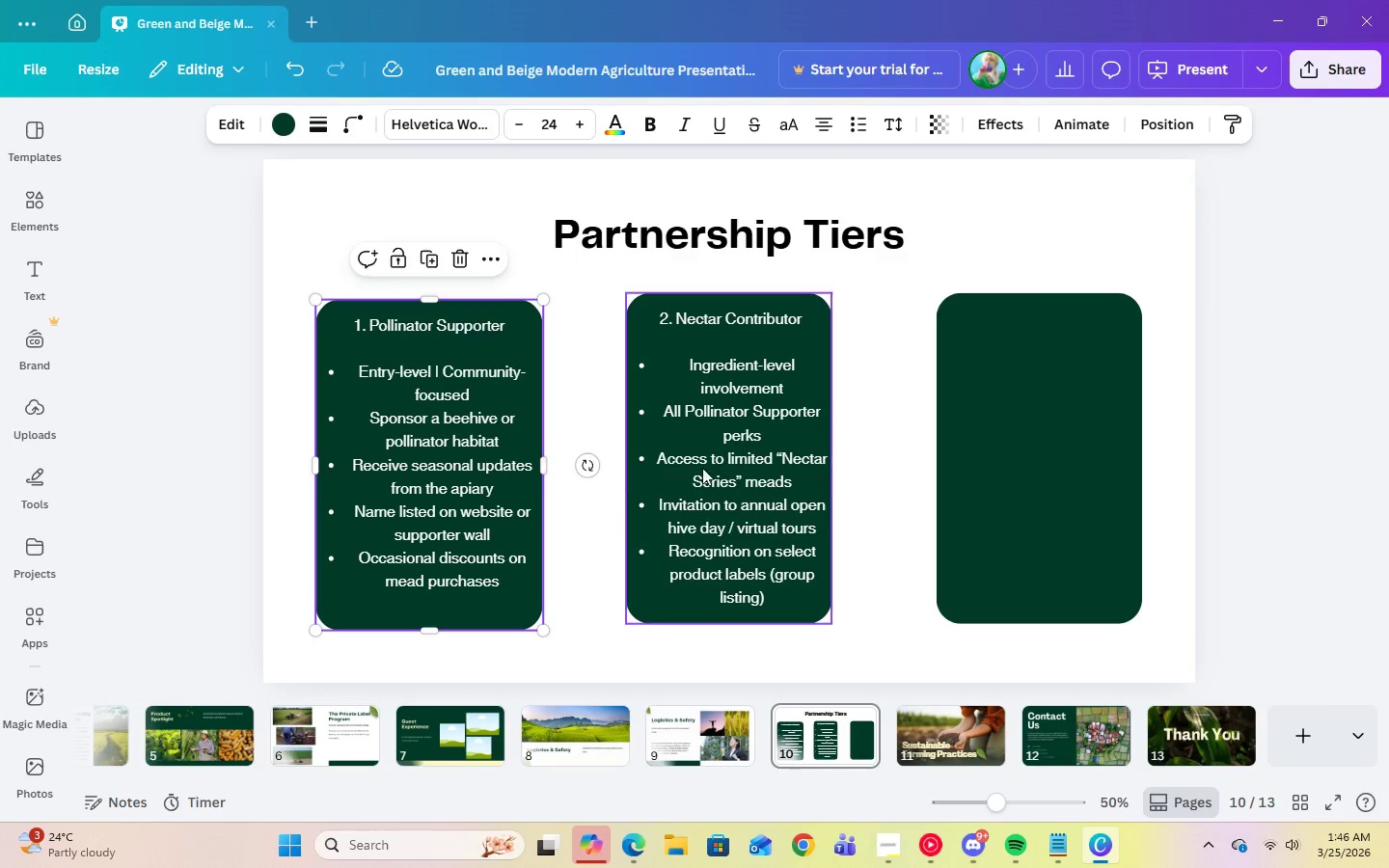 
left_click([721, 470])
 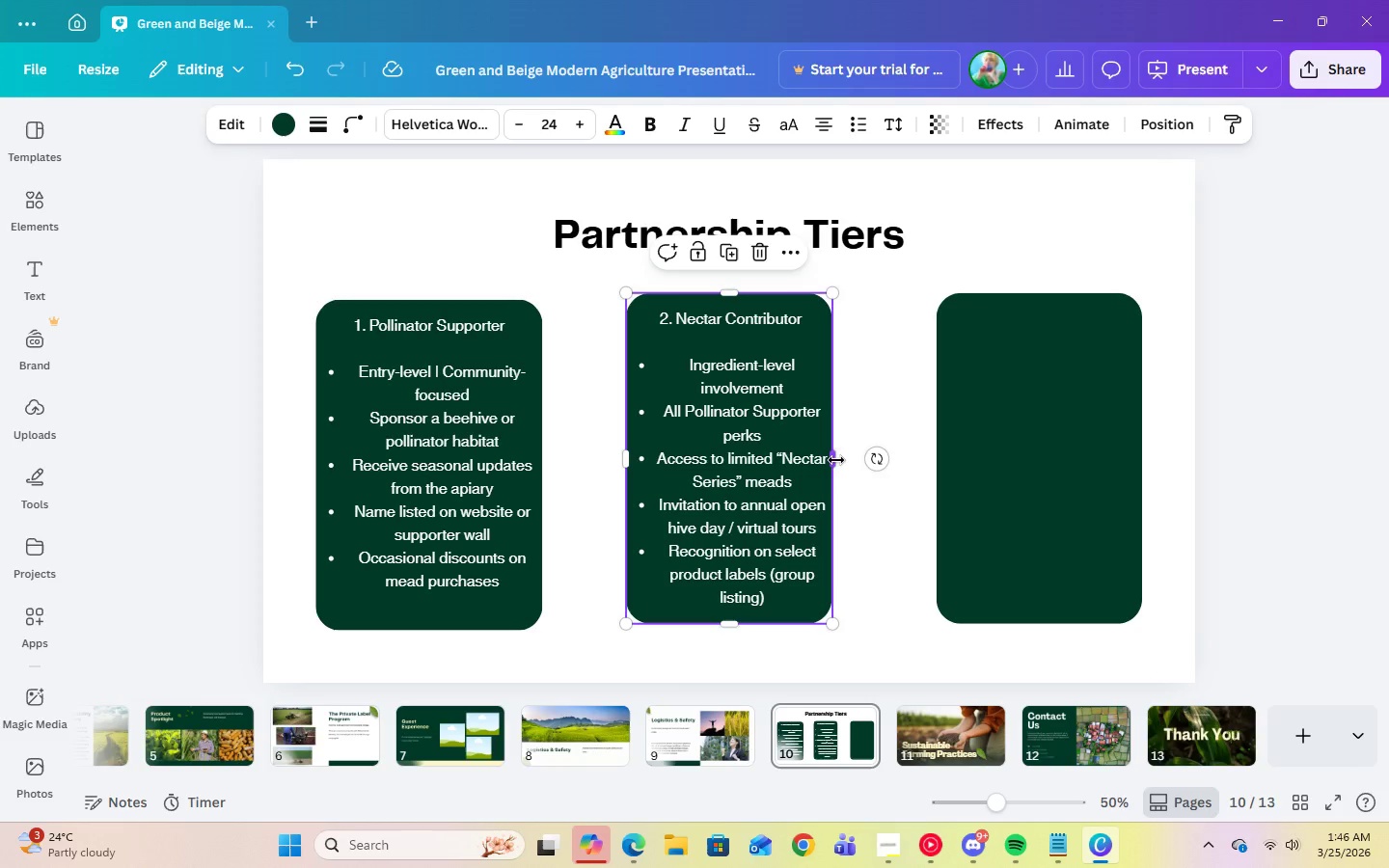 
left_click_drag(start_coordinate=[836, 460], to_coordinate=[852, 464])
 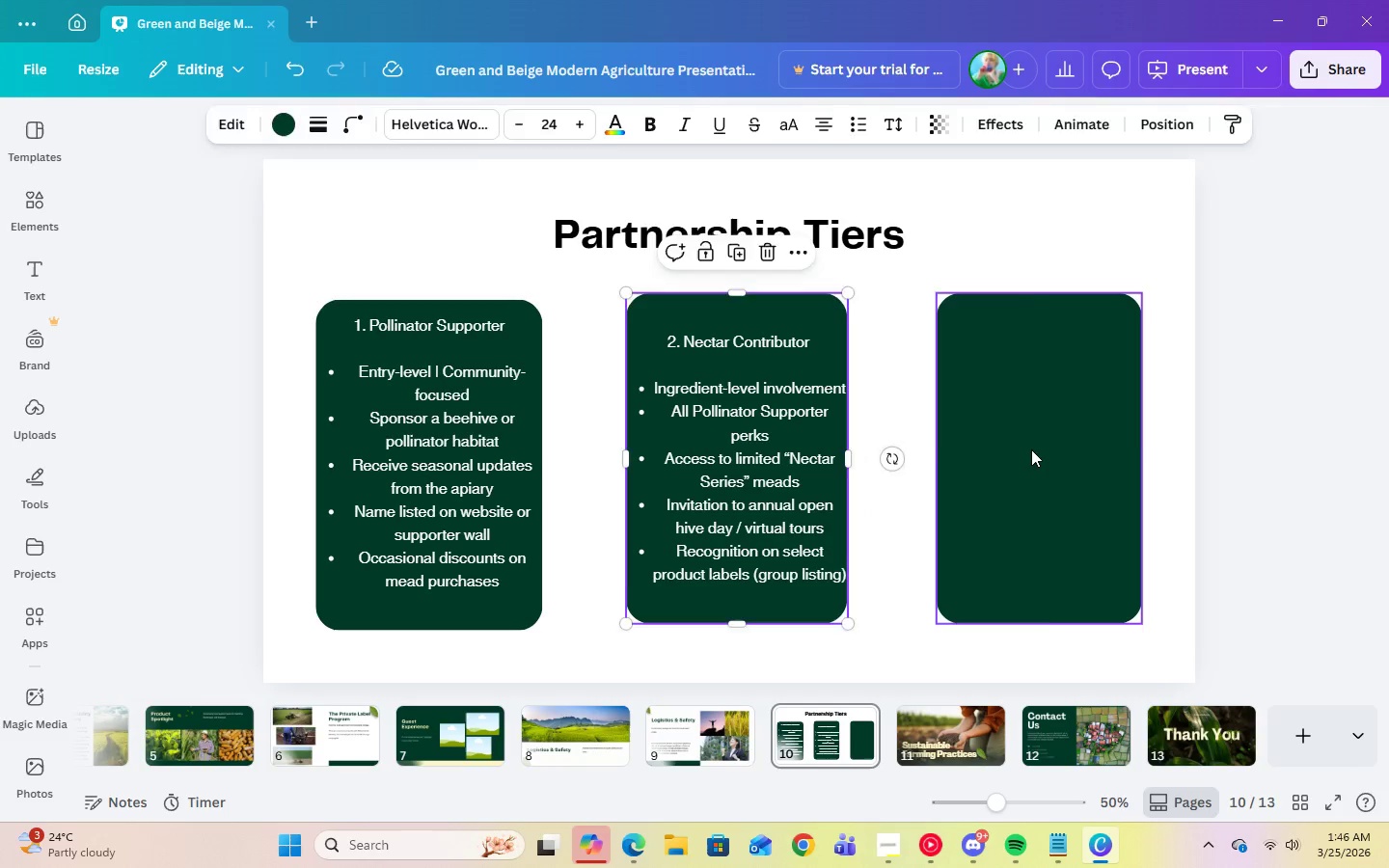 
left_click([1031, 449])
 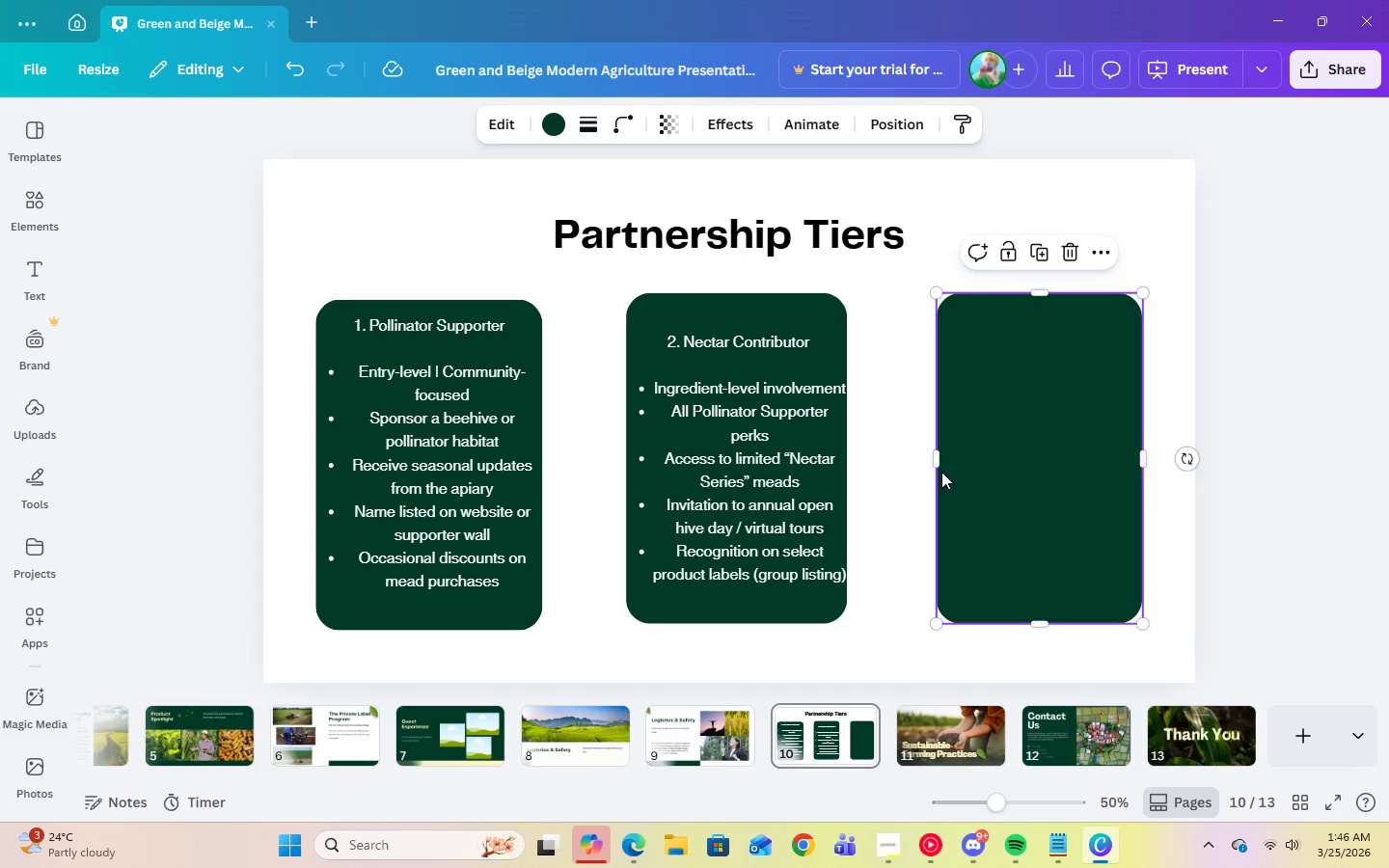 
left_click([793, 522])
 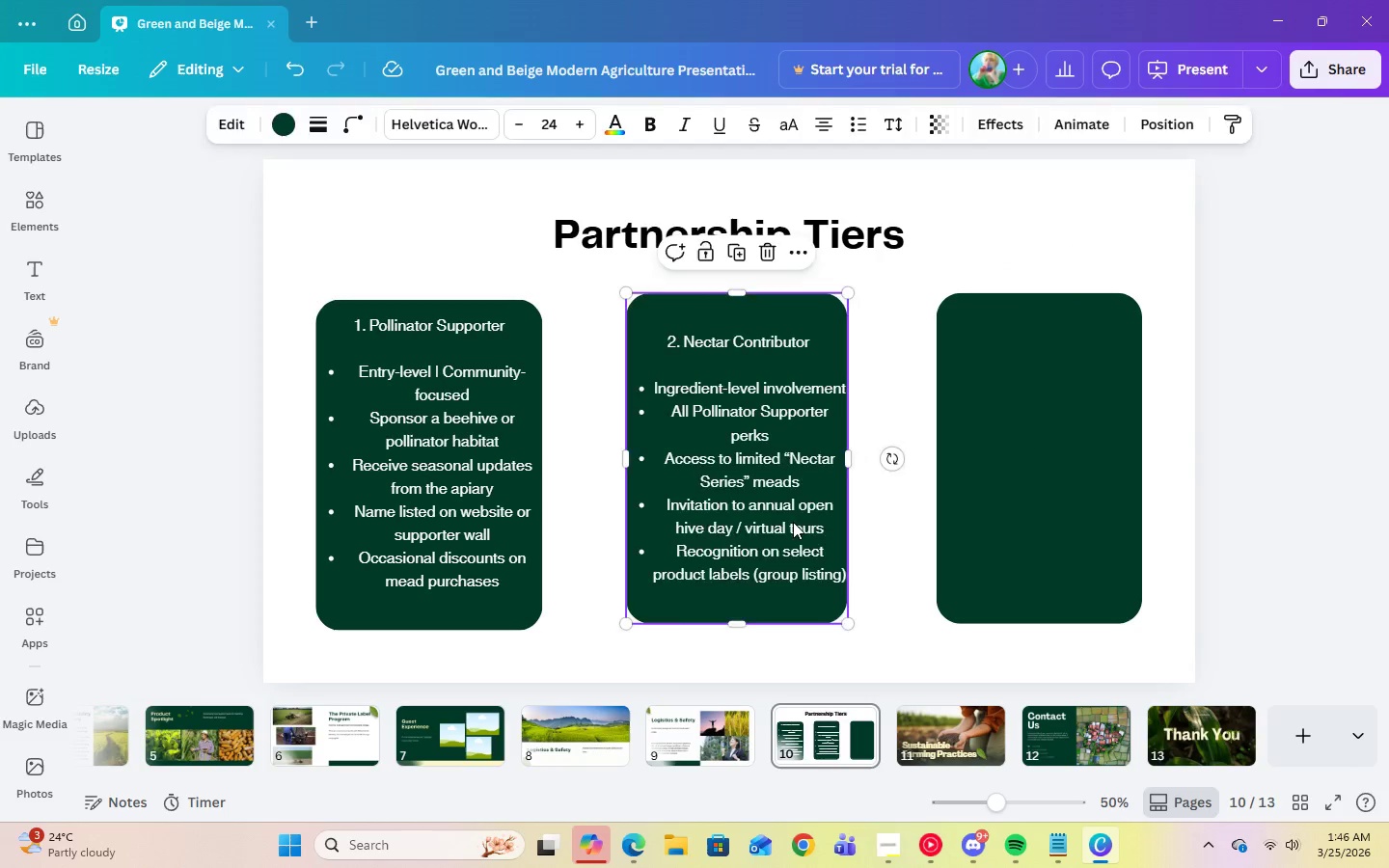 
key(Delete)
 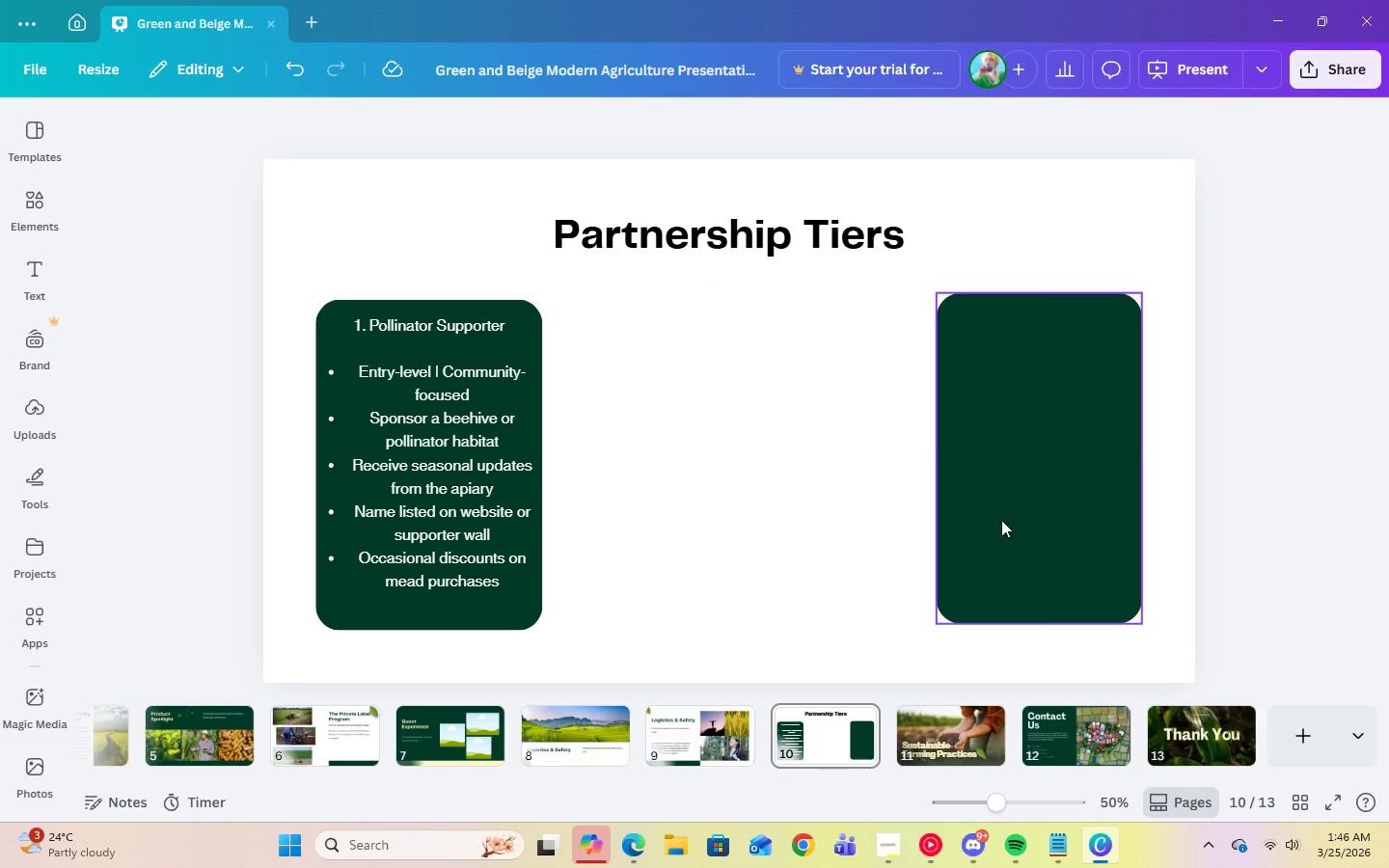 
left_click([1014, 519])
 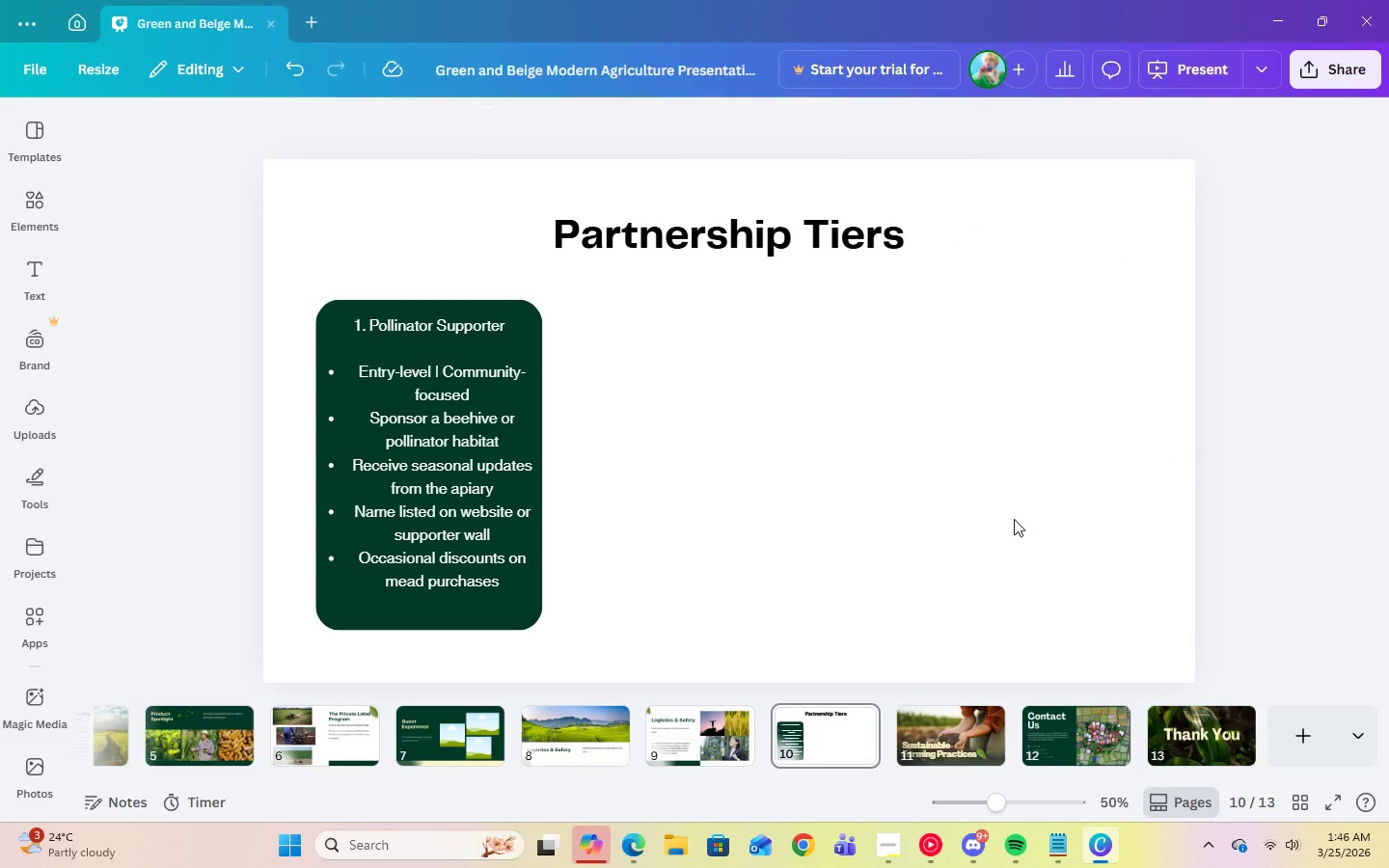 
key(Delete)
 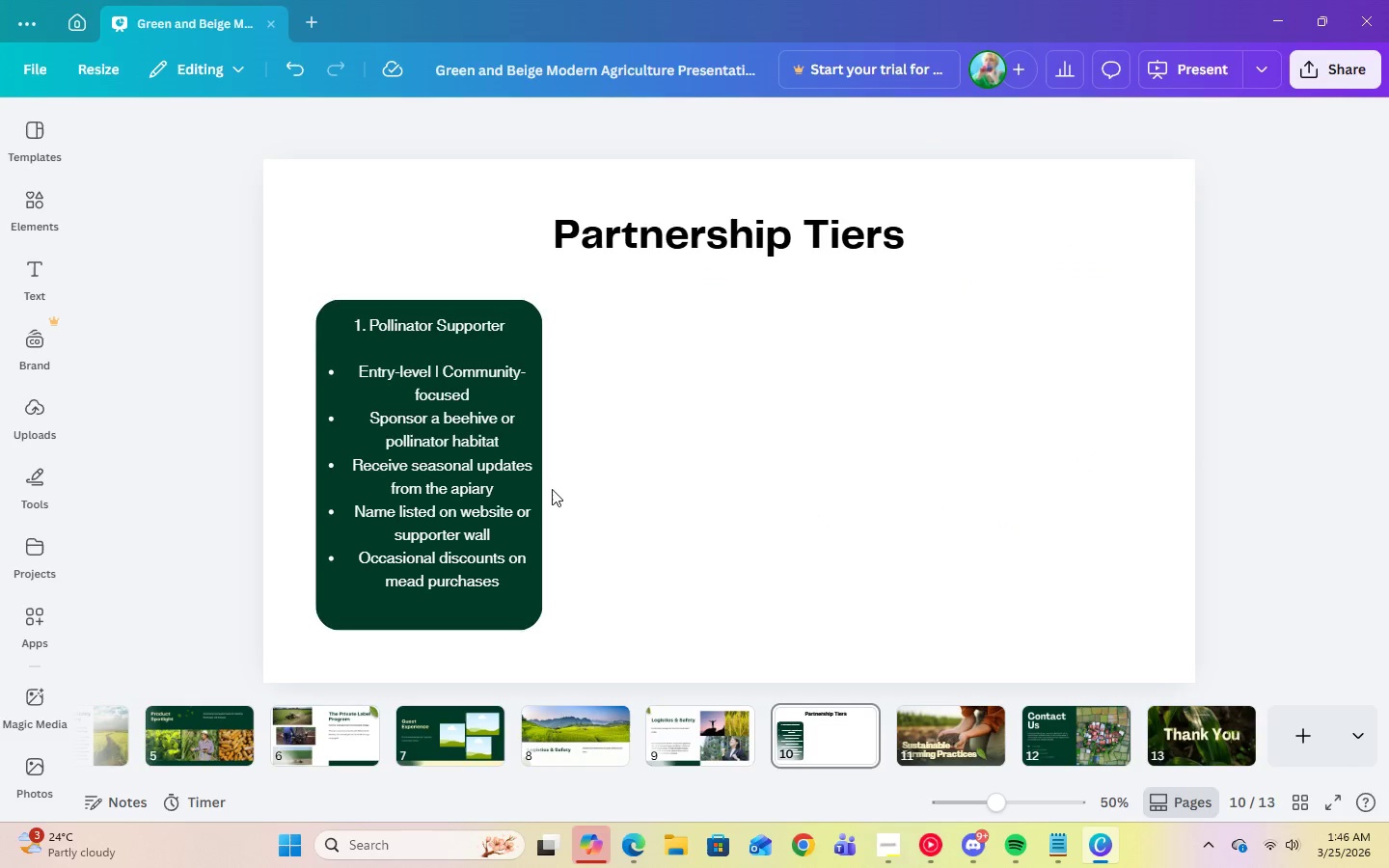 
left_click([496, 489])
 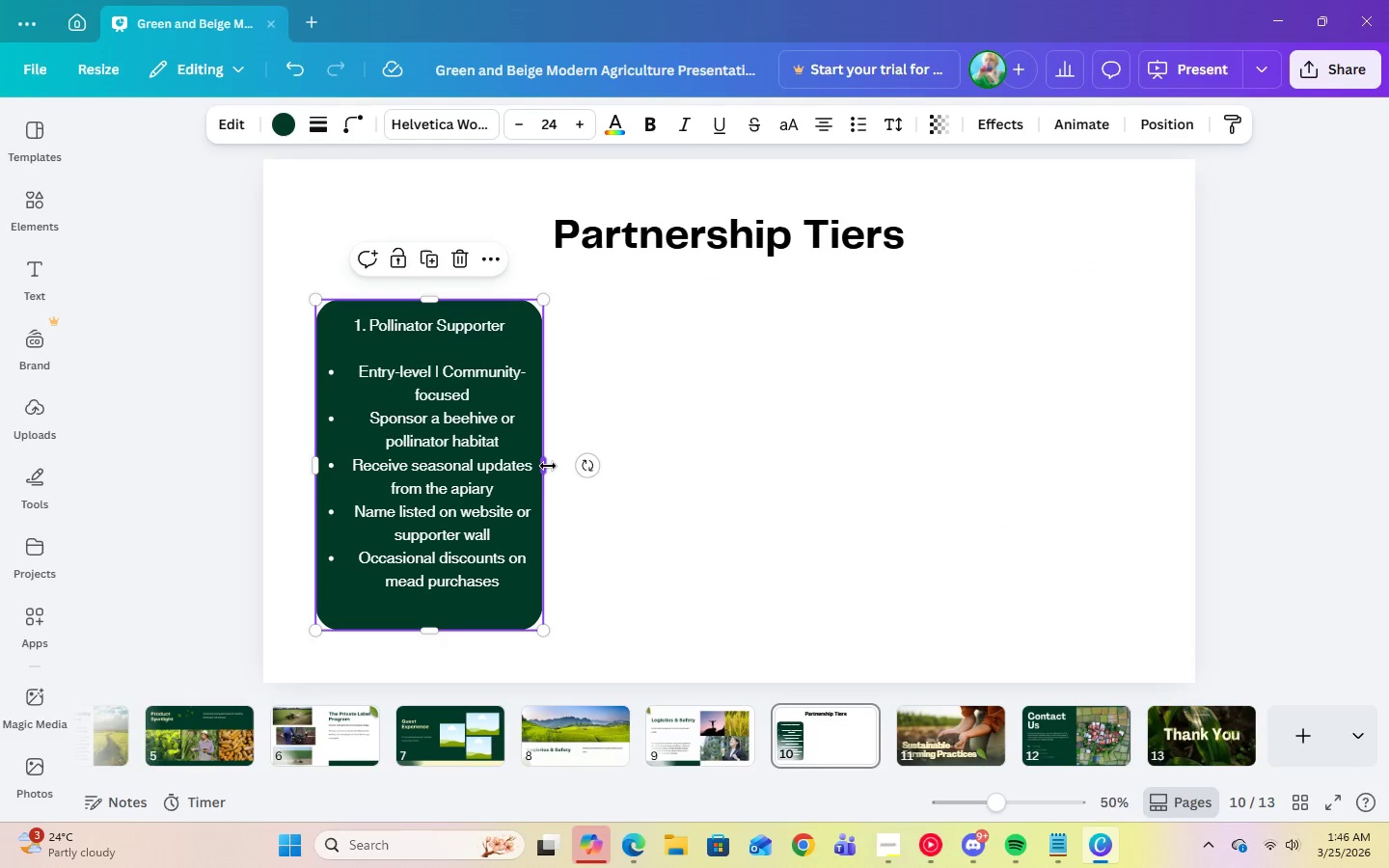 
left_click_drag(start_coordinate=[548, 466], to_coordinate=[571, 465])
 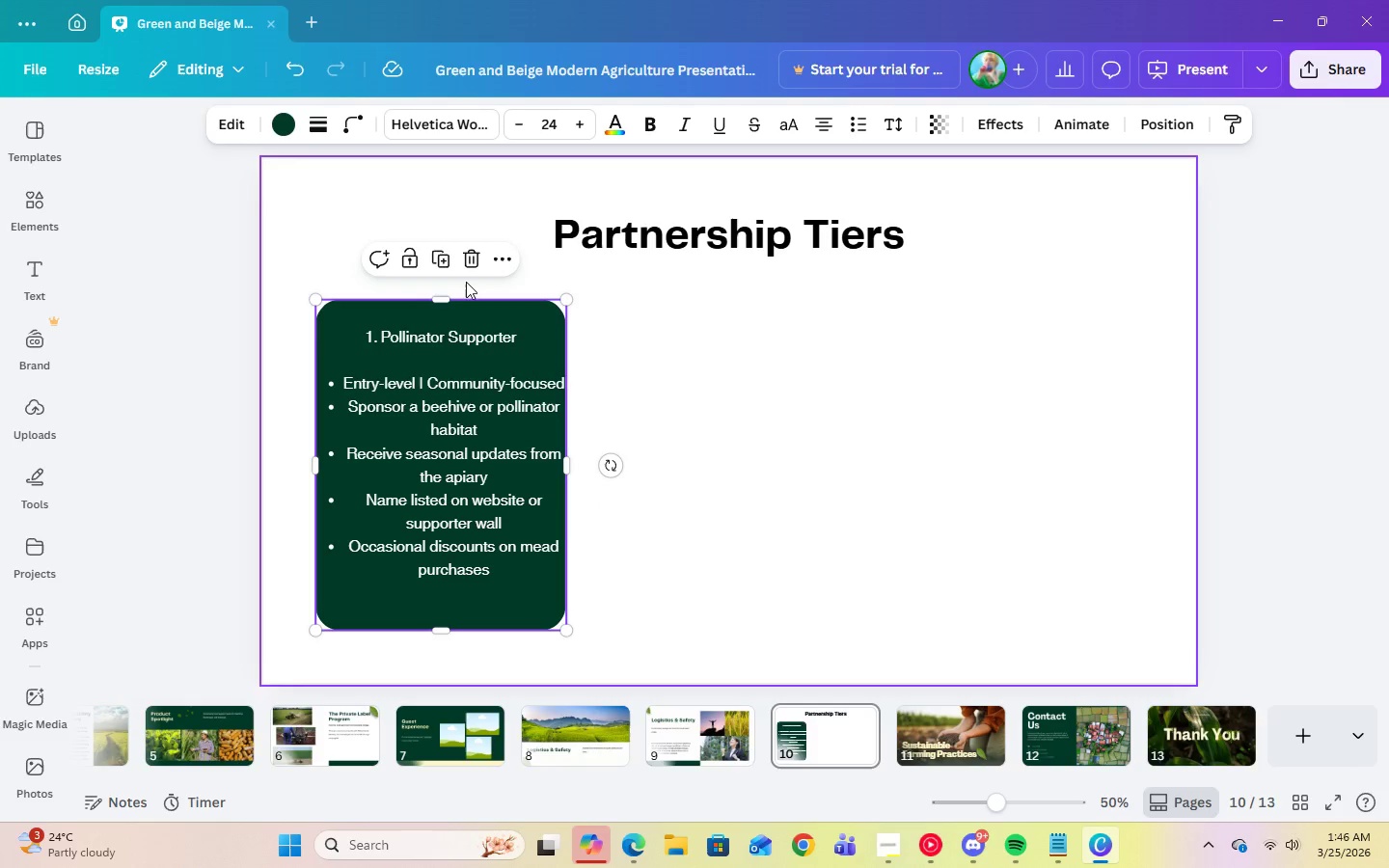 
left_click([441, 266])
 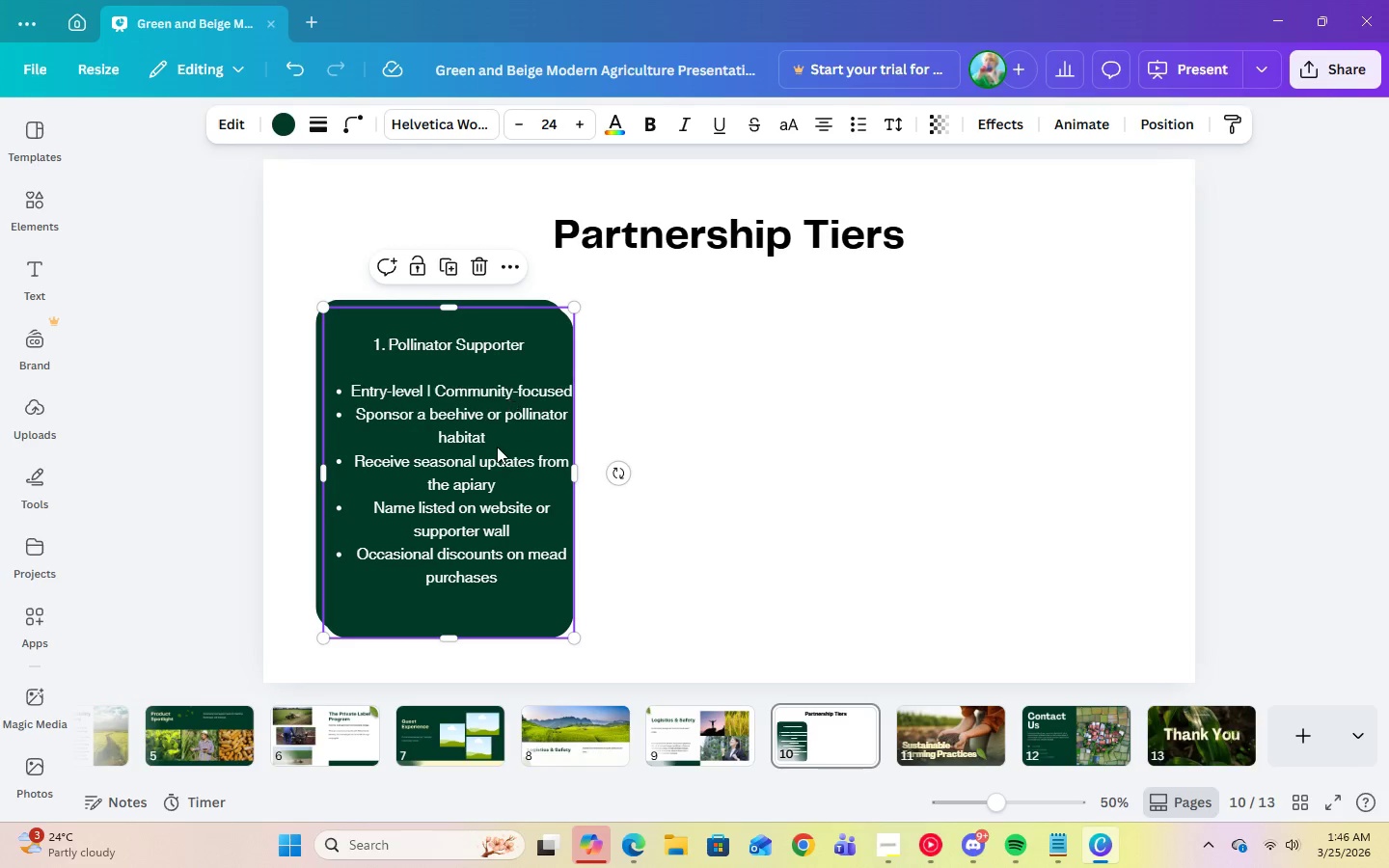 
left_click_drag(start_coordinate=[496, 444], to_coordinate=[797, 432])
 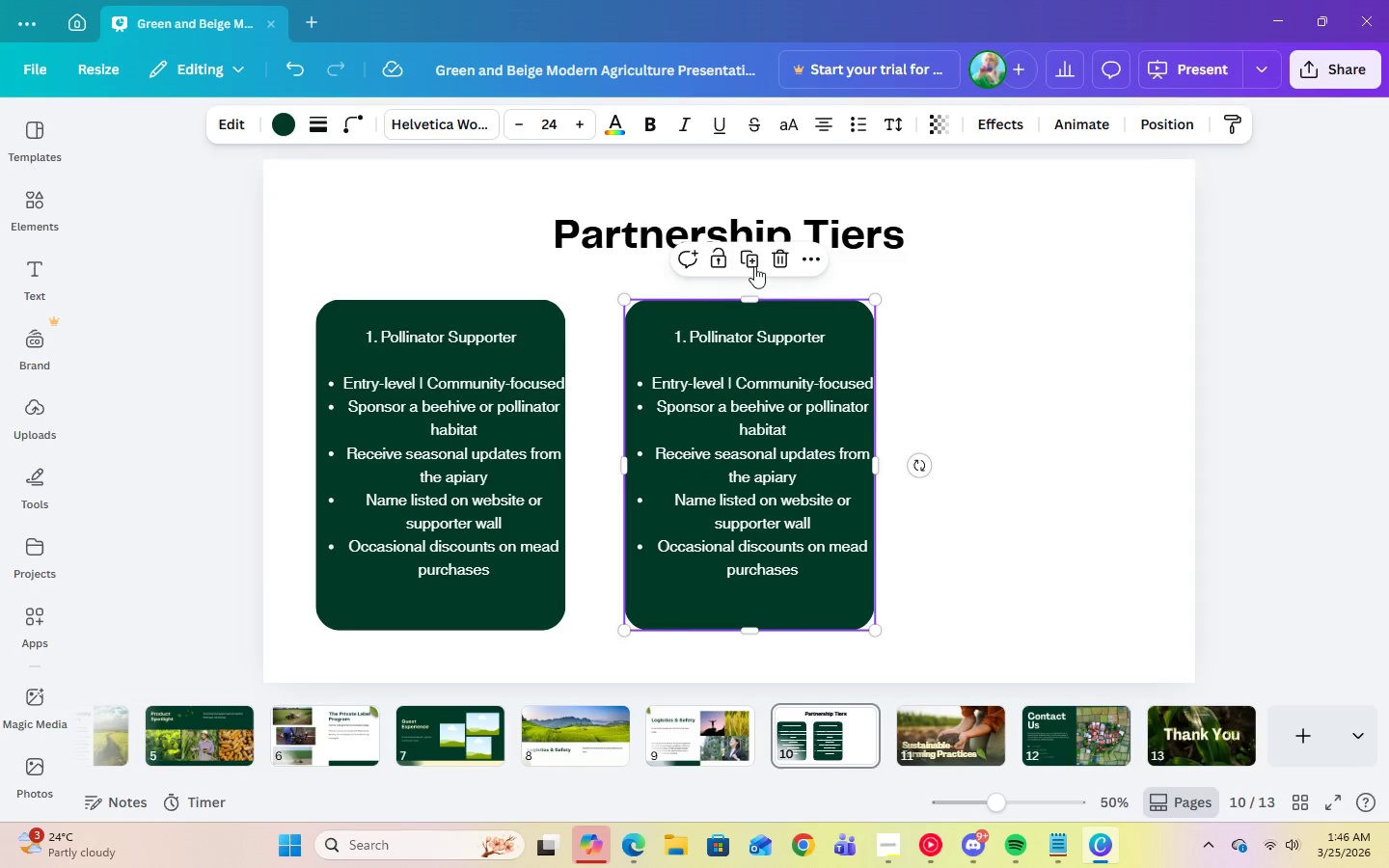 
left_click([752, 262])
 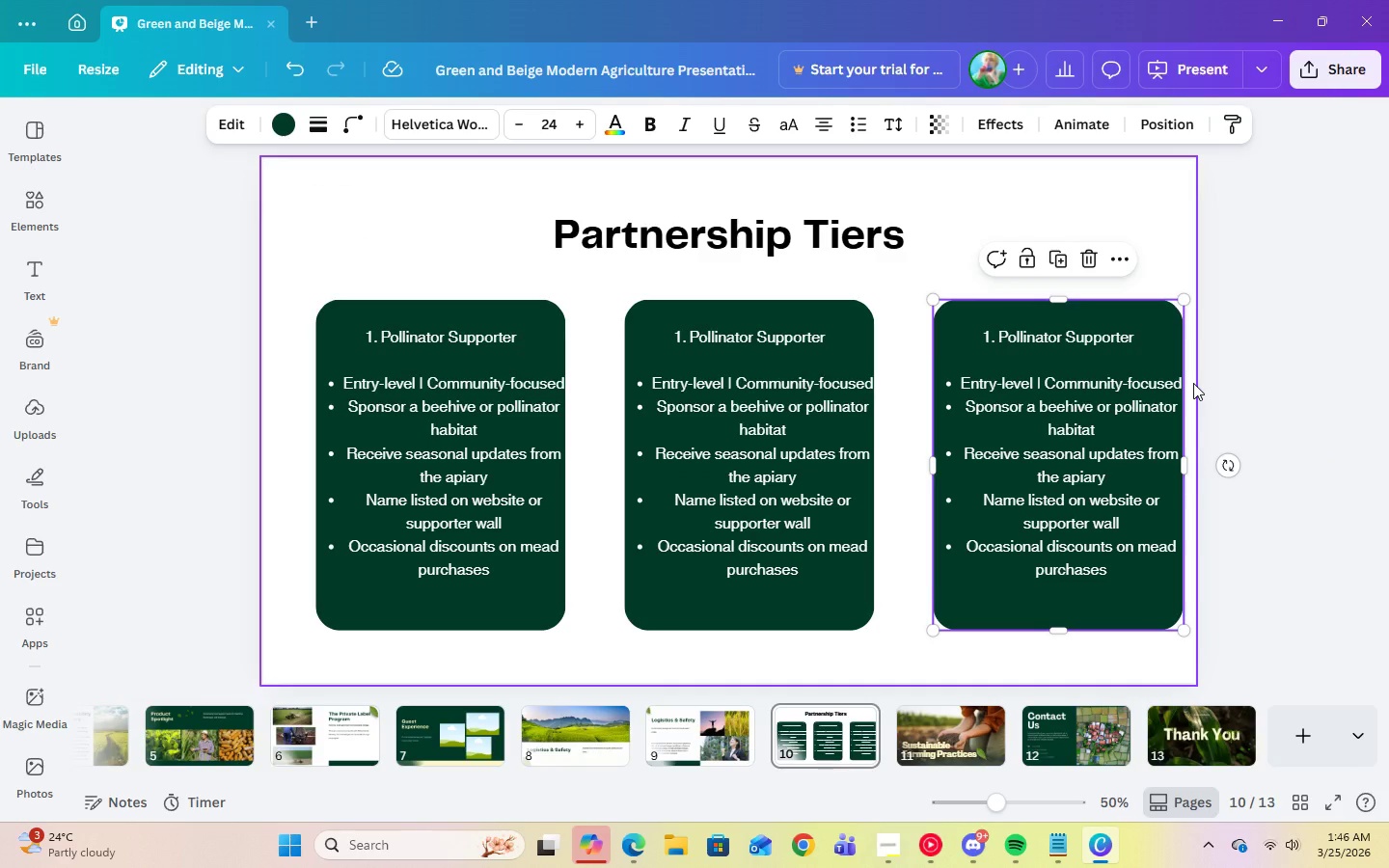 
wait(8.11)
 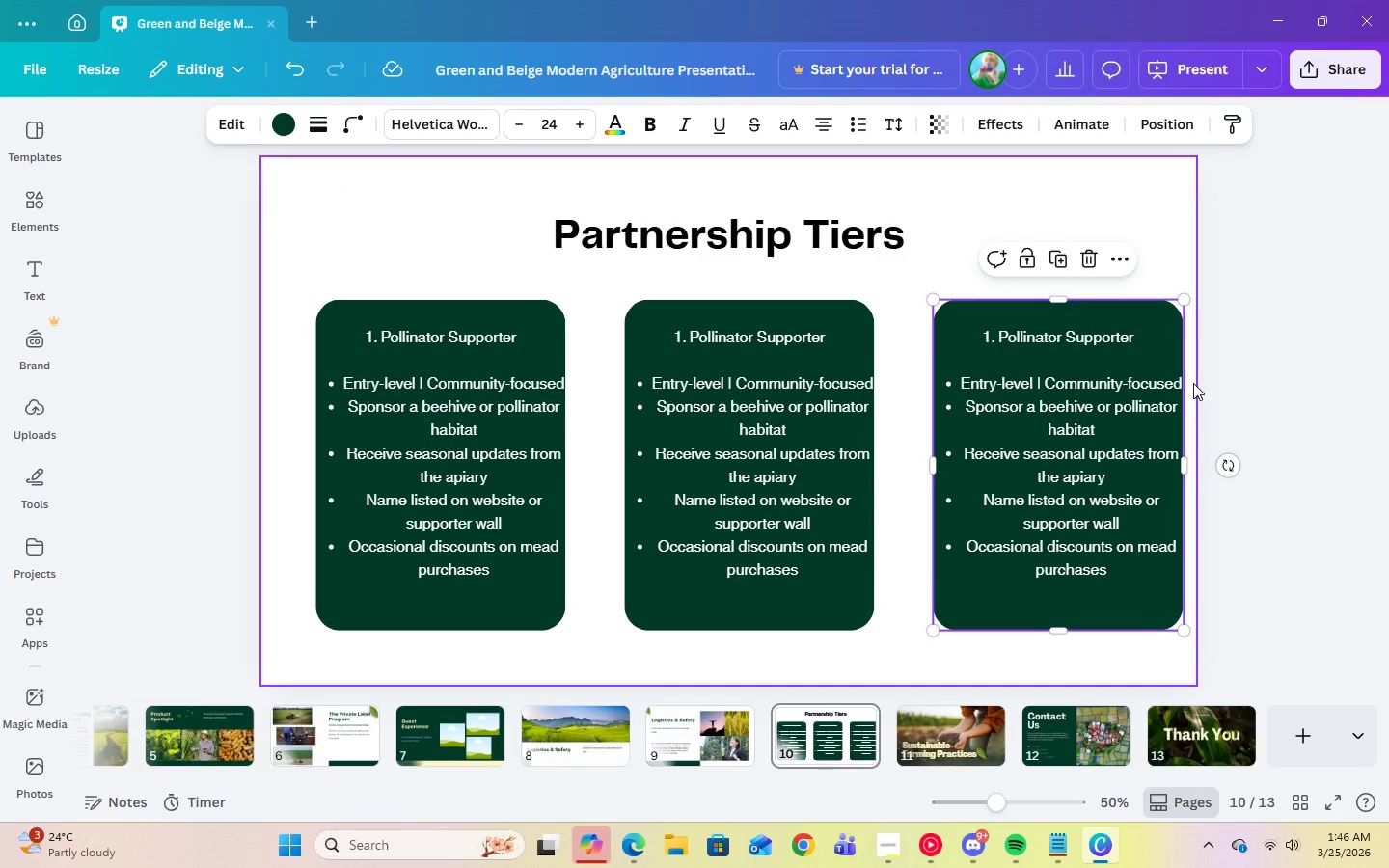 
left_click_drag(start_coordinate=[476, 407], to_coordinate=[471, 408])
 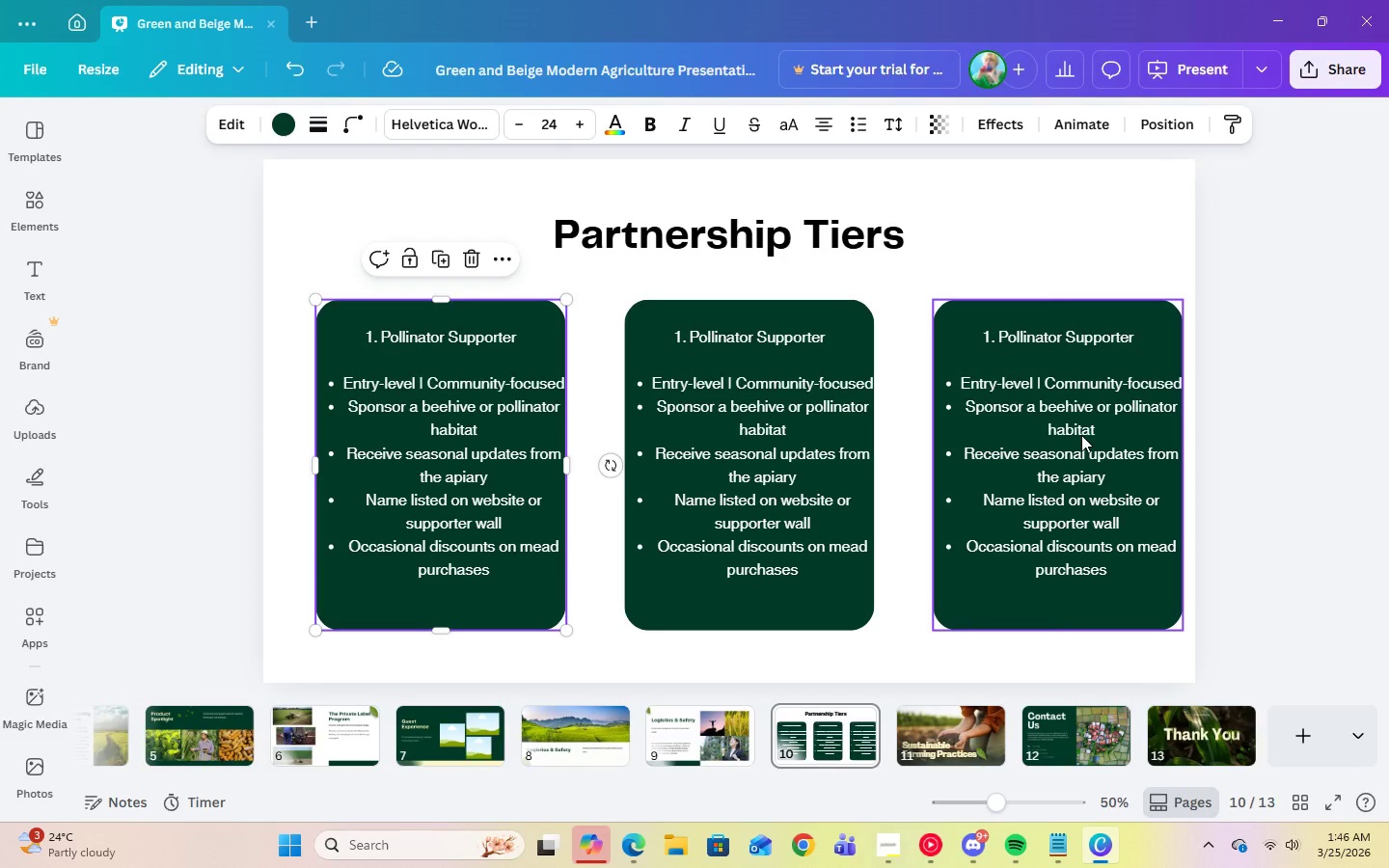 
left_click_drag(start_coordinate=[1081, 435], to_coordinate=[1092, 435])
 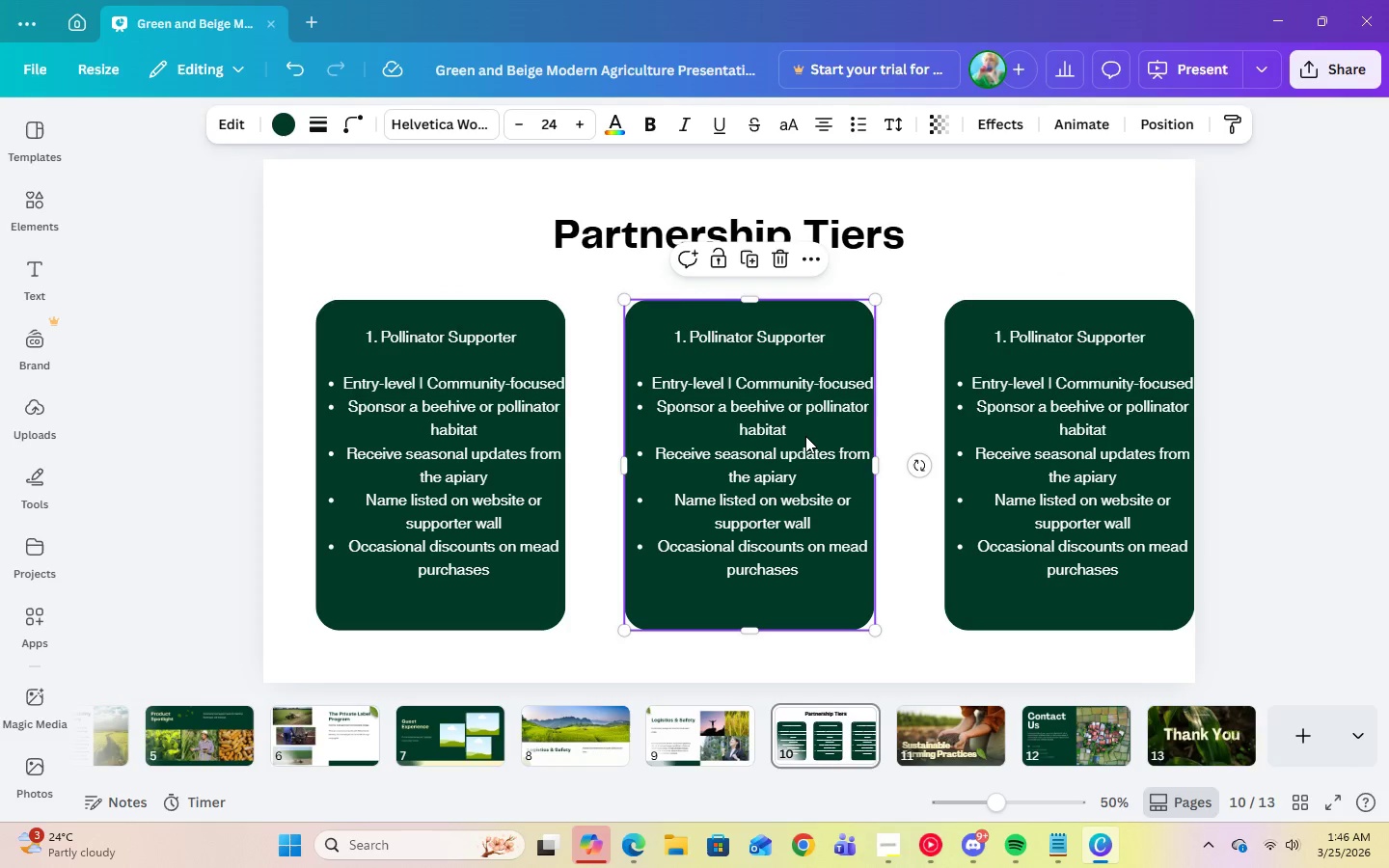 
left_click_drag(start_coordinate=[805, 436], to_coordinate=[812, 436])
 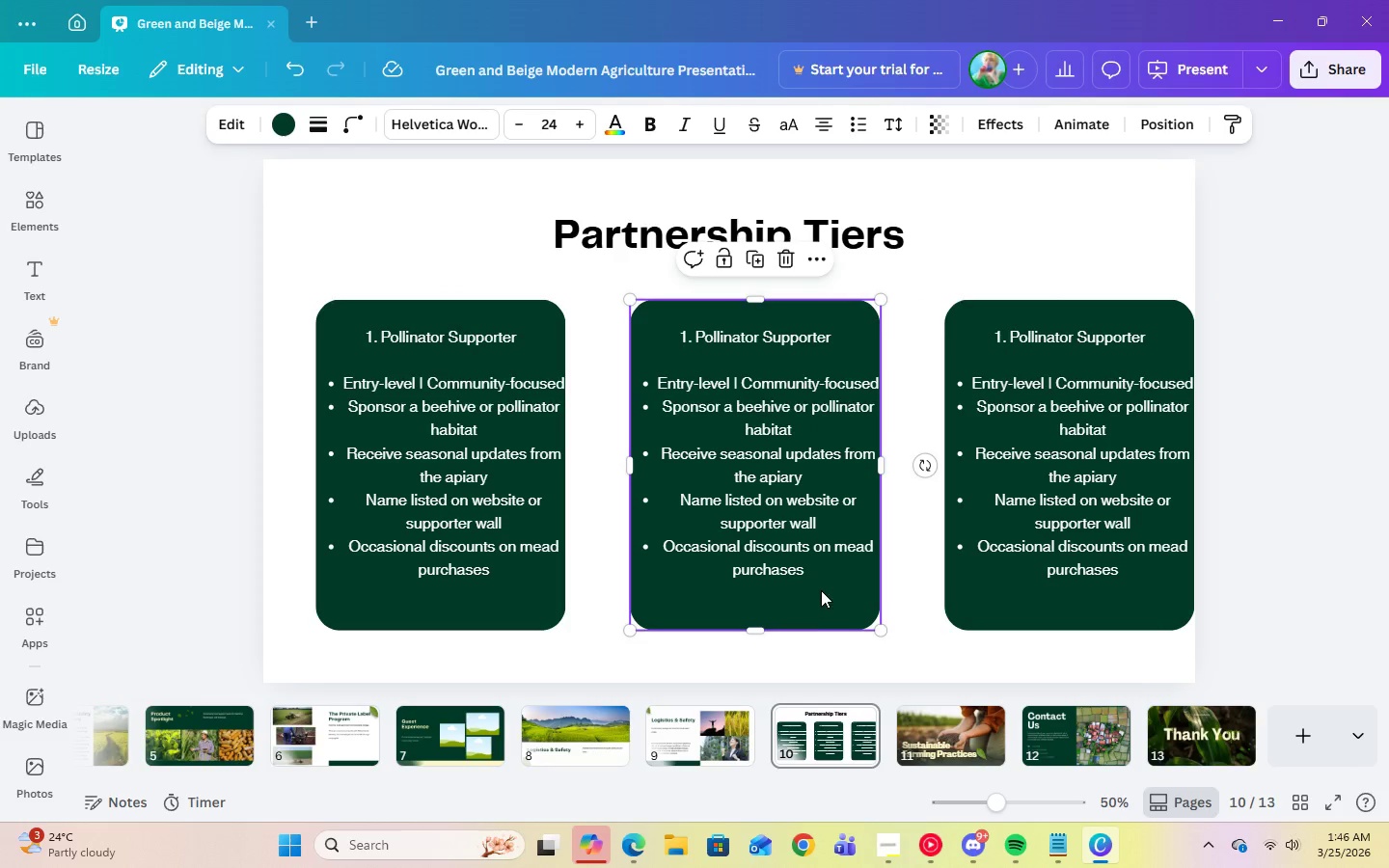 
left_click([812, 574])
 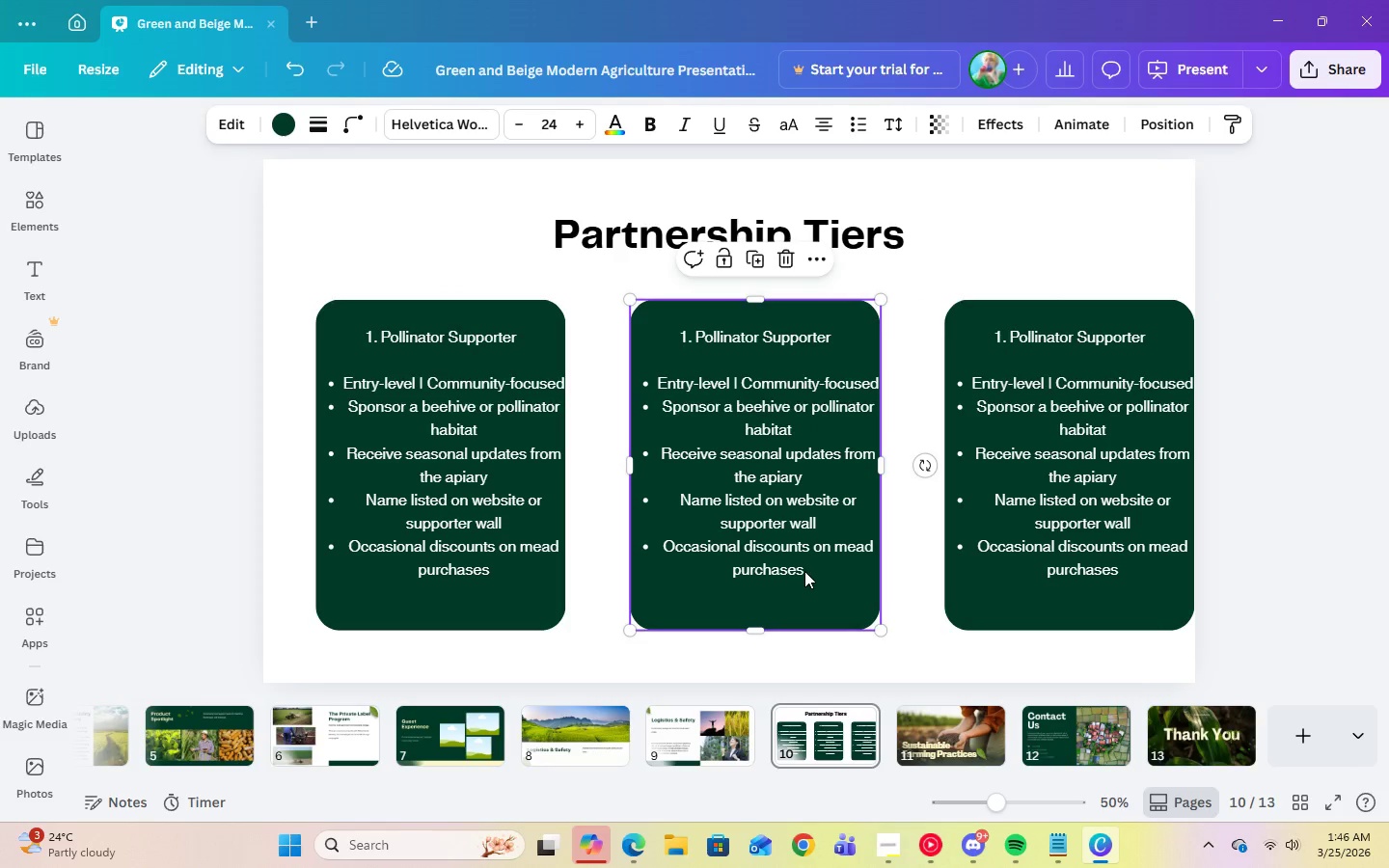 
left_click([802, 571])
 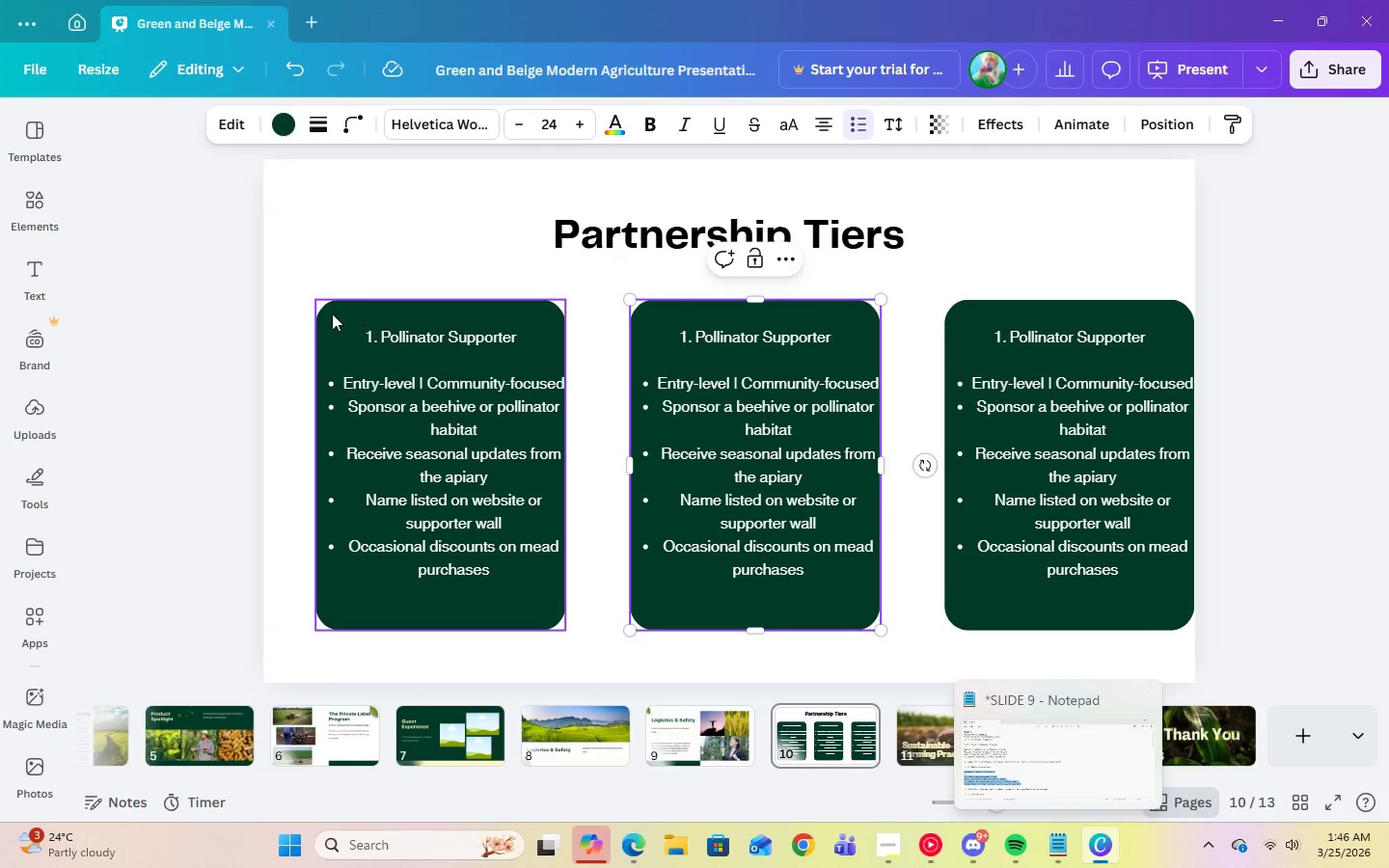 
double_click([368, 334])
 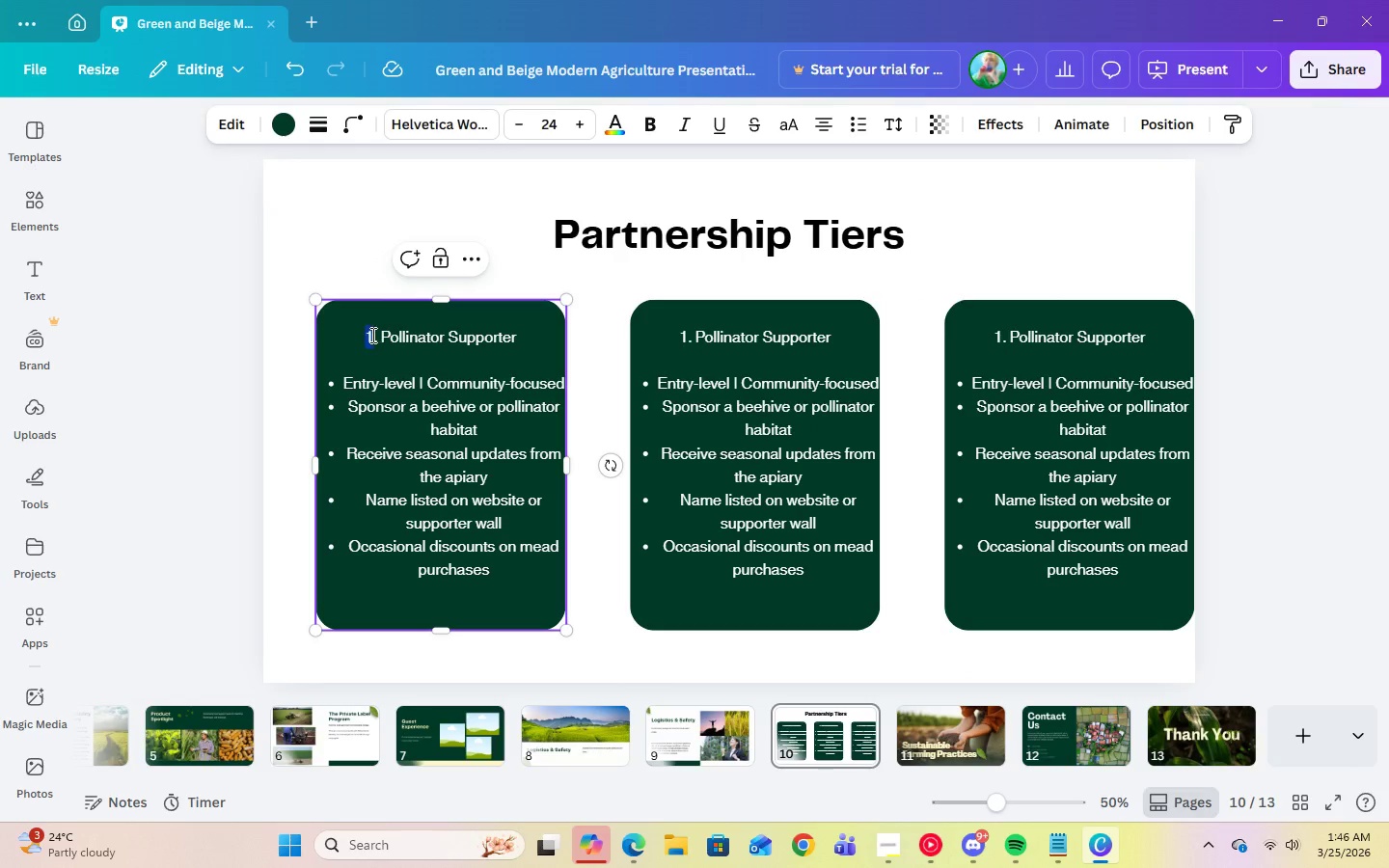 
left_click_drag(start_coordinate=[368, 334], to_coordinate=[516, 339])
 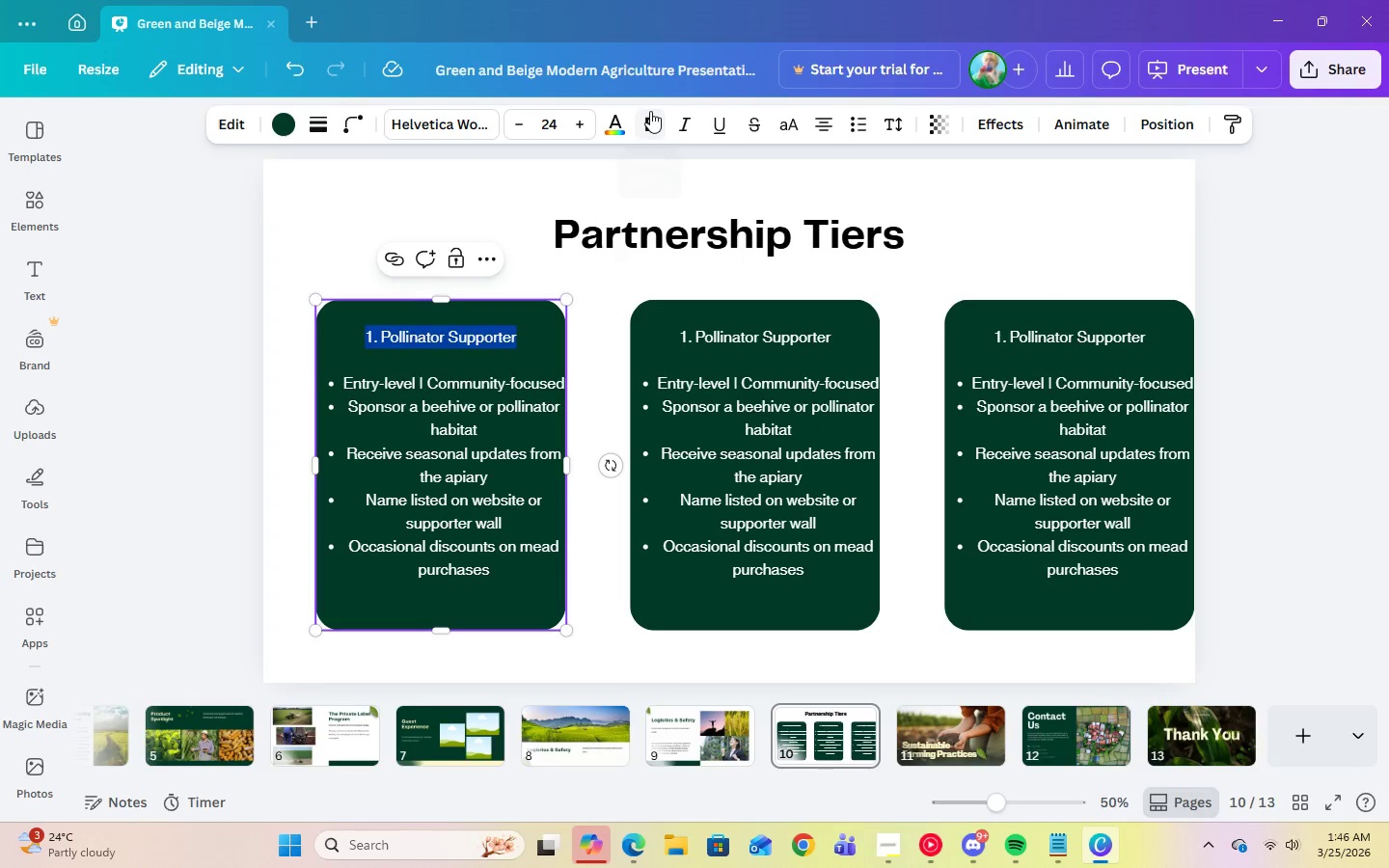 
left_click([650, 111])
 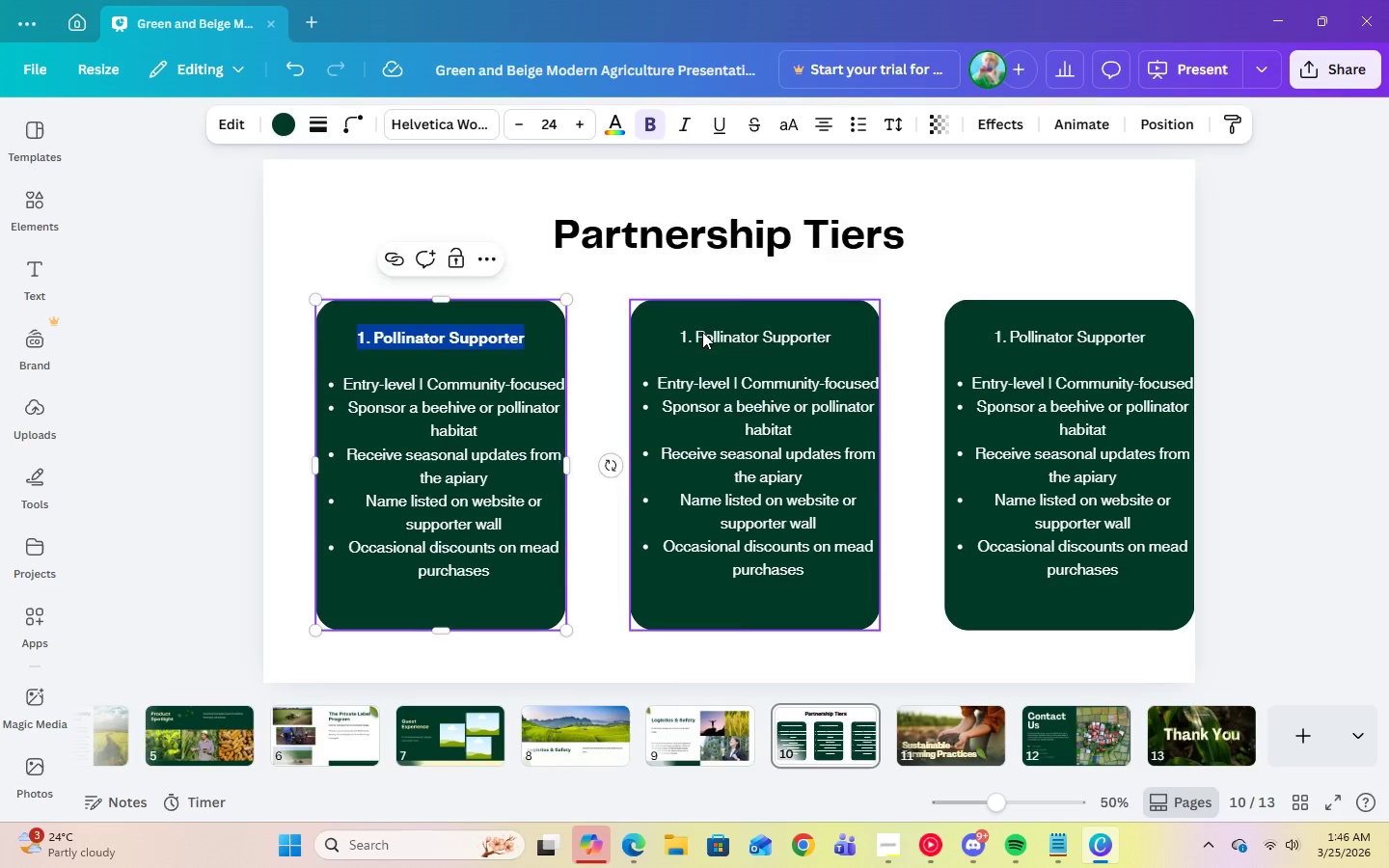 
double_click([688, 332])
 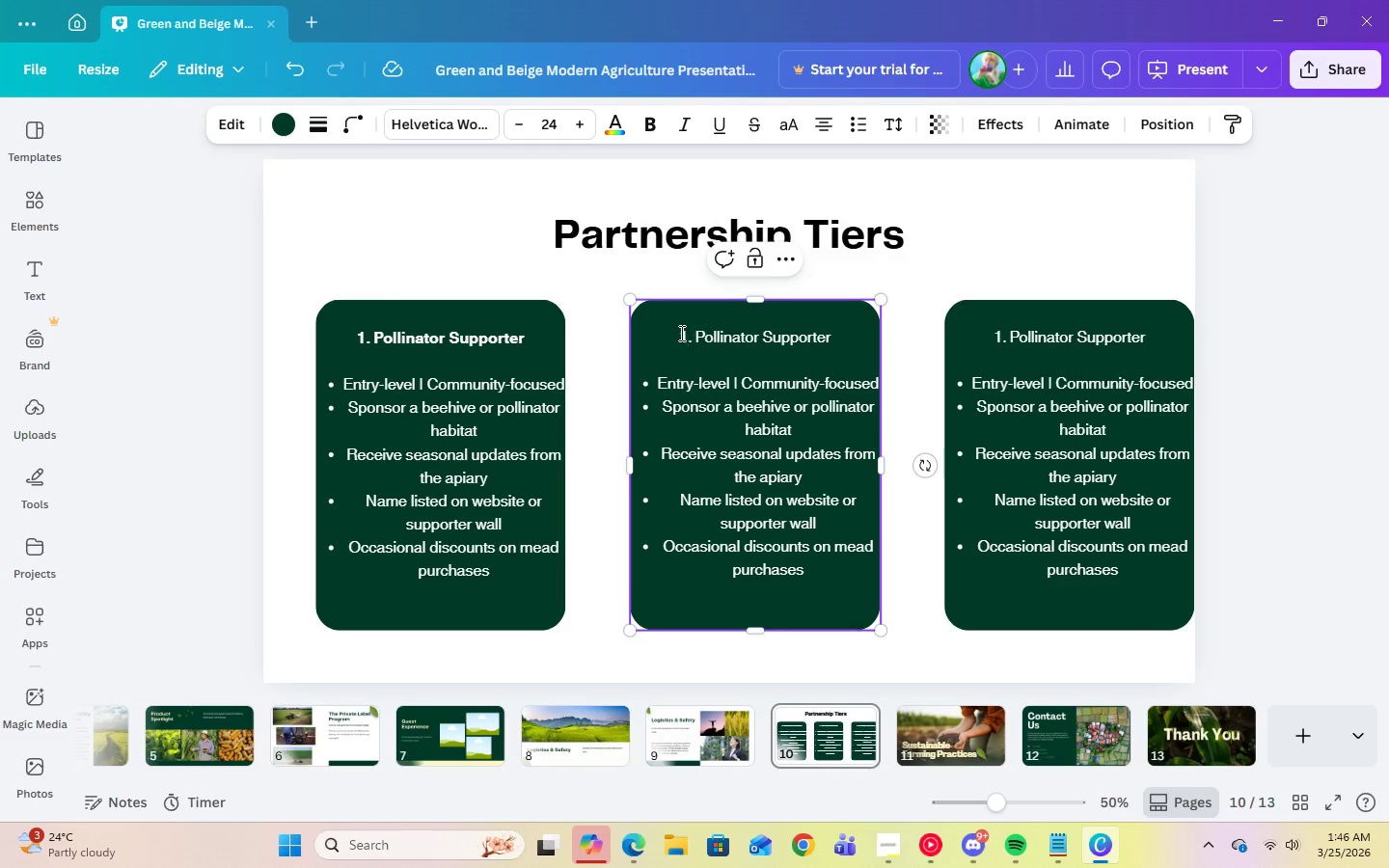 
left_click_drag(start_coordinate=[680, 333], to_coordinate=[833, 330])
 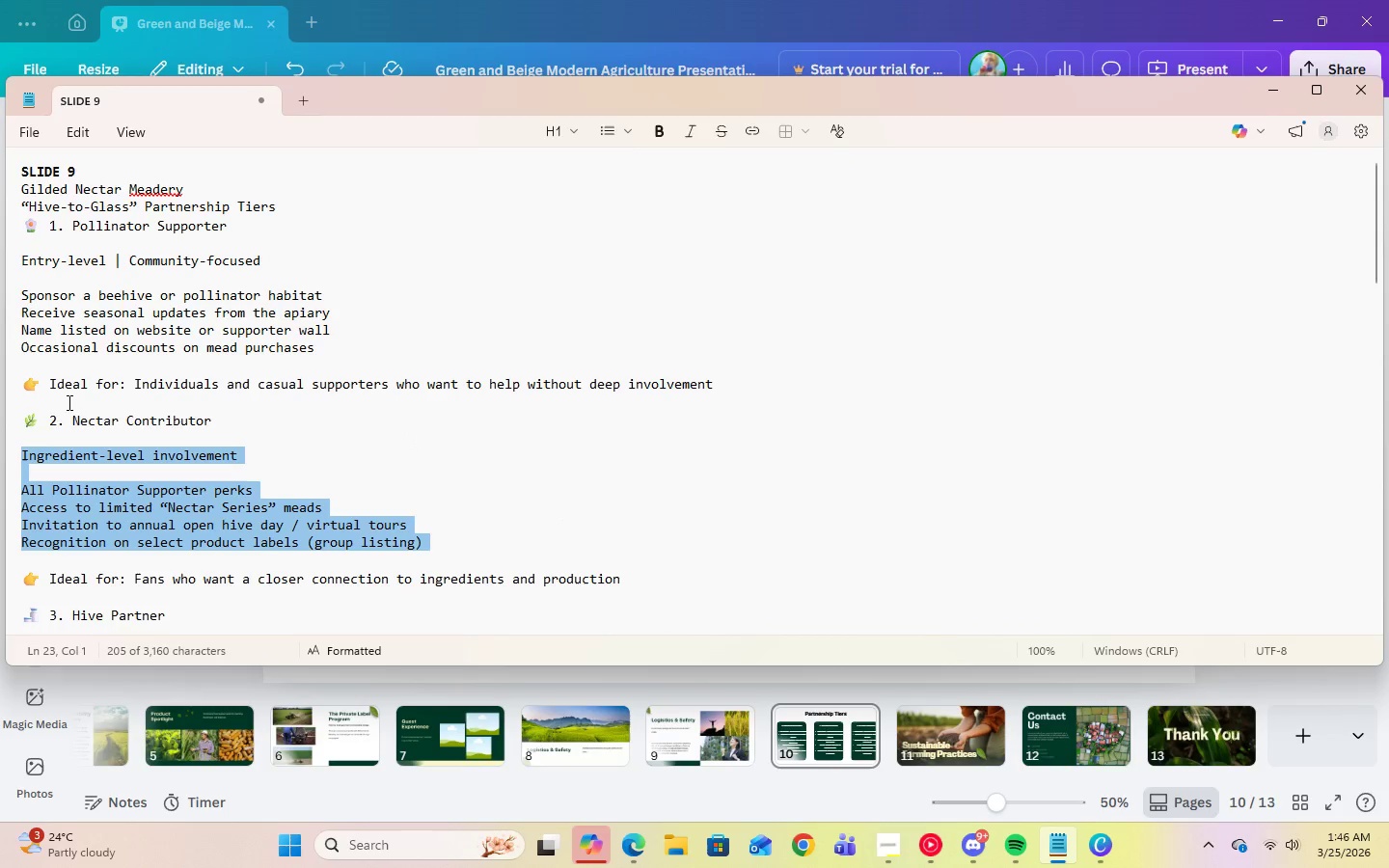 
left_click_drag(start_coordinate=[48, 424], to_coordinate=[240, 423])
 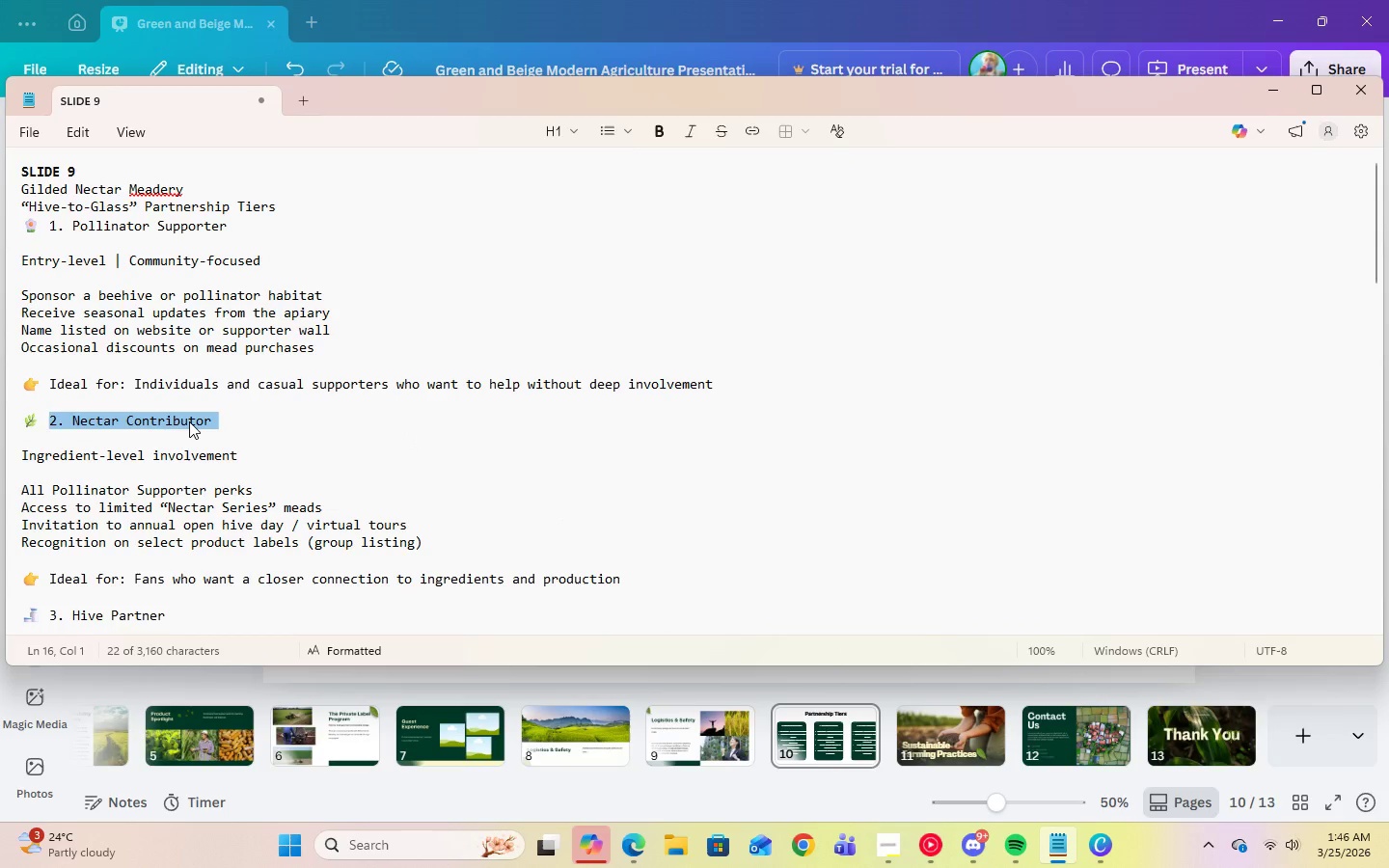 
right_click([189, 421])
 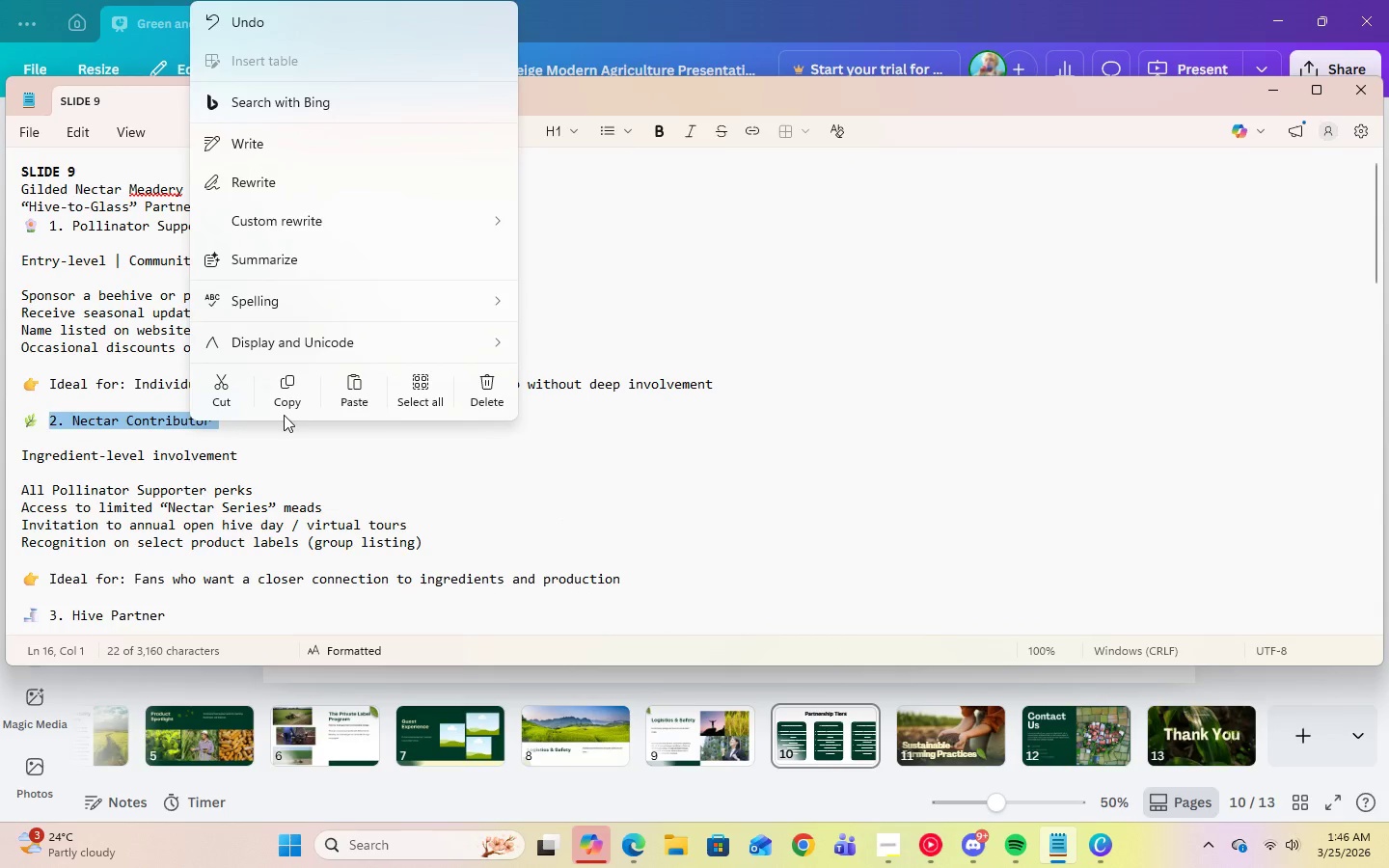 
double_click([286, 391])
 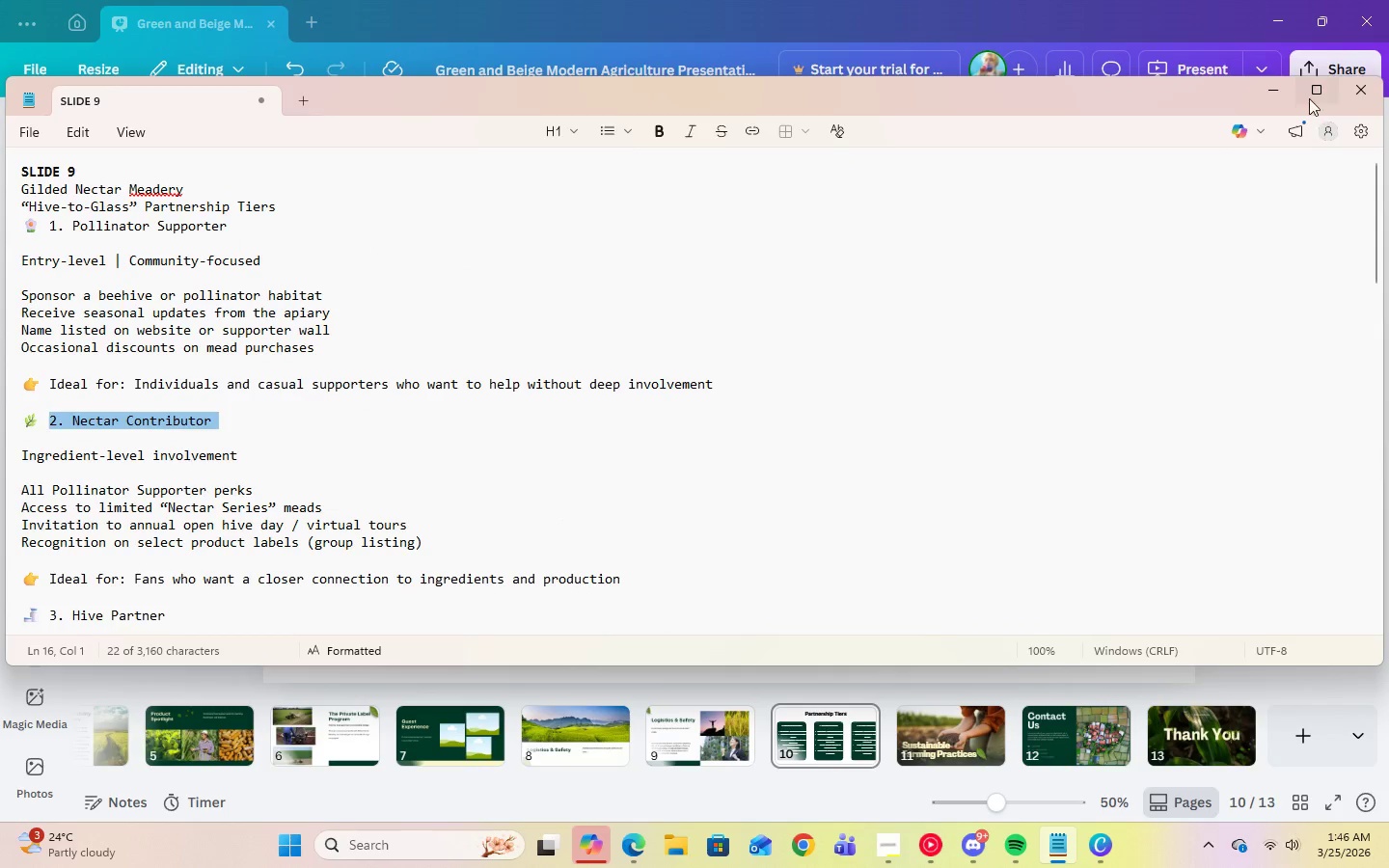 
left_click([1272, 87])
 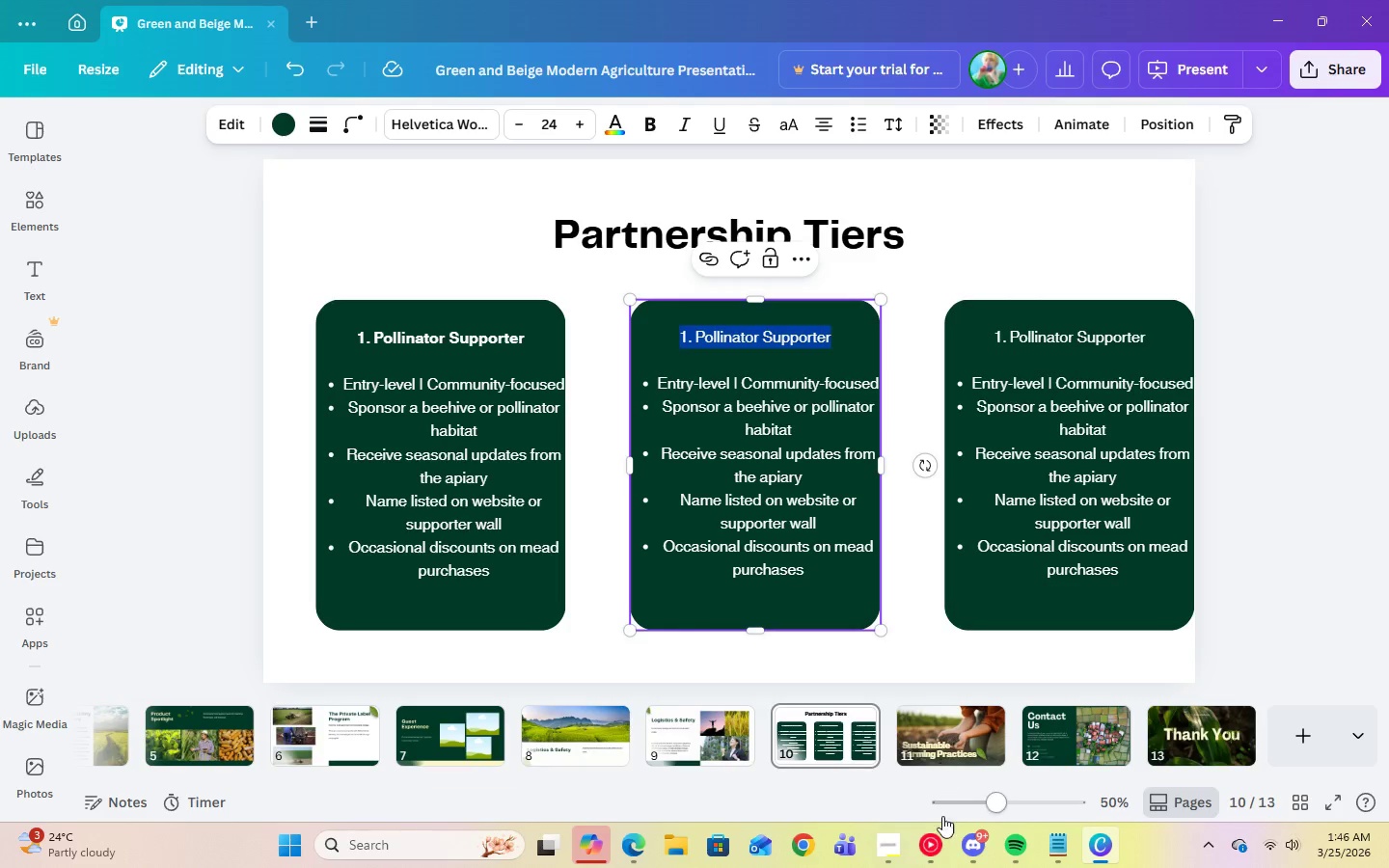 
left_click([940, 840])
 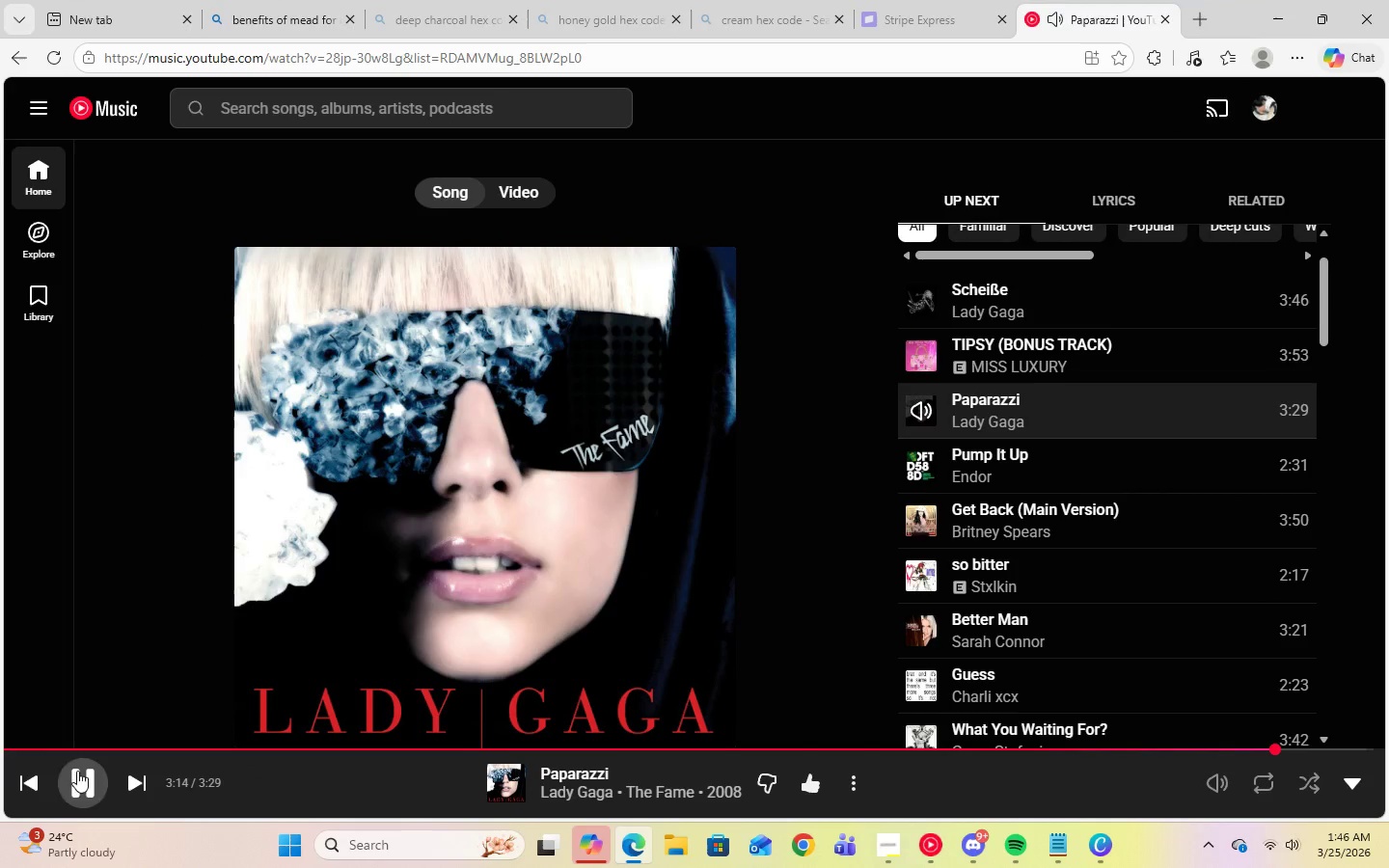 
left_click([41, 777])
 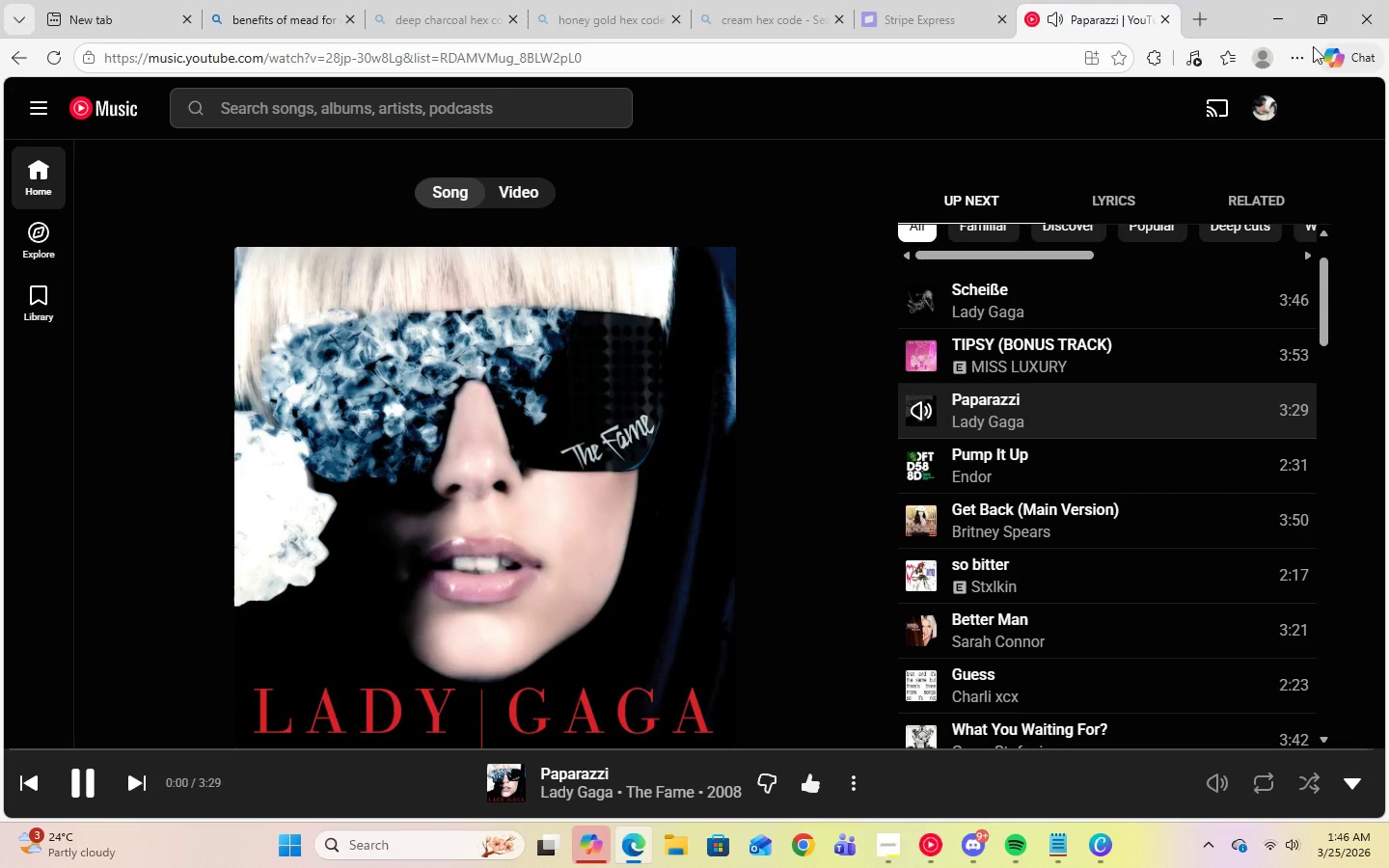 
left_click([1277, 21])
 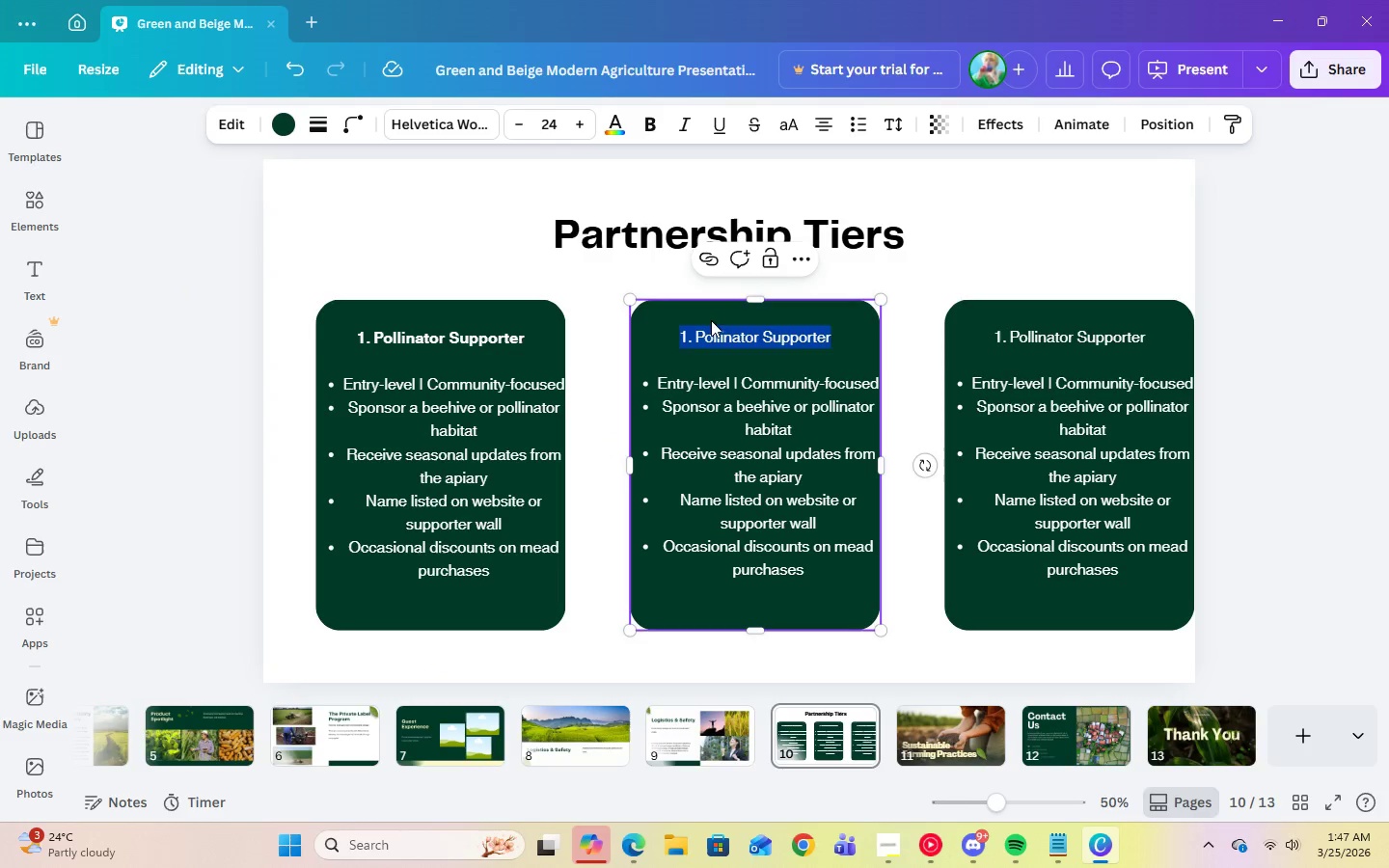 
right_click([713, 333])
 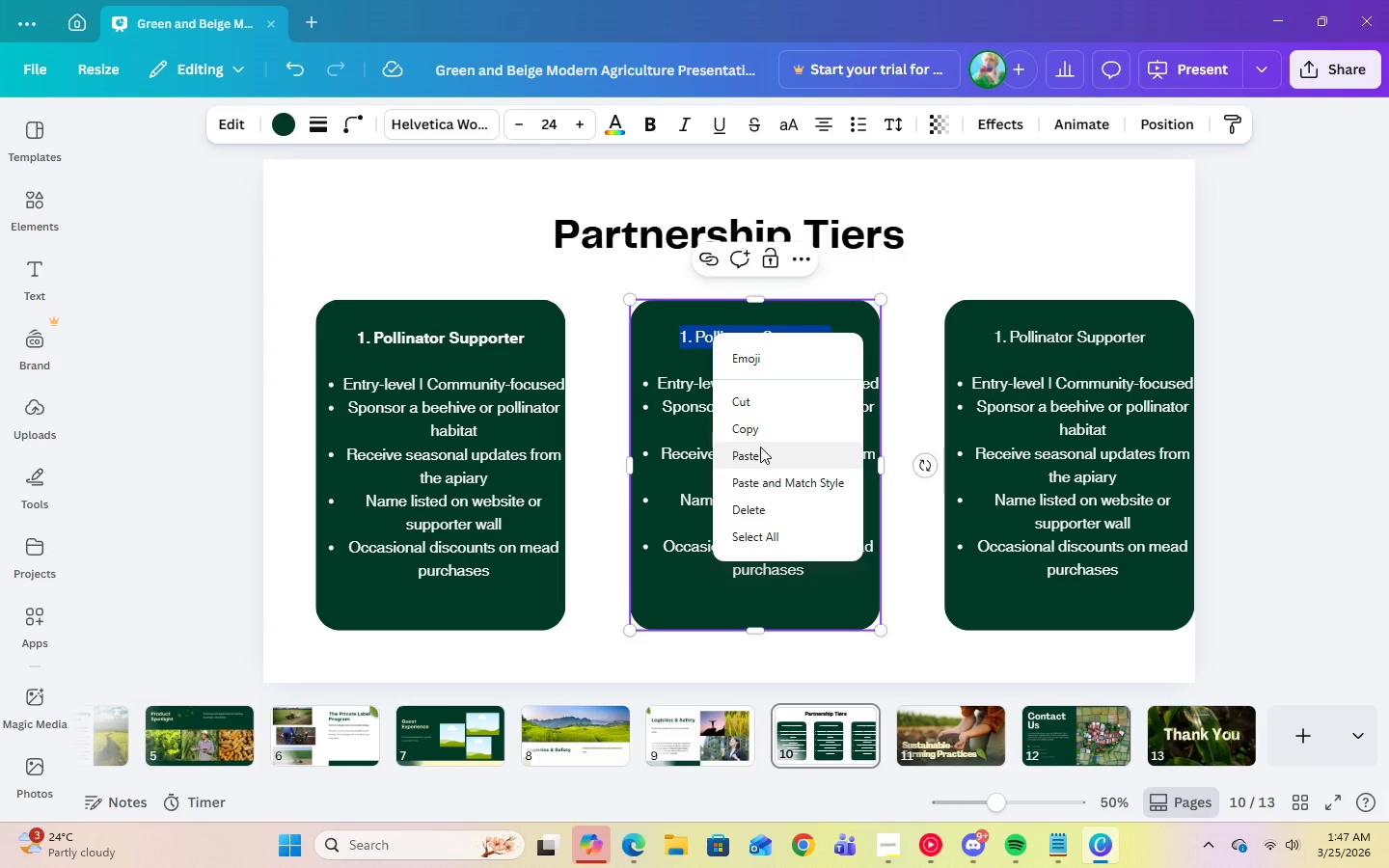 
left_click([760, 452])
 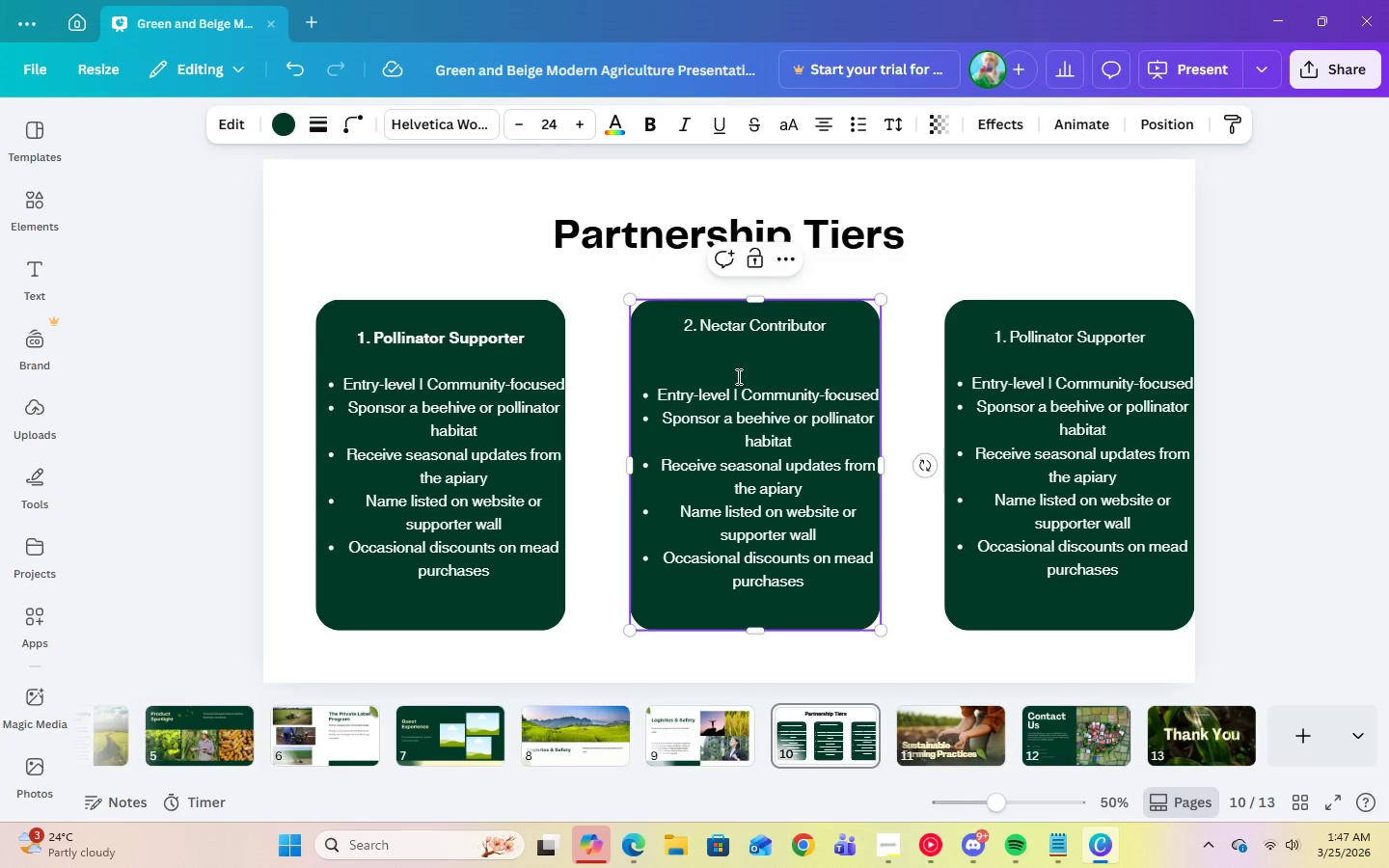 
key(Backspace)
 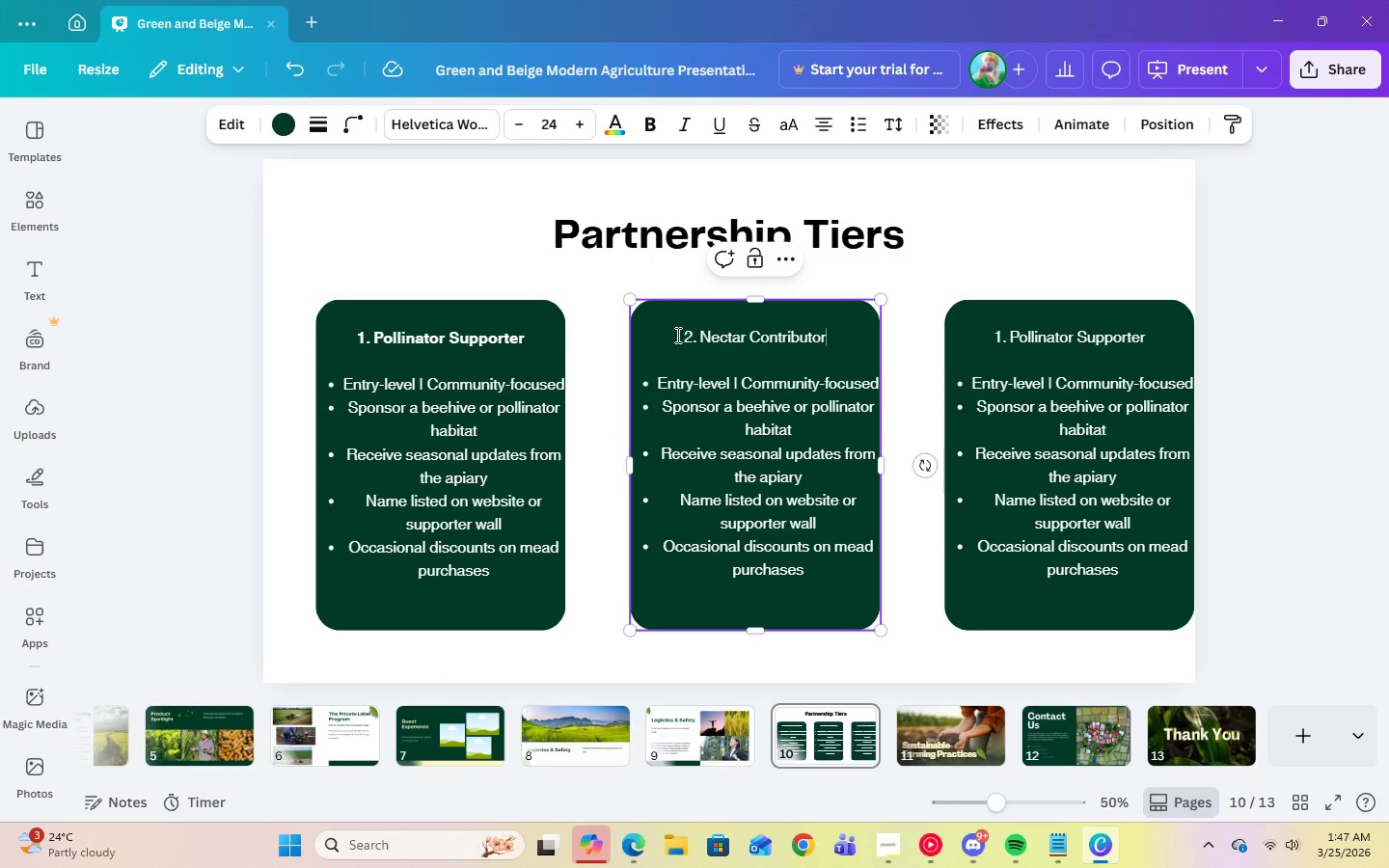 
left_click_drag(start_coordinate=[676, 335], to_coordinate=[845, 339])
 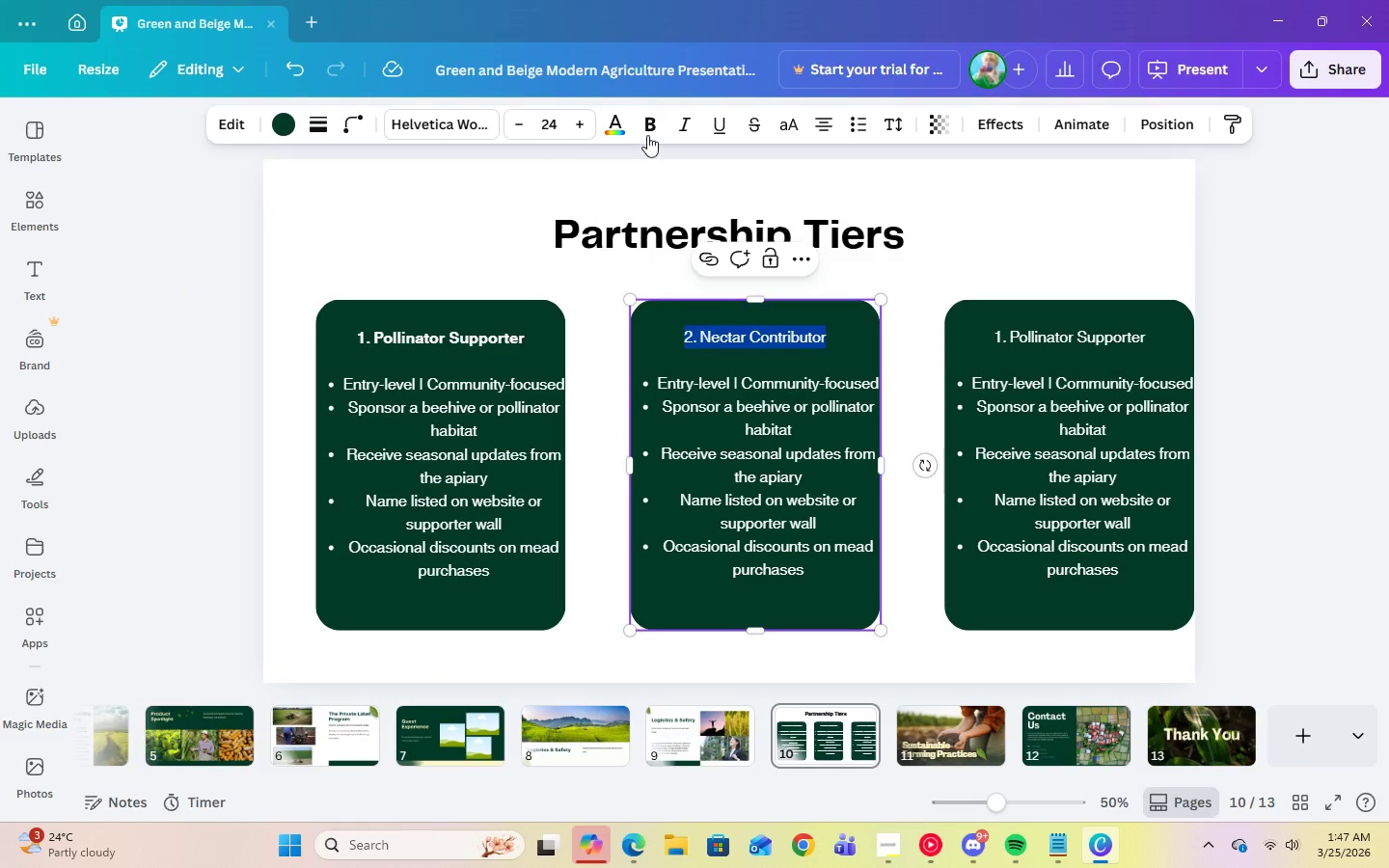 
left_click([647, 133])
 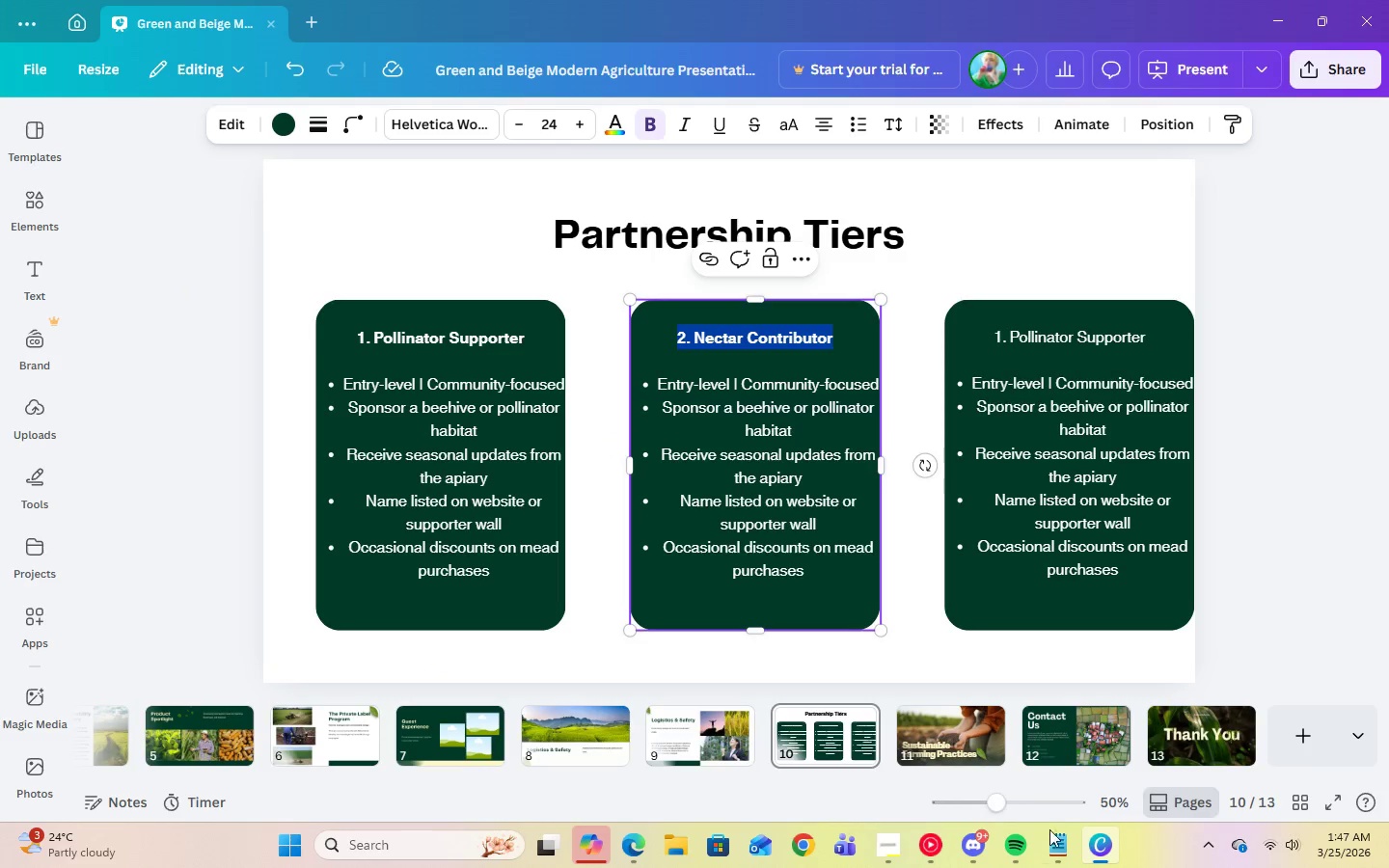 
left_click([1058, 843])
 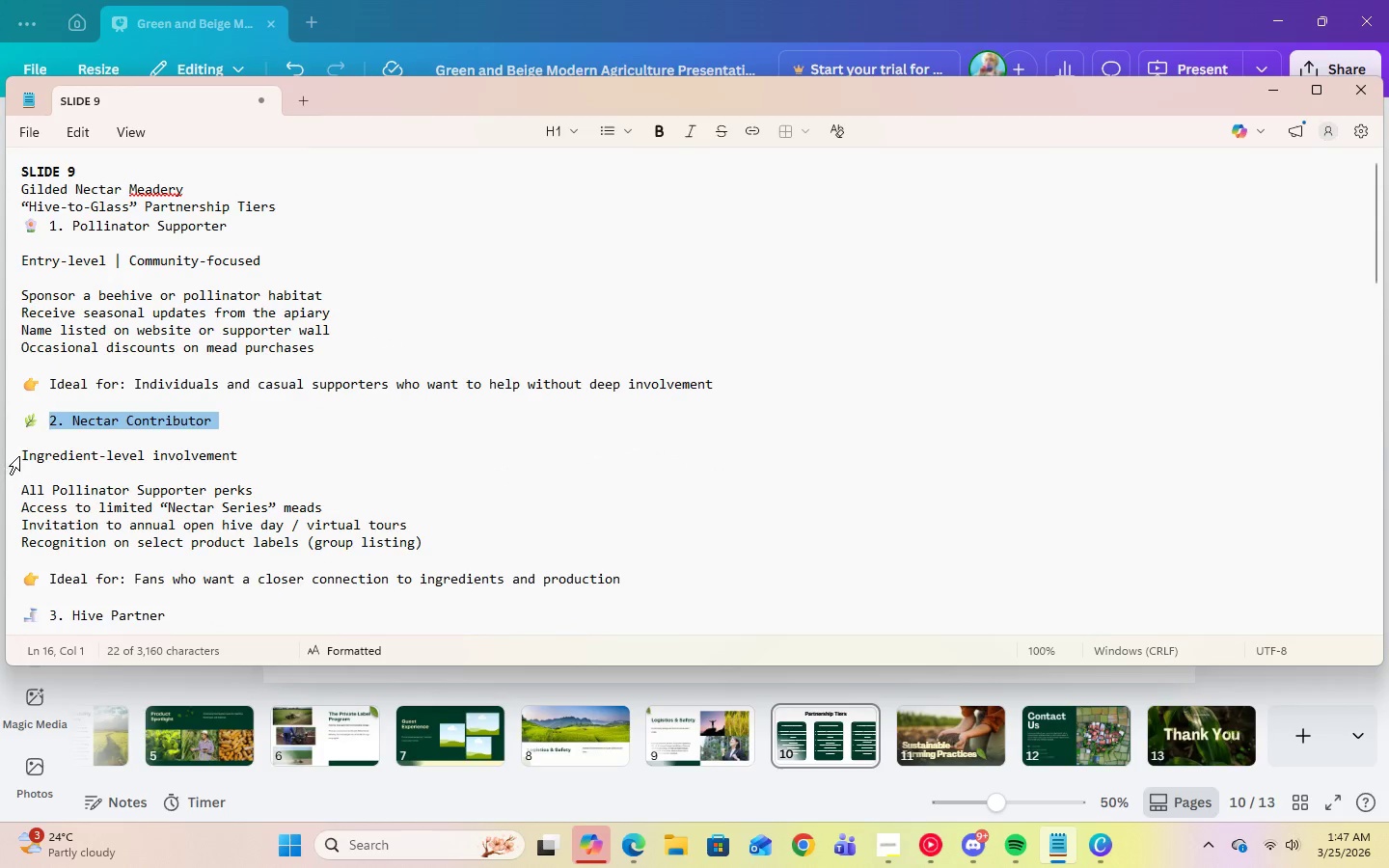 
left_click_drag(start_coordinate=[22, 455], to_coordinate=[429, 562])
 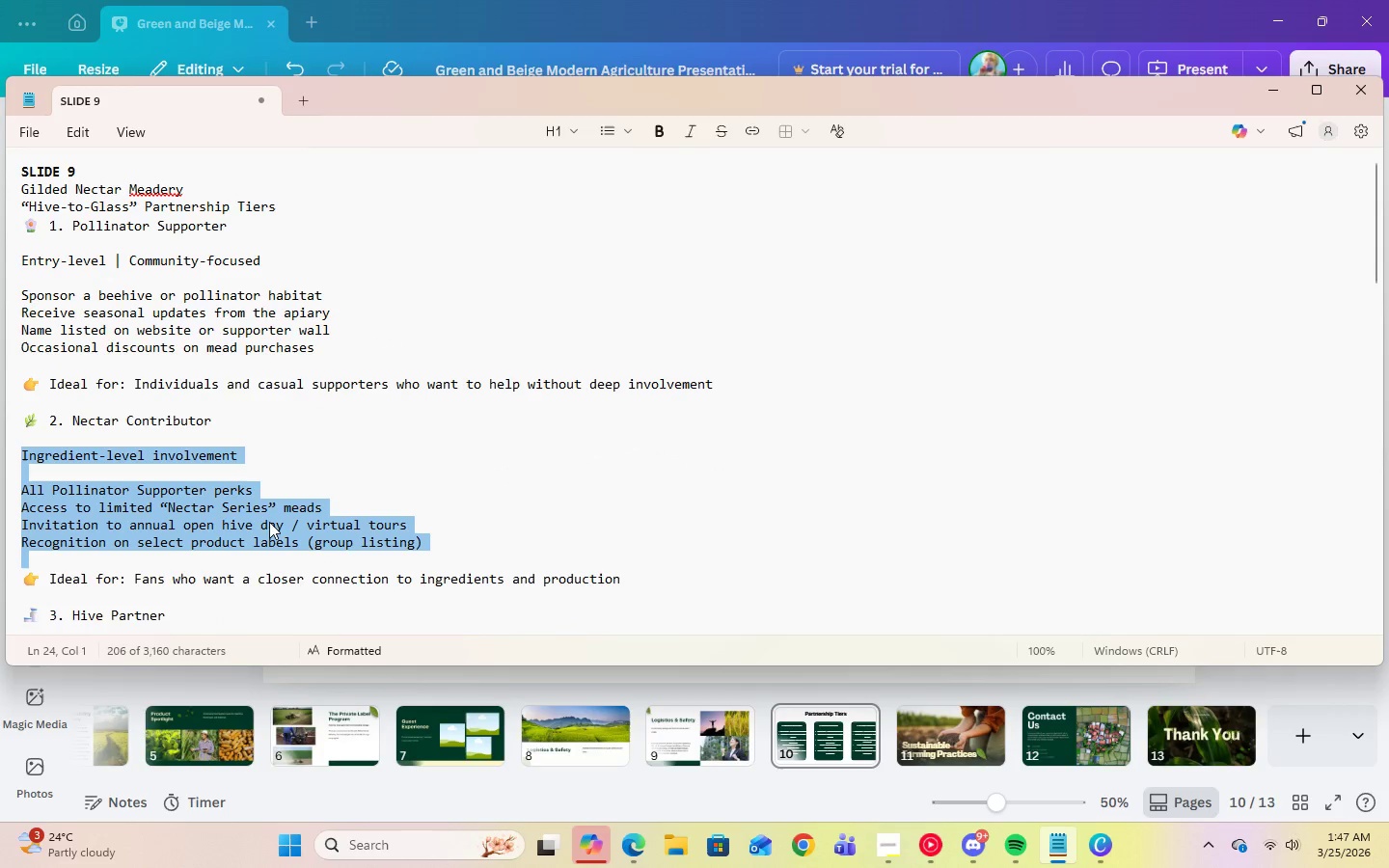 
right_click([269, 522])
 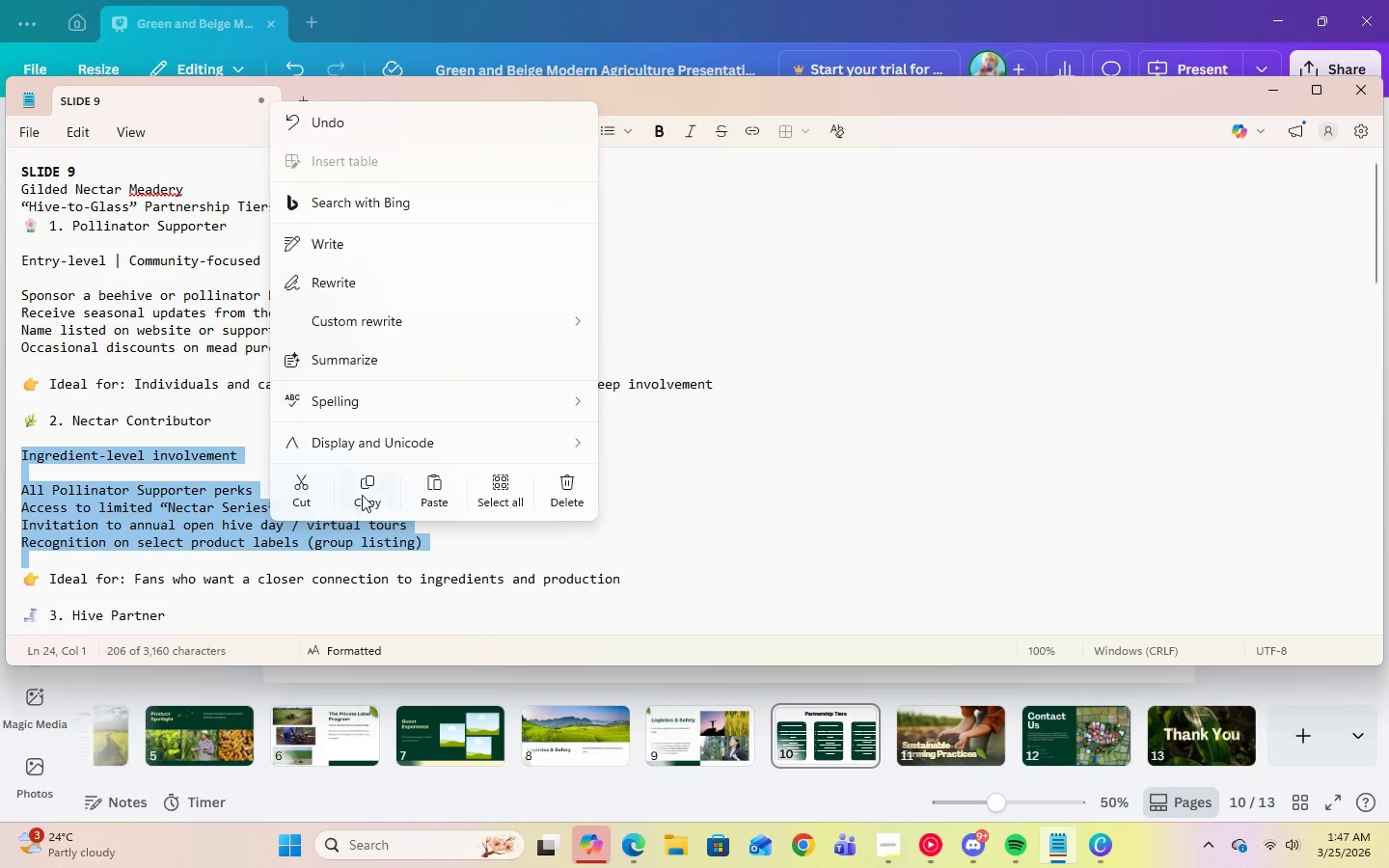 
left_click([368, 490])
 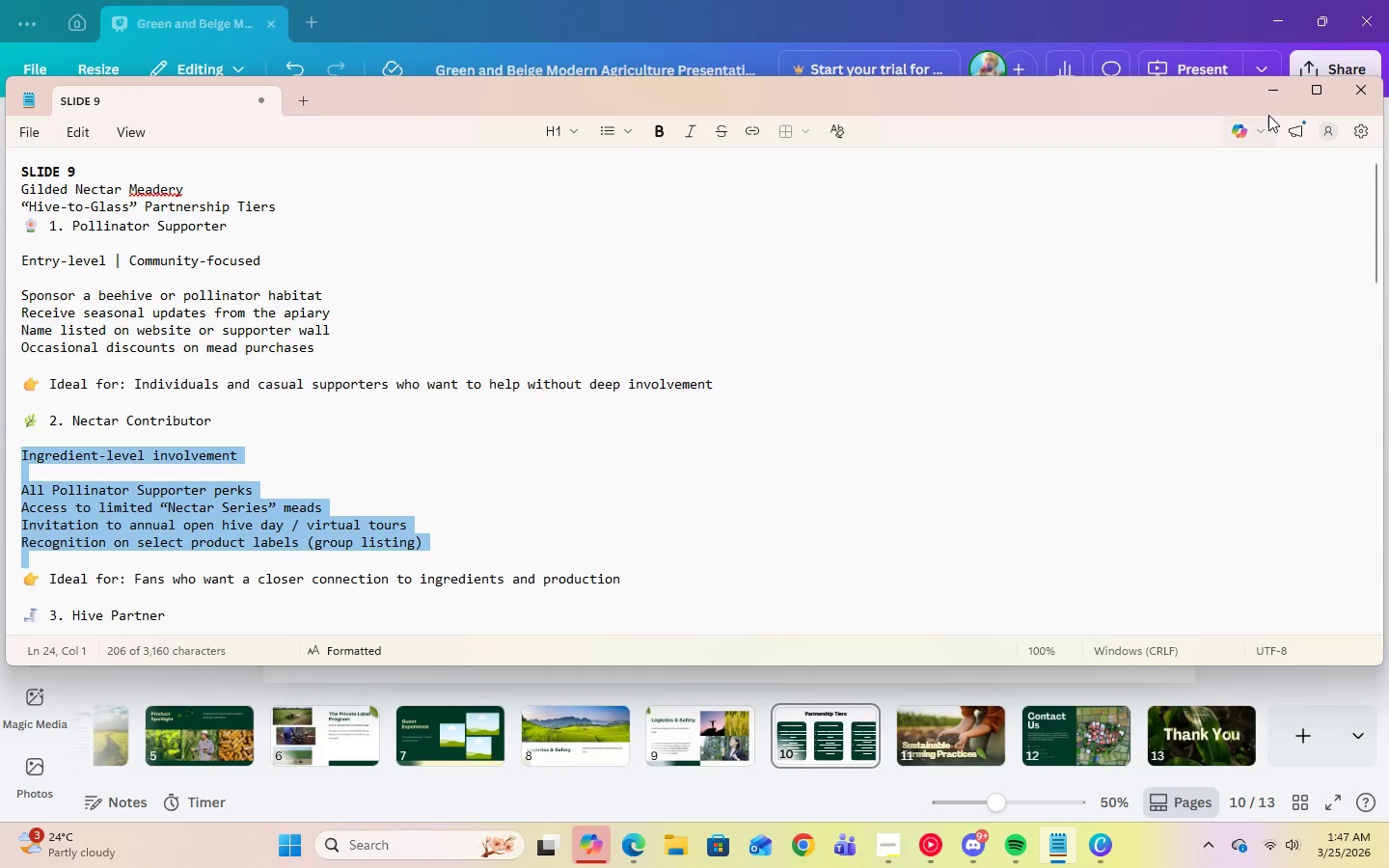 
left_click([1270, 92])
 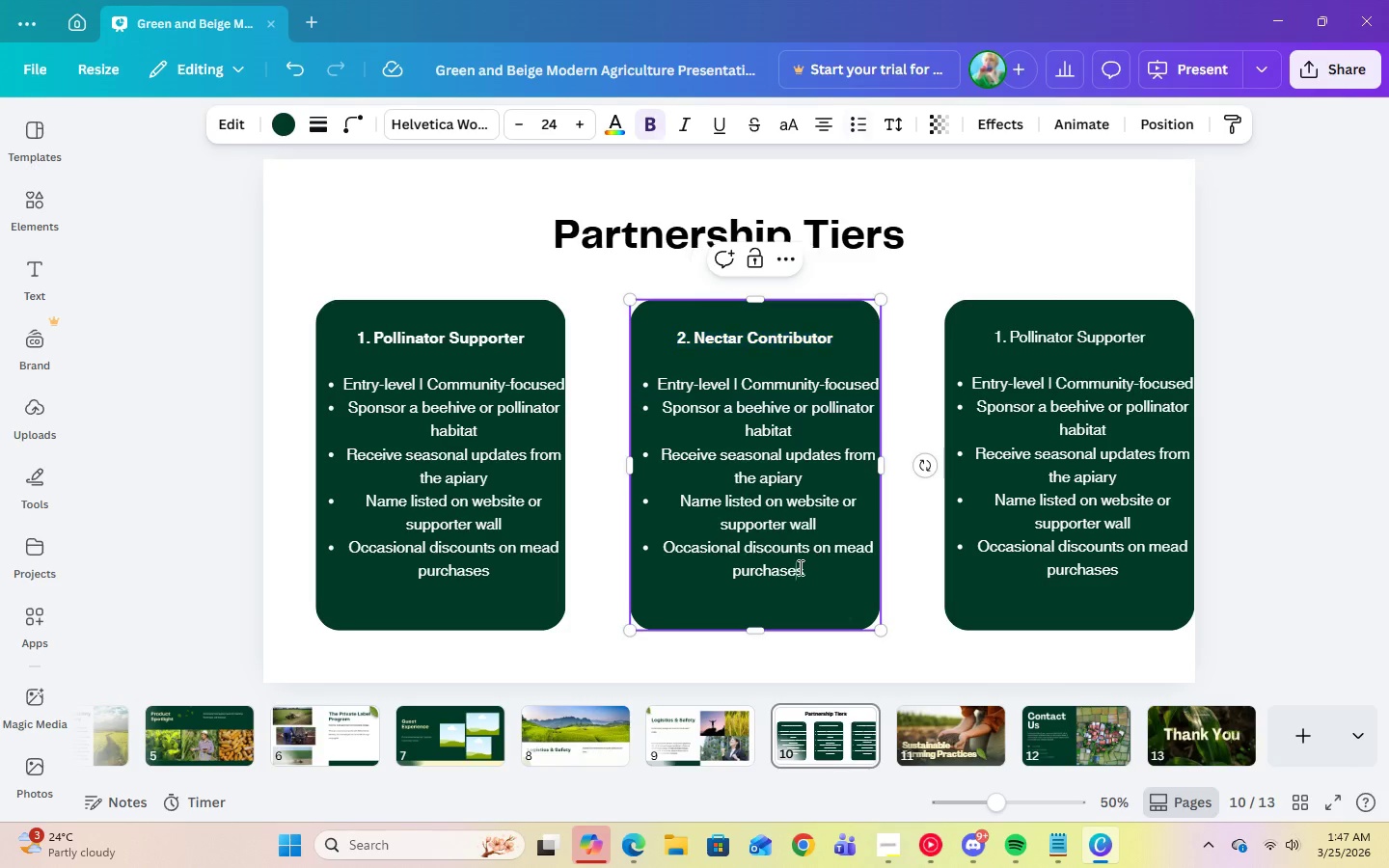 
double_click([811, 573])
 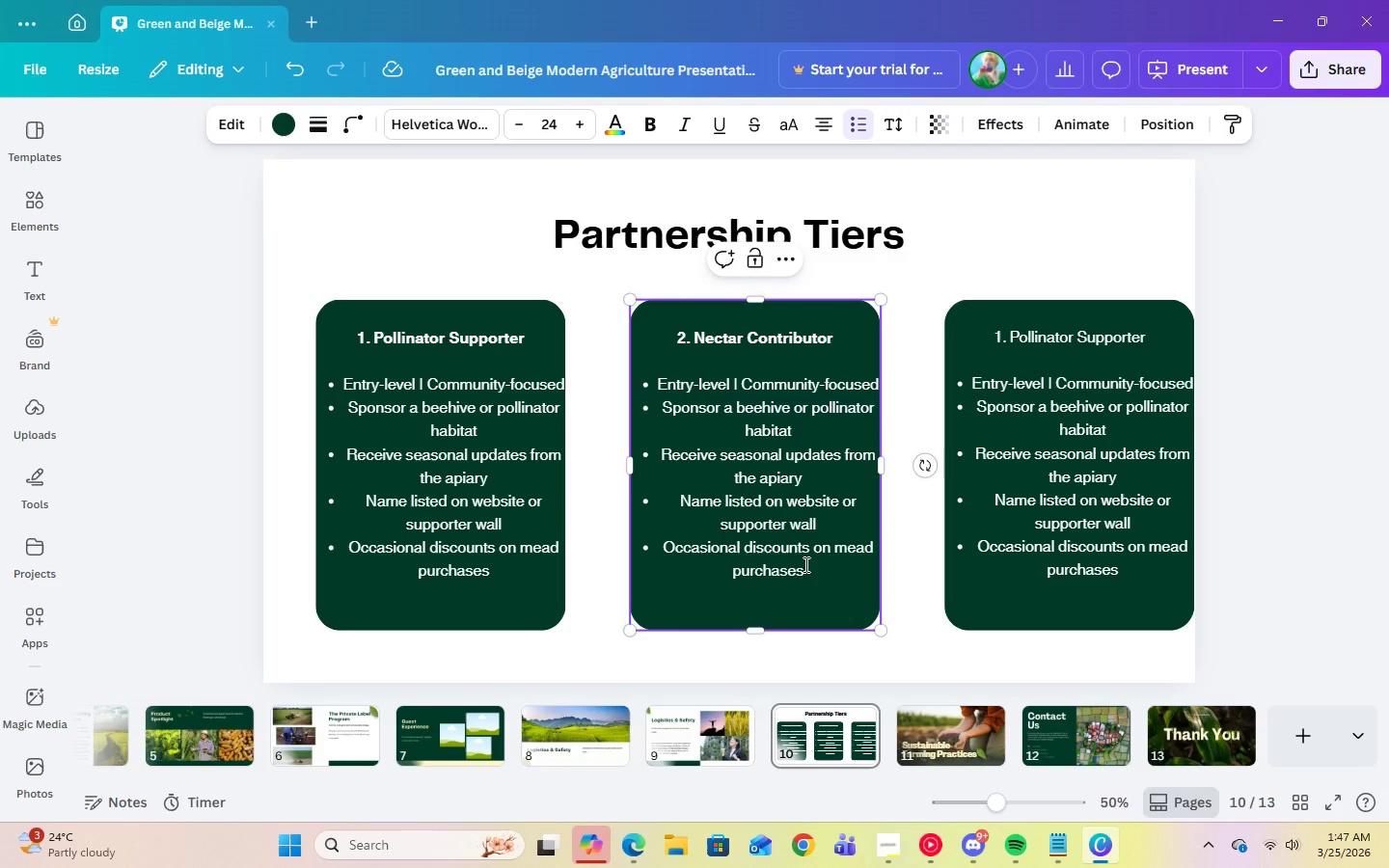 
left_click_drag(start_coordinate=[811, 573], to_coordinate=[657, 382])
 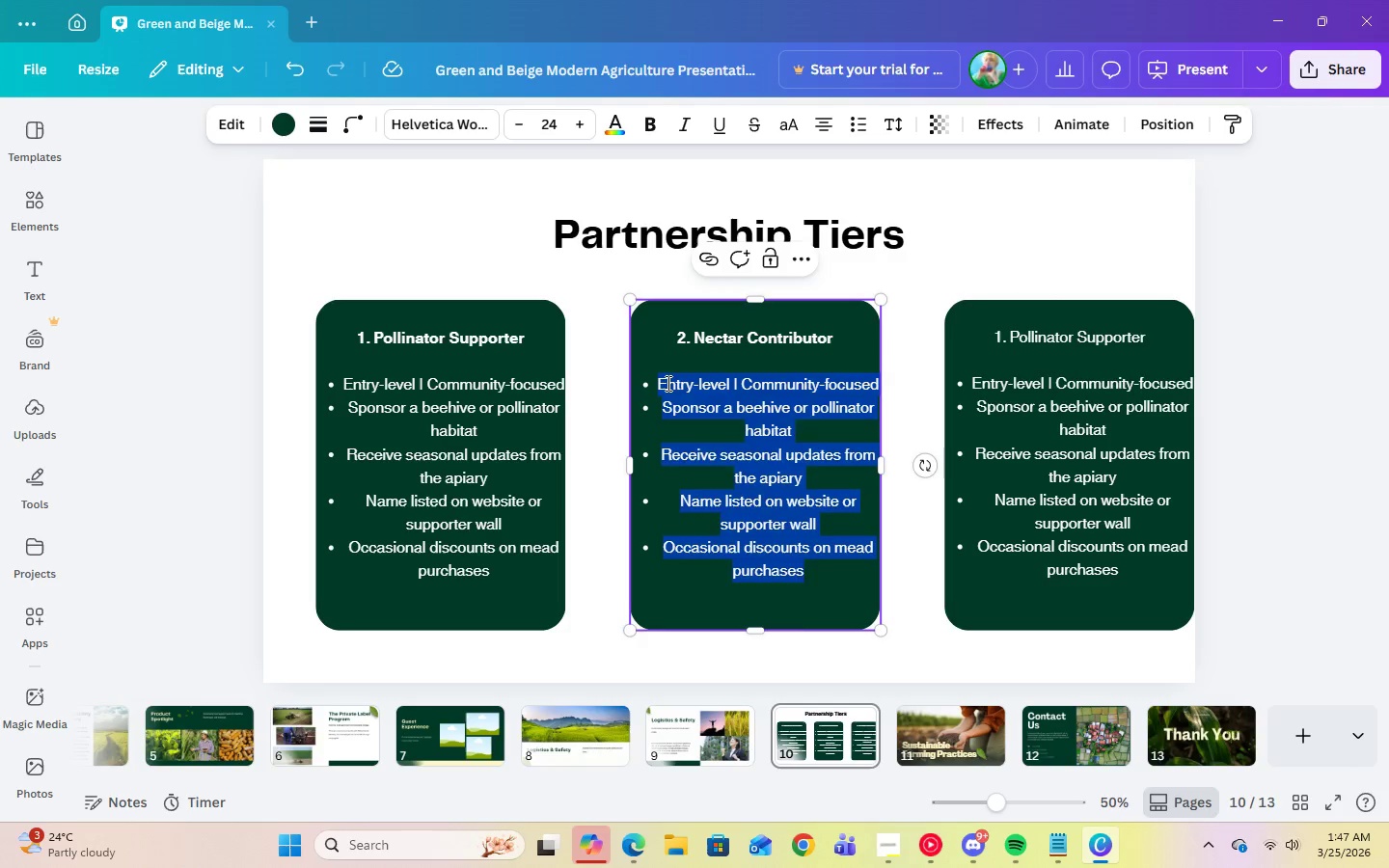 
right_click([667, 383])
 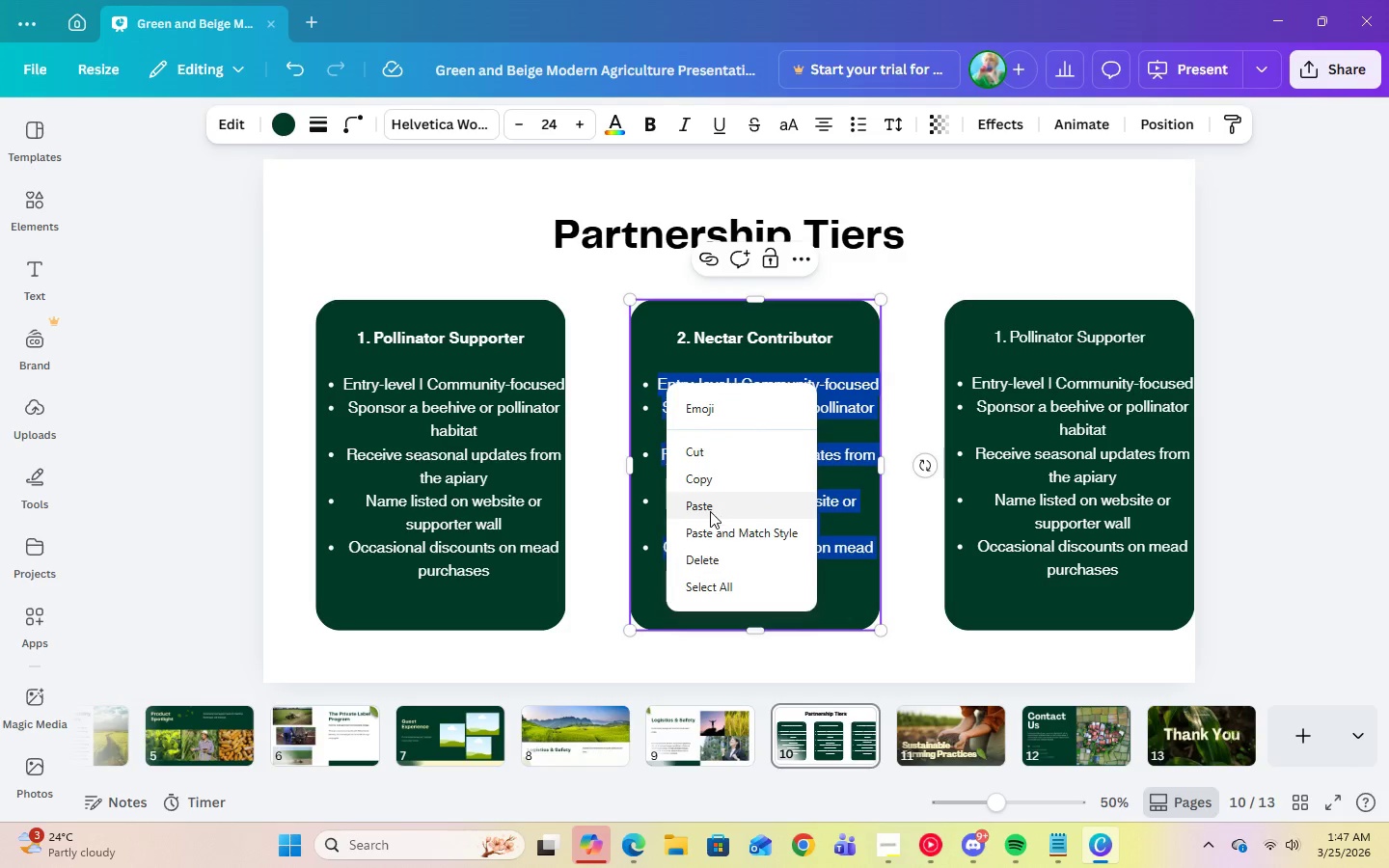 
left_click([710, 511])
 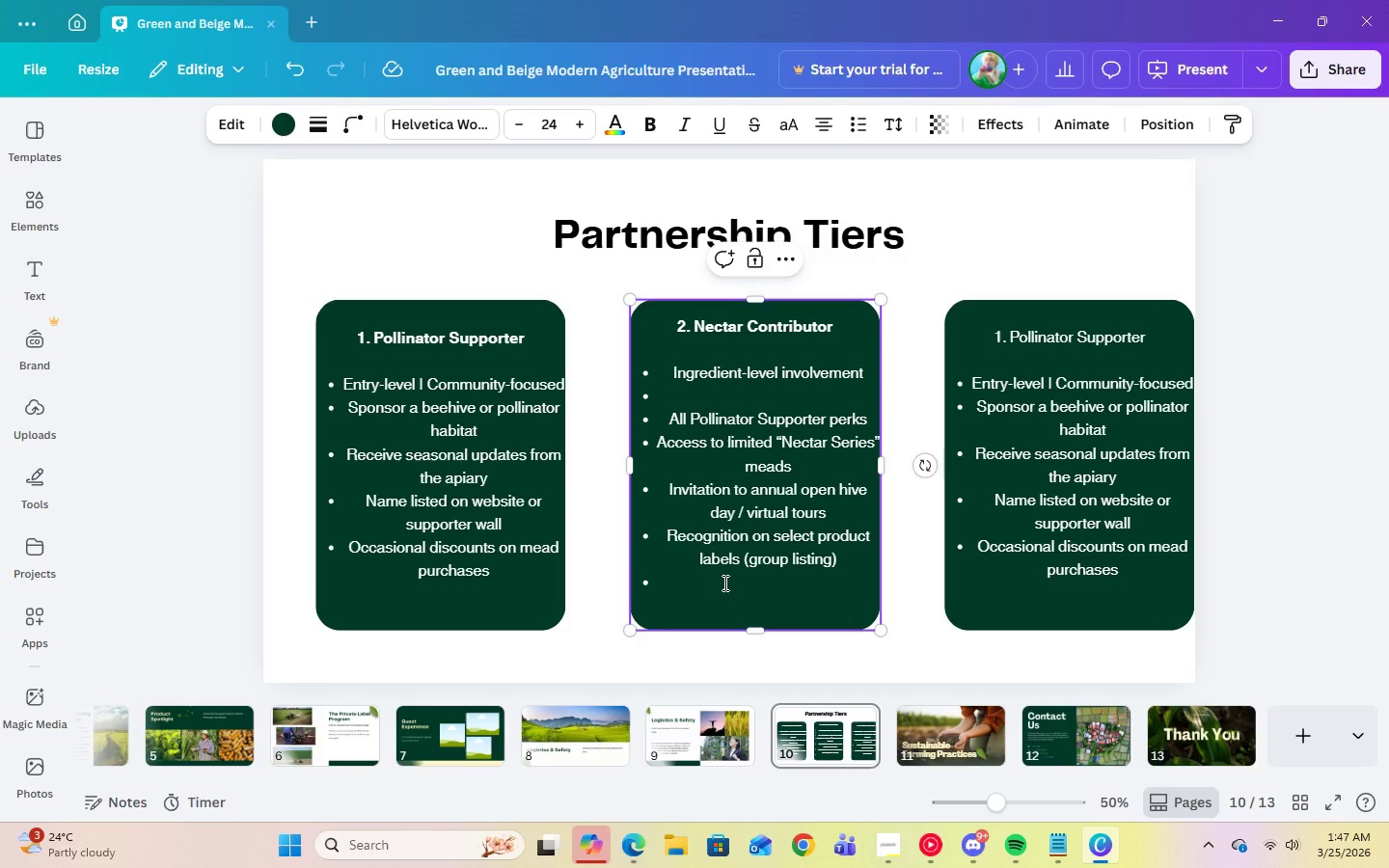 
key(Backspace)
 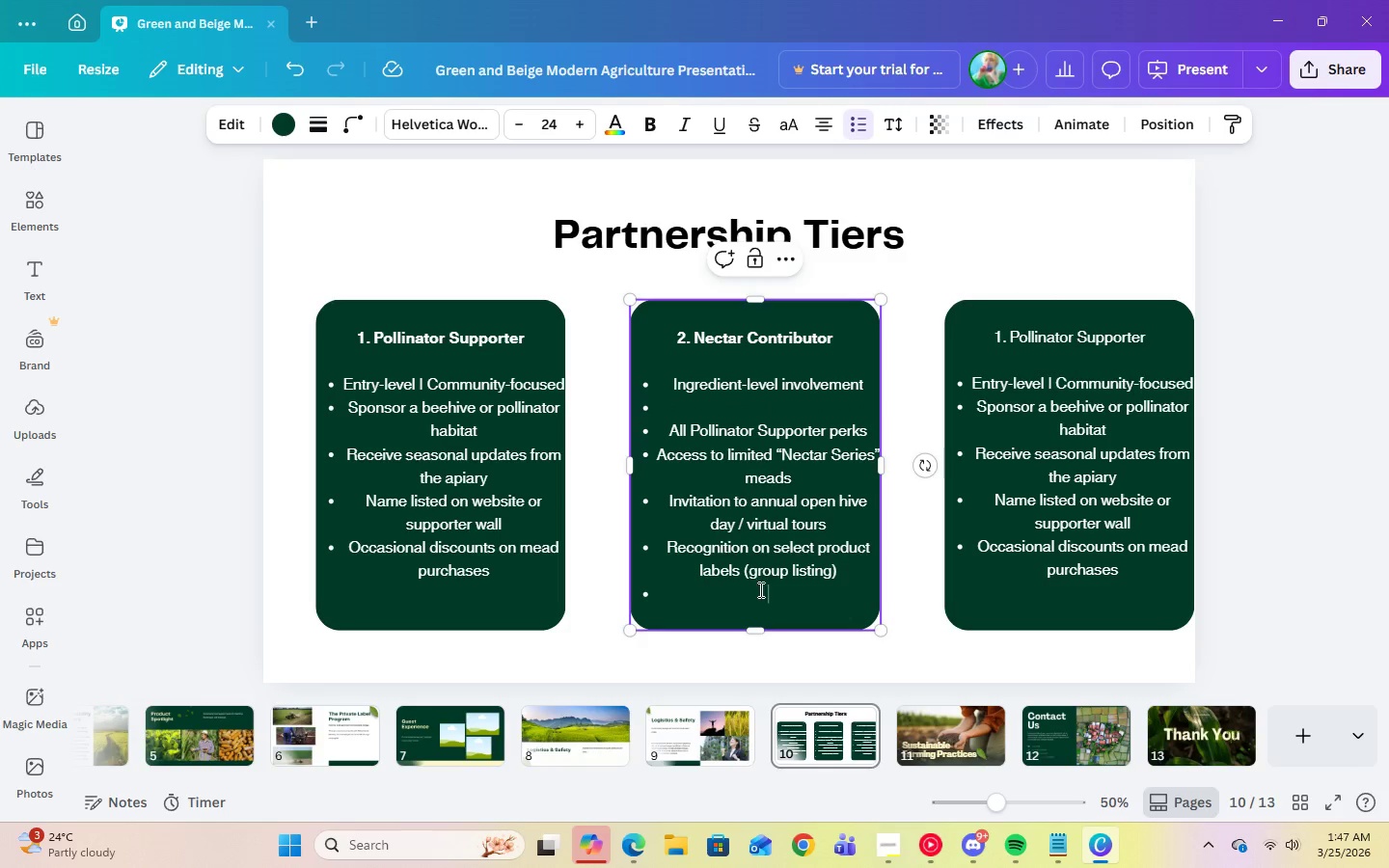 
key(Backspace)
 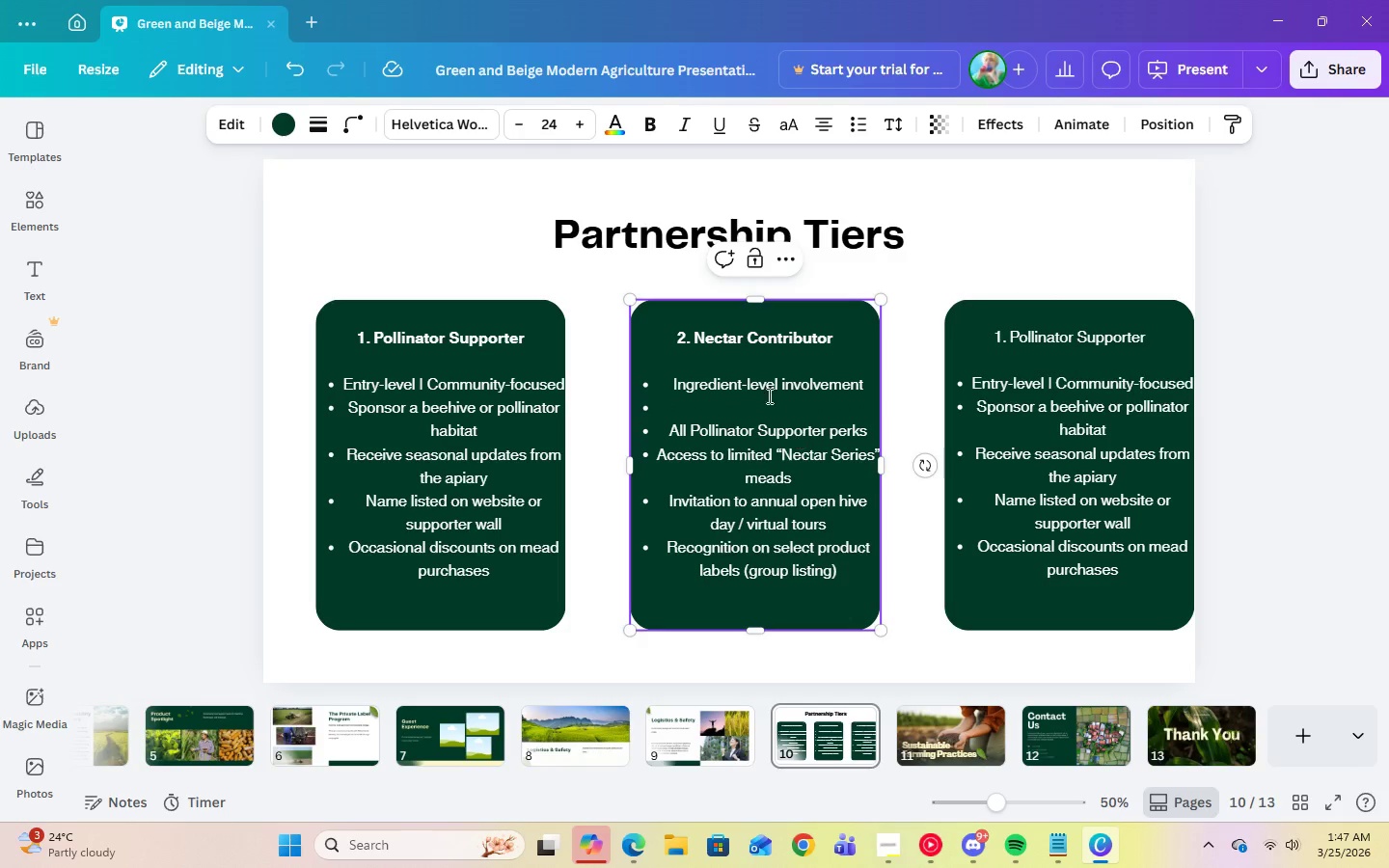 
left_click([742, 401])
 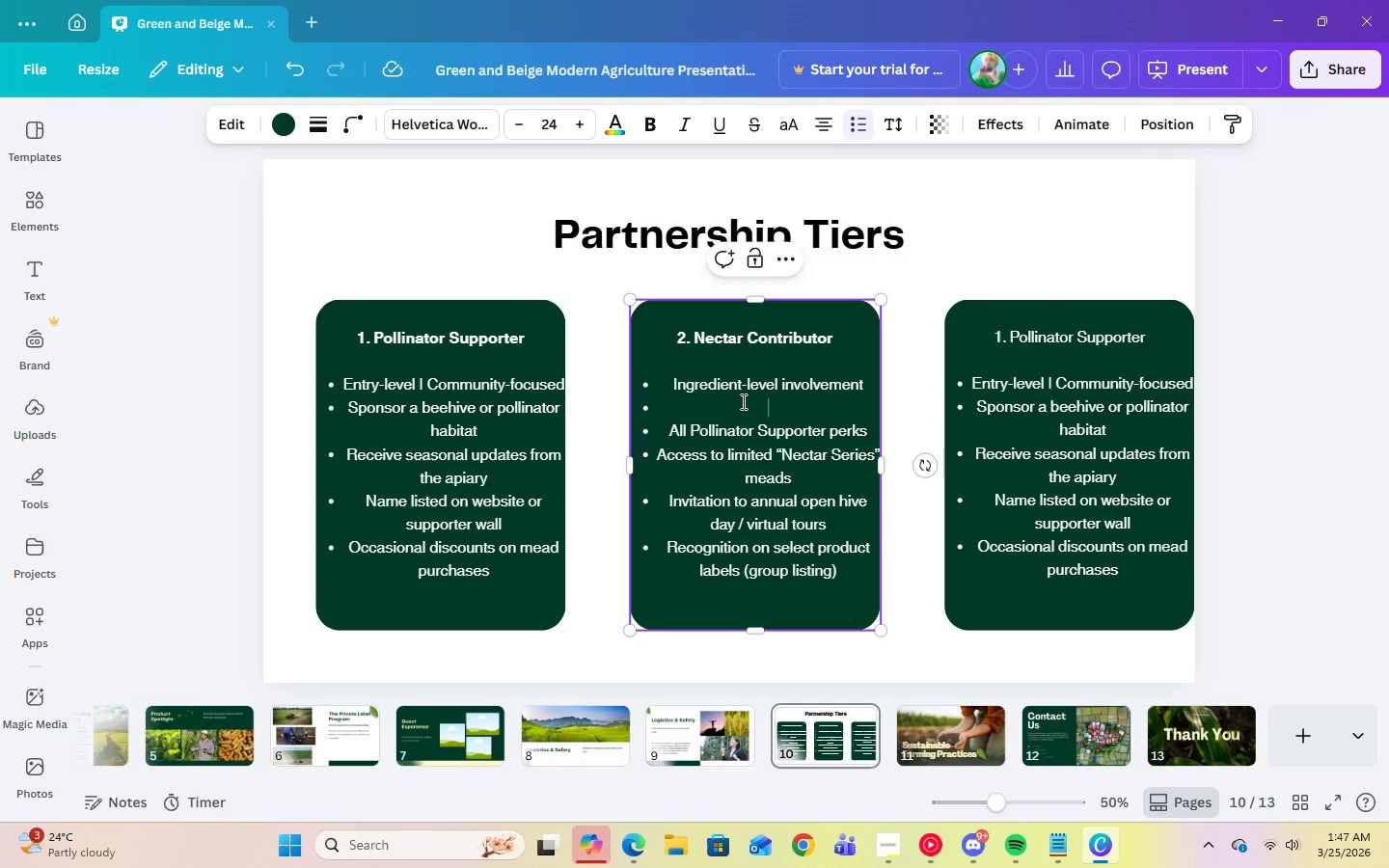 
key(Backspace)
 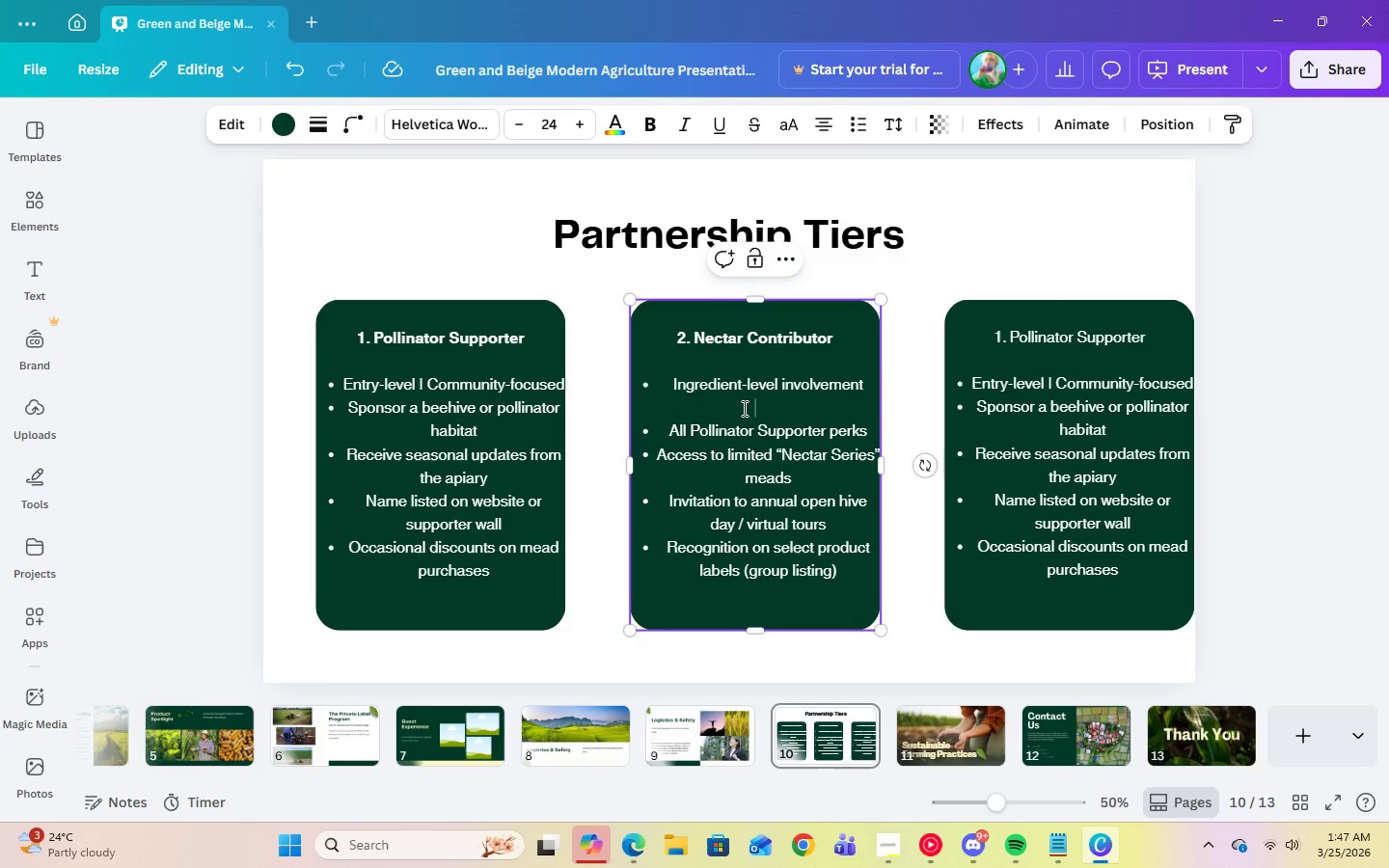 
key(Backspace)
 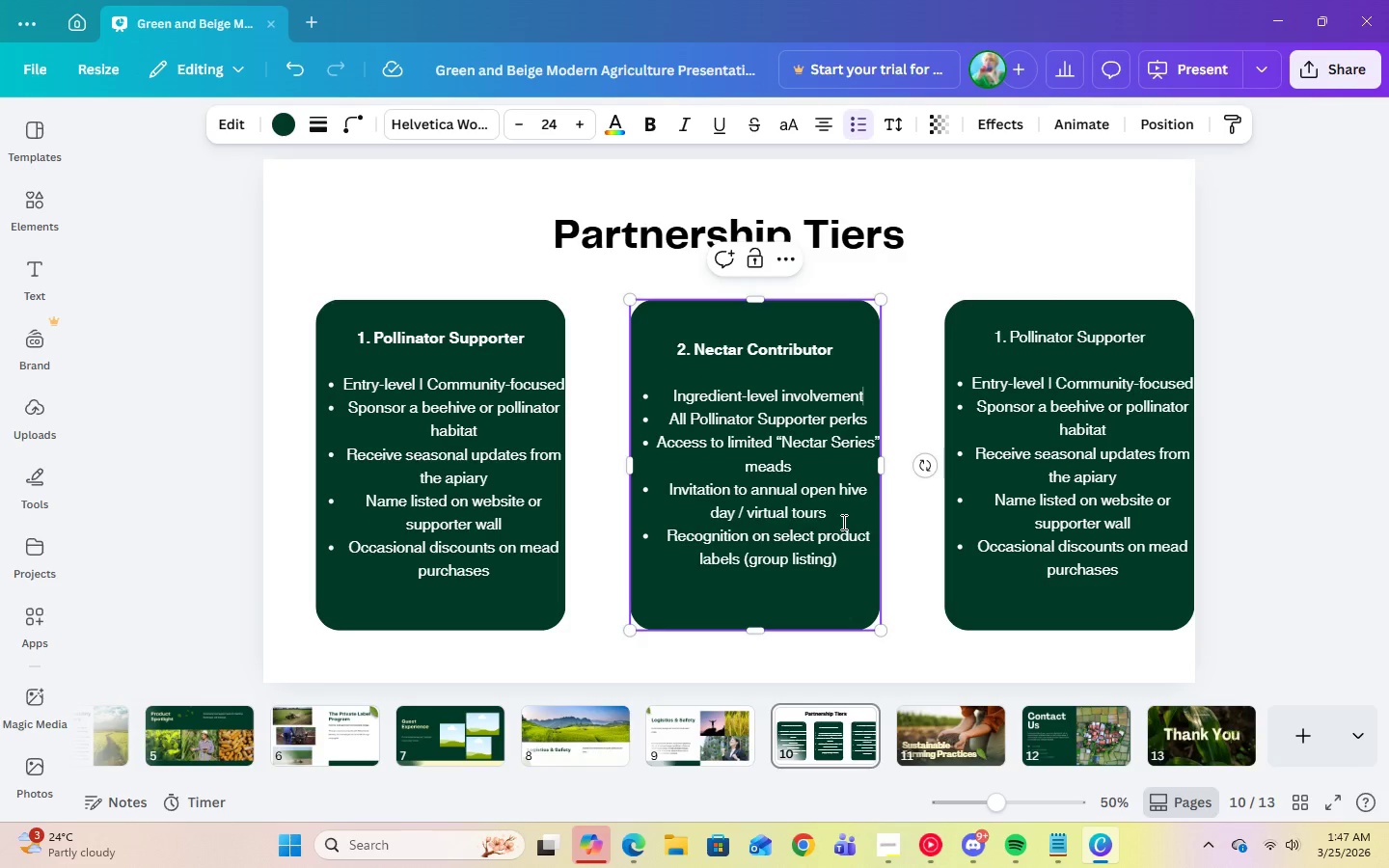 
left_click([845, 565])
 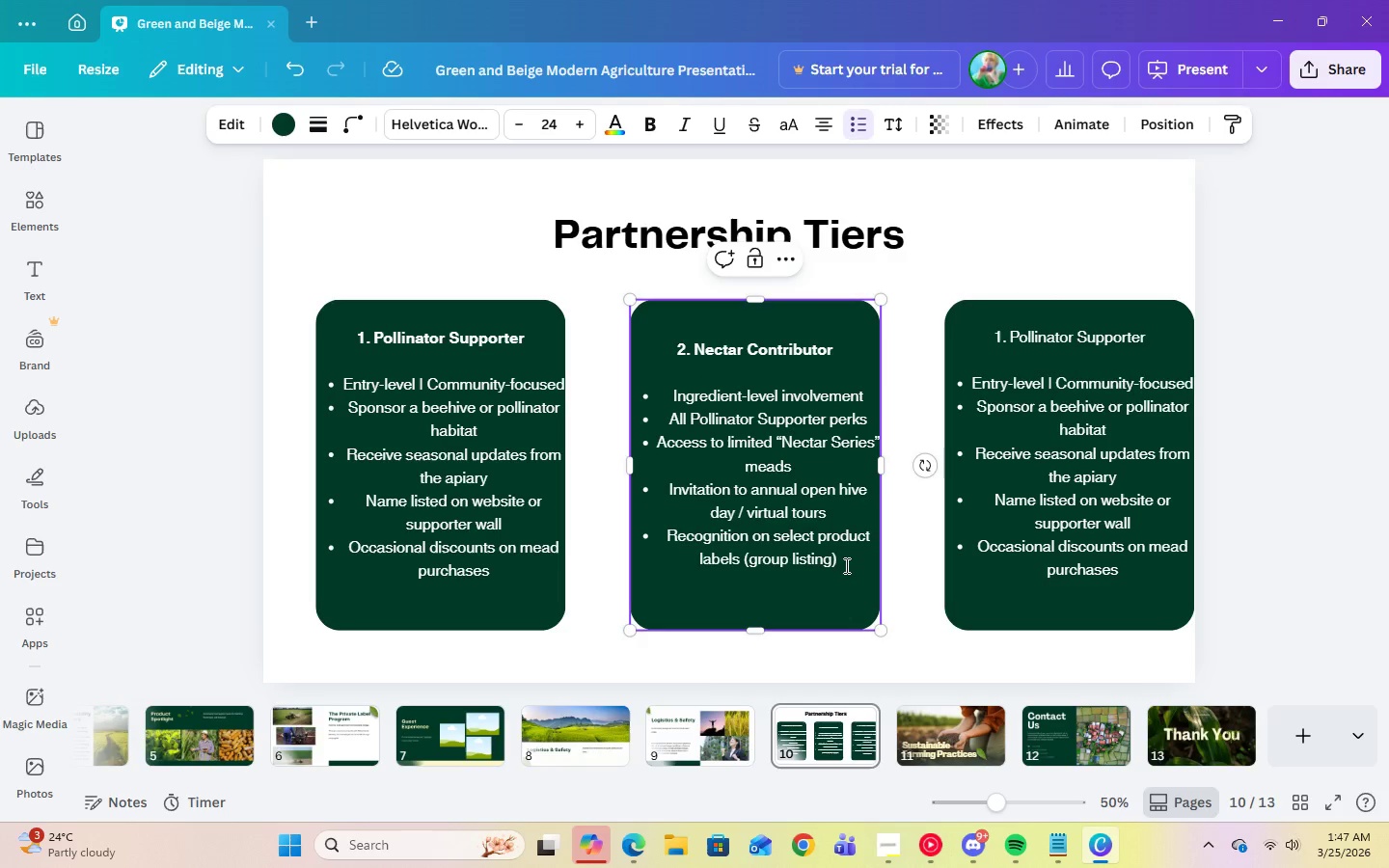 
left_click_drag(start_coordinate=[845, 565], to_coordinate=[678, 337])
 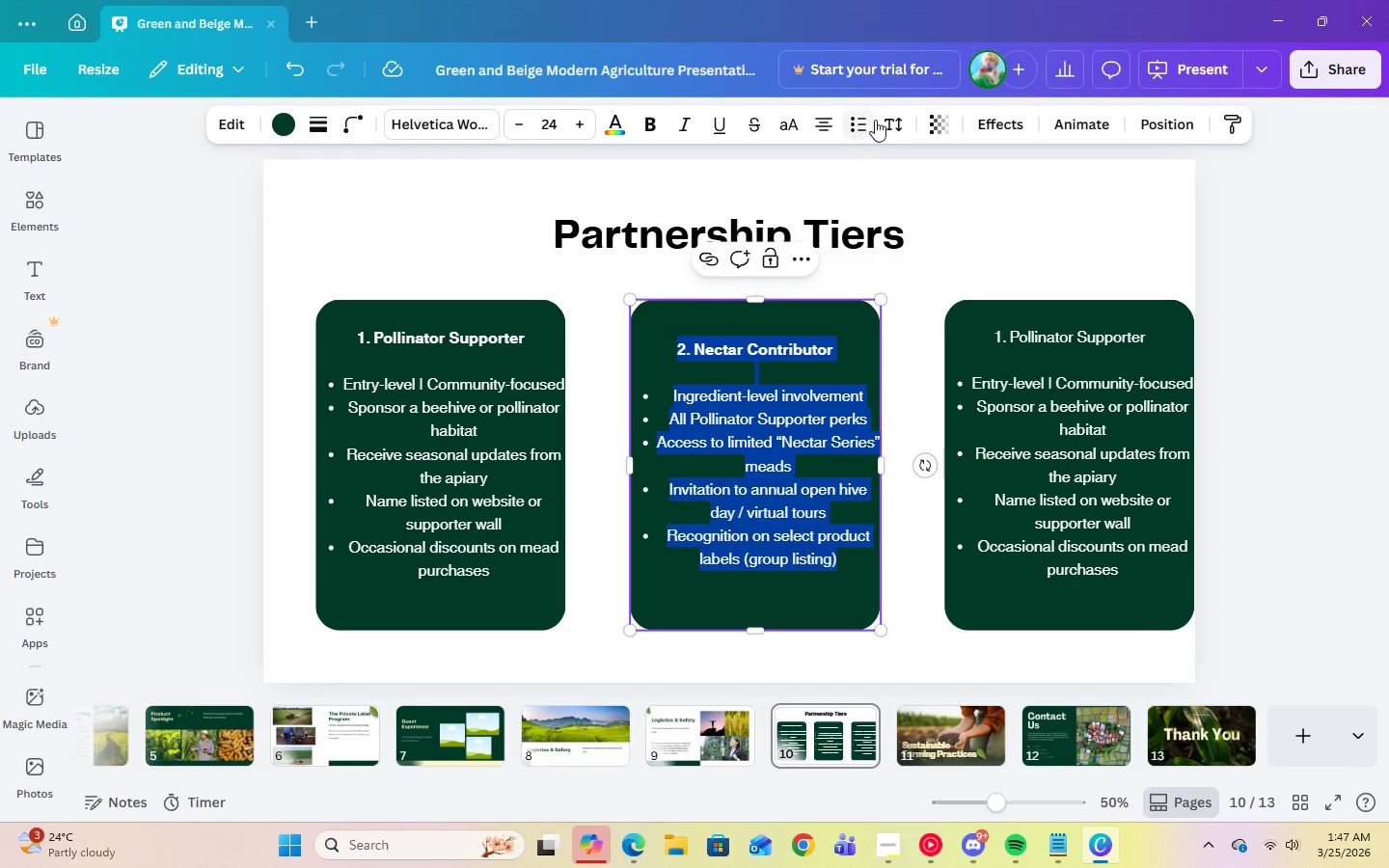 
left_click([889, 129])
 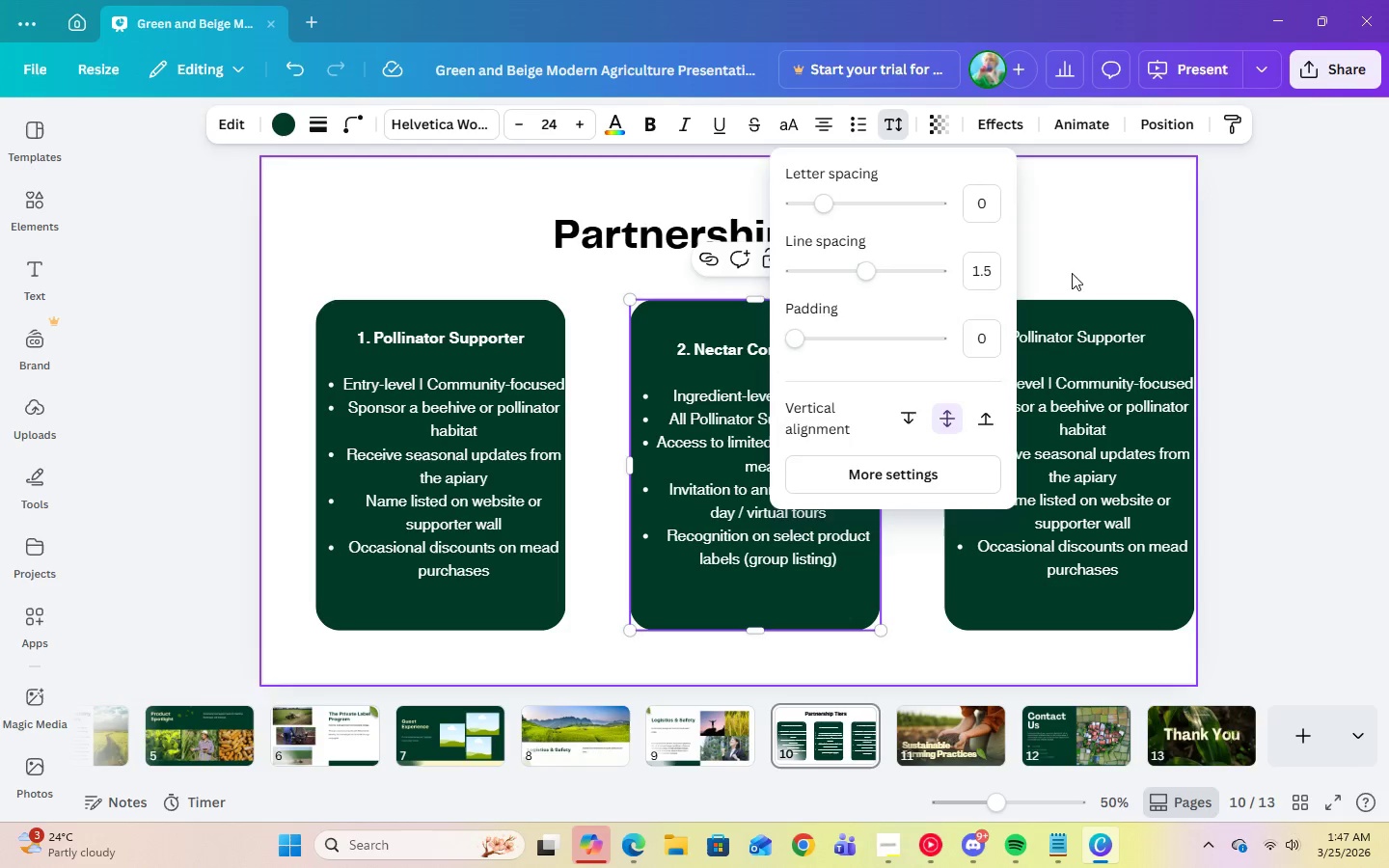 
left_click([1110, 249])
 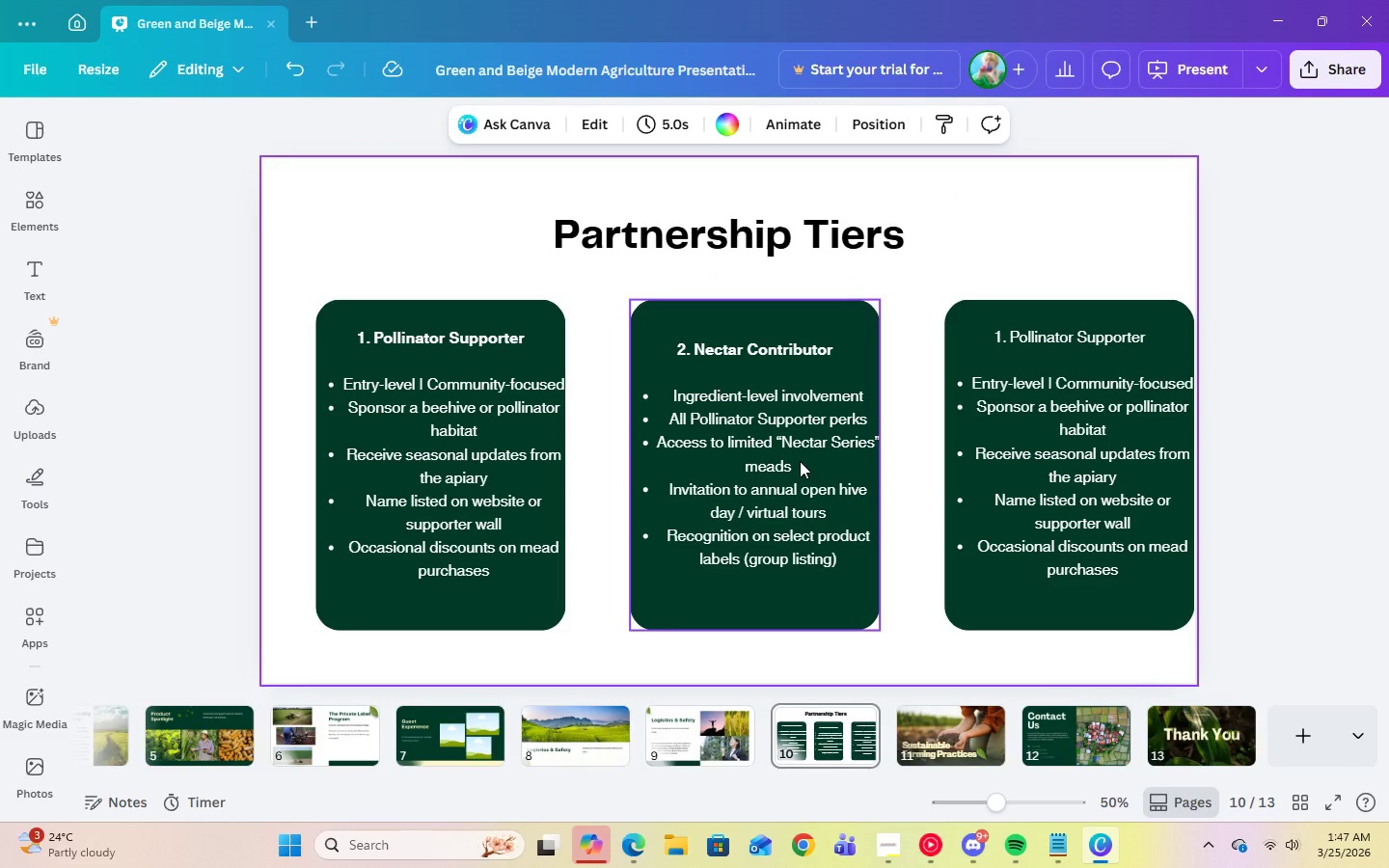 
left_click([448, 547])
 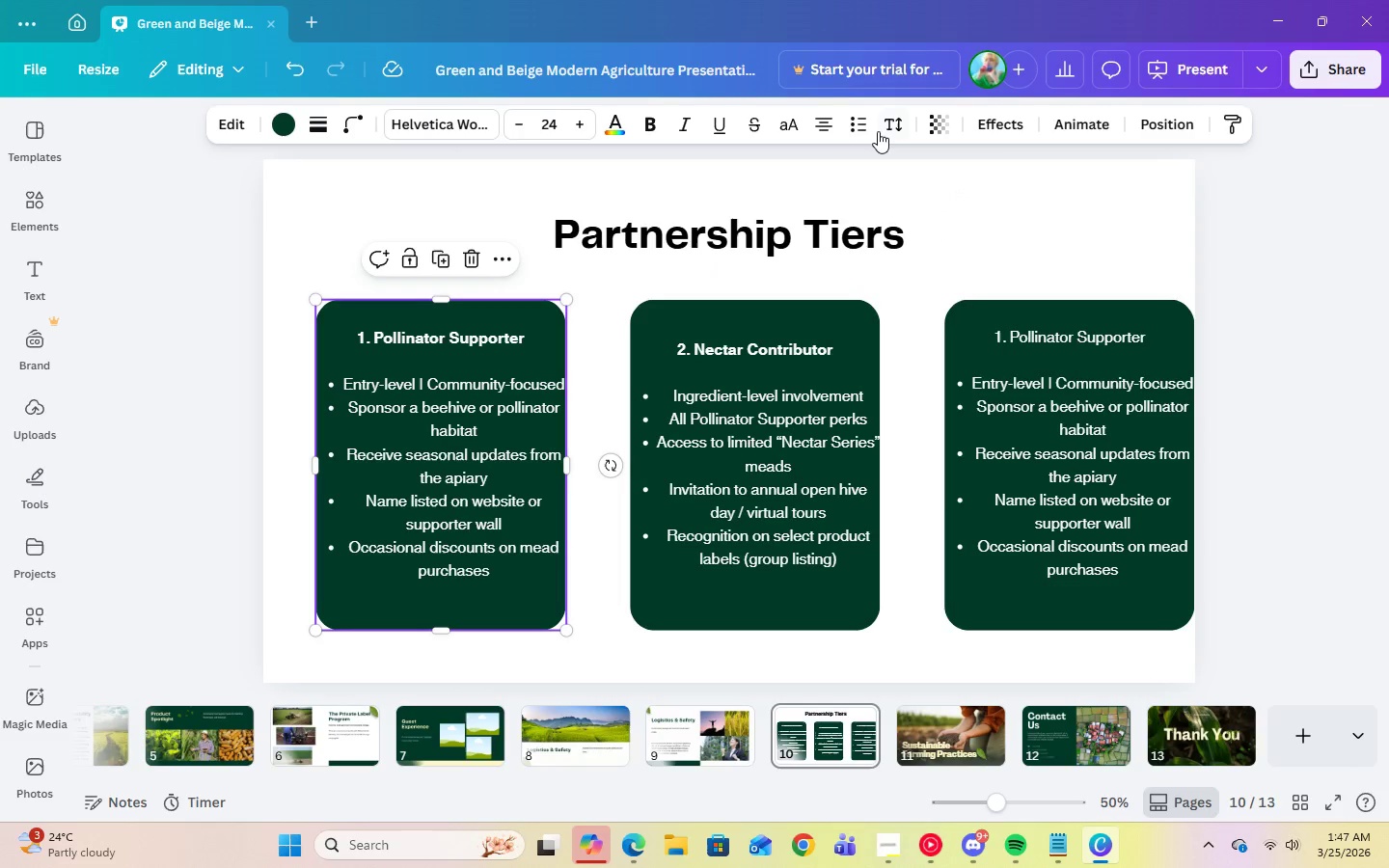 
left_click([886, 134])
 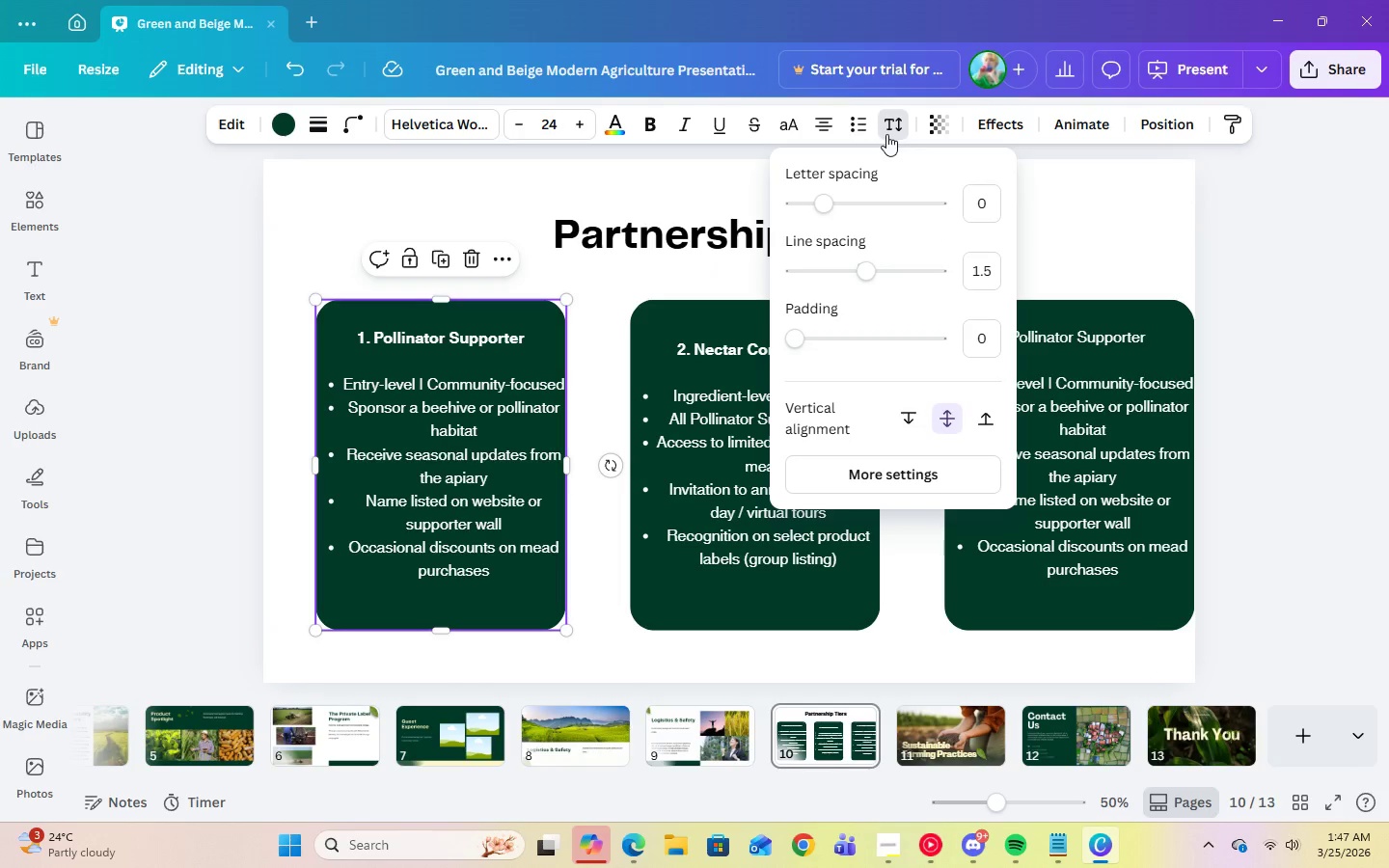 
left_click([886, 134])
 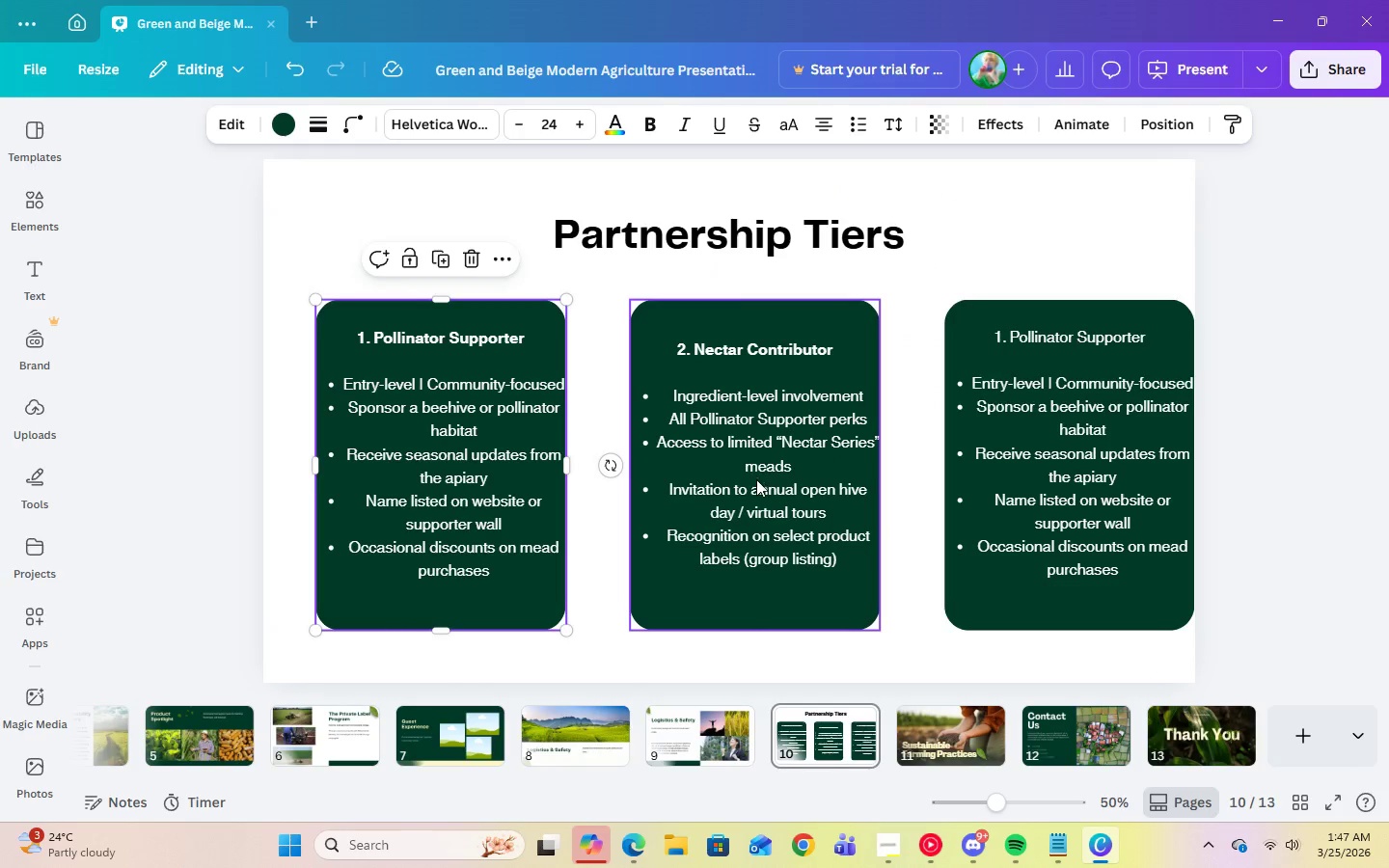 
left_click([756, 479])
 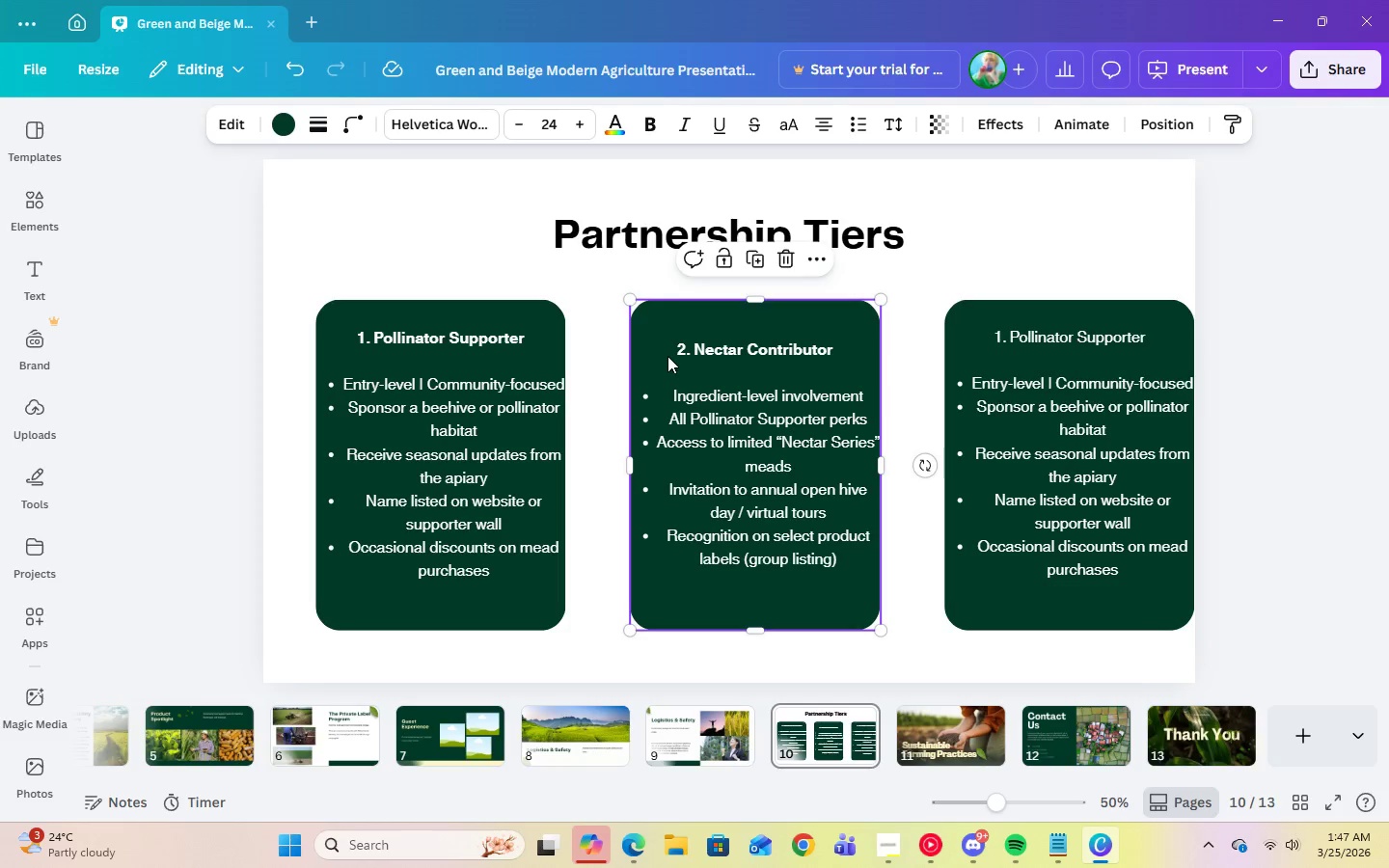 
key(Backspace)
 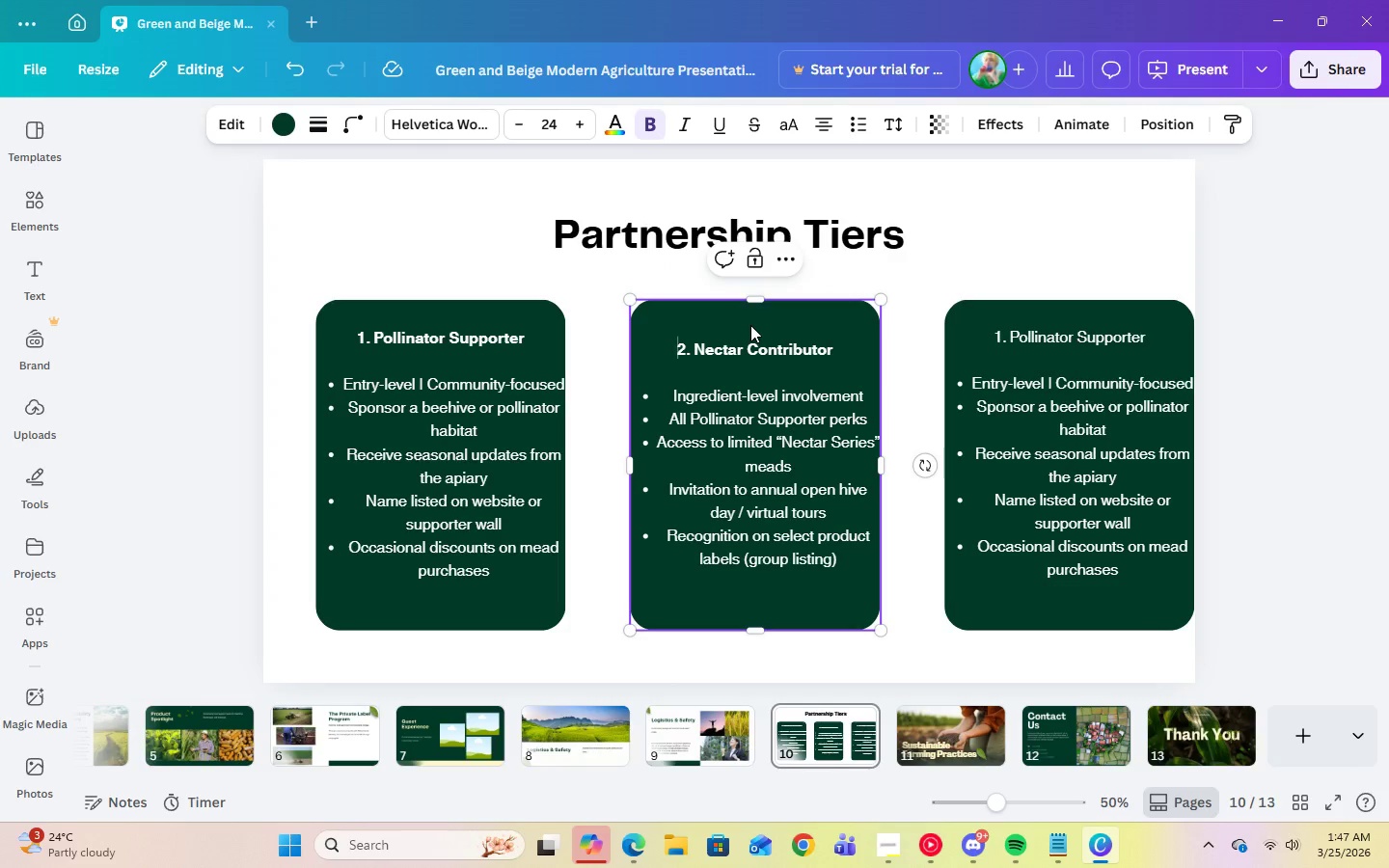 
double_click([708, 386])
 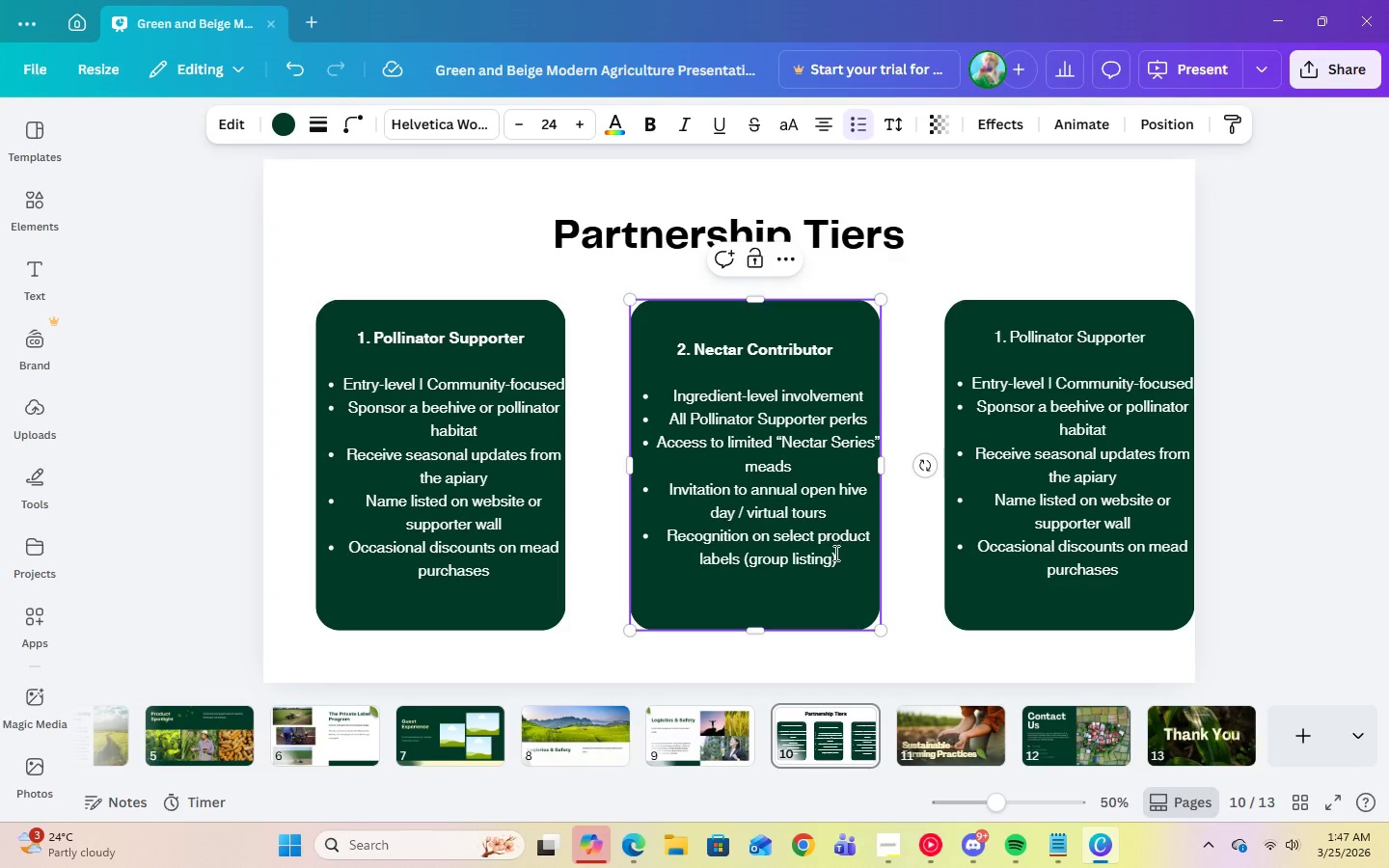 
left_click([843, 563])
 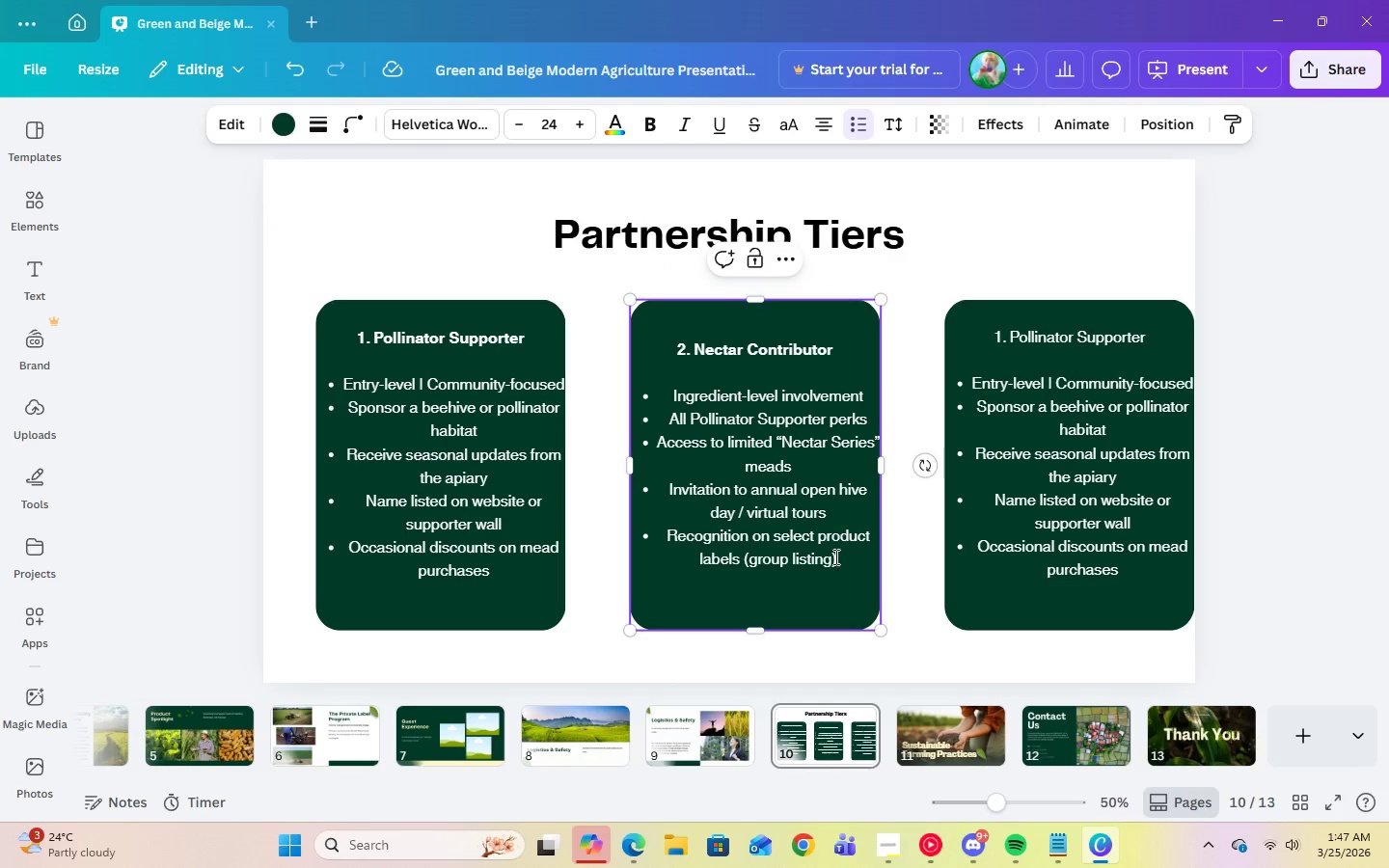 
left_click_drag(start_coordinate=[842, 562], to_coordinate=[676, 351])
 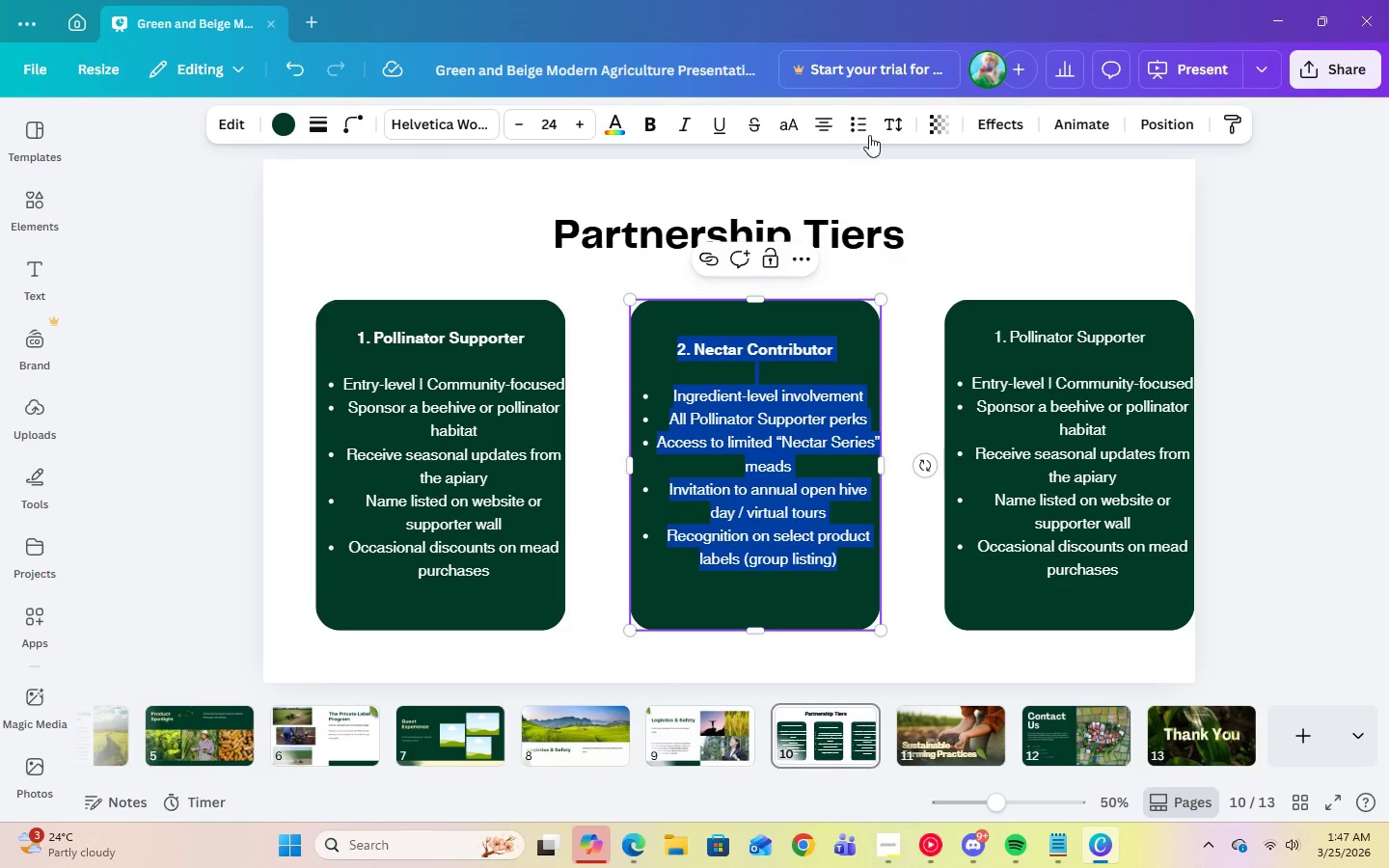 
left_click([888, 125])
 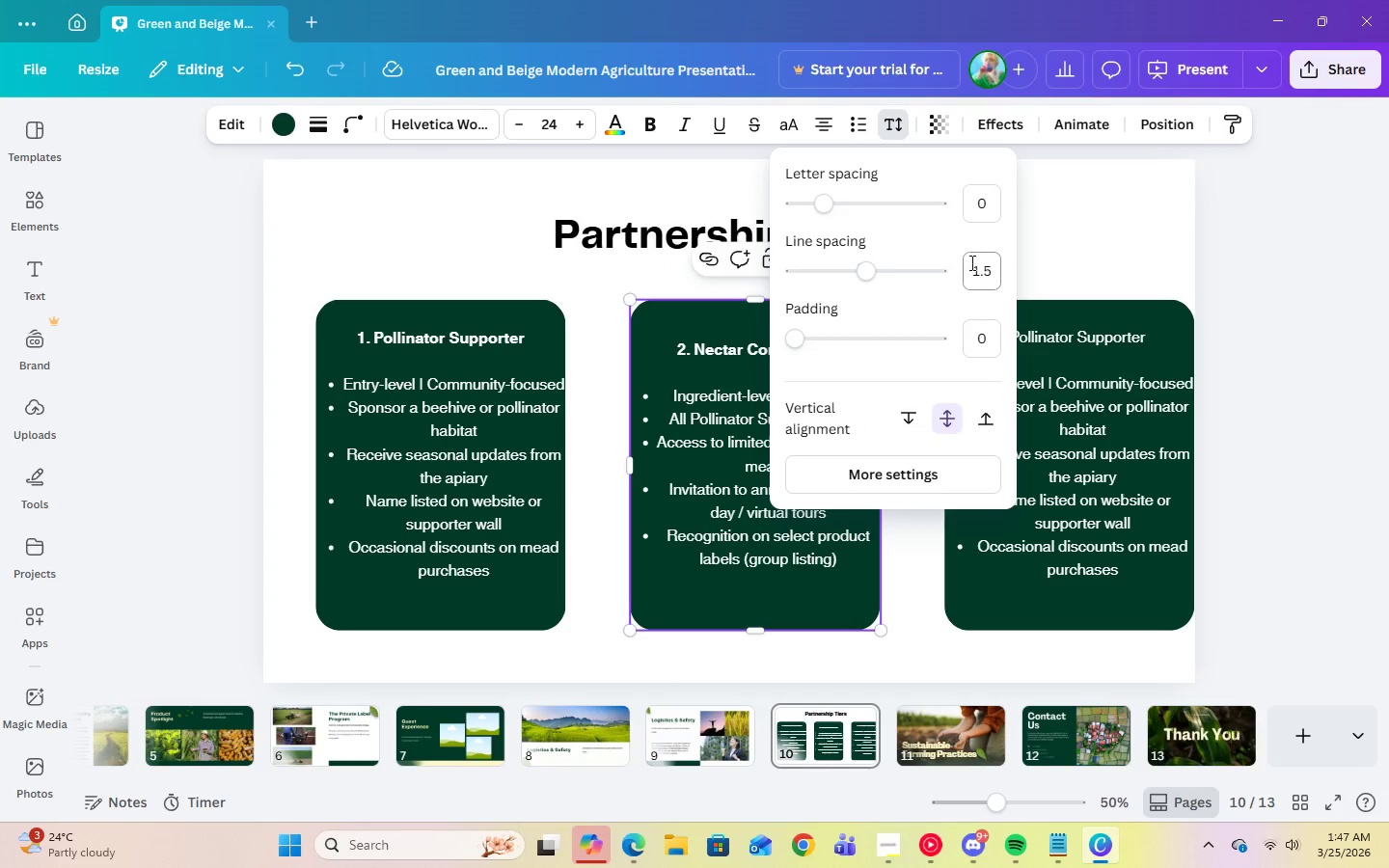 
left_click([980, 273])
 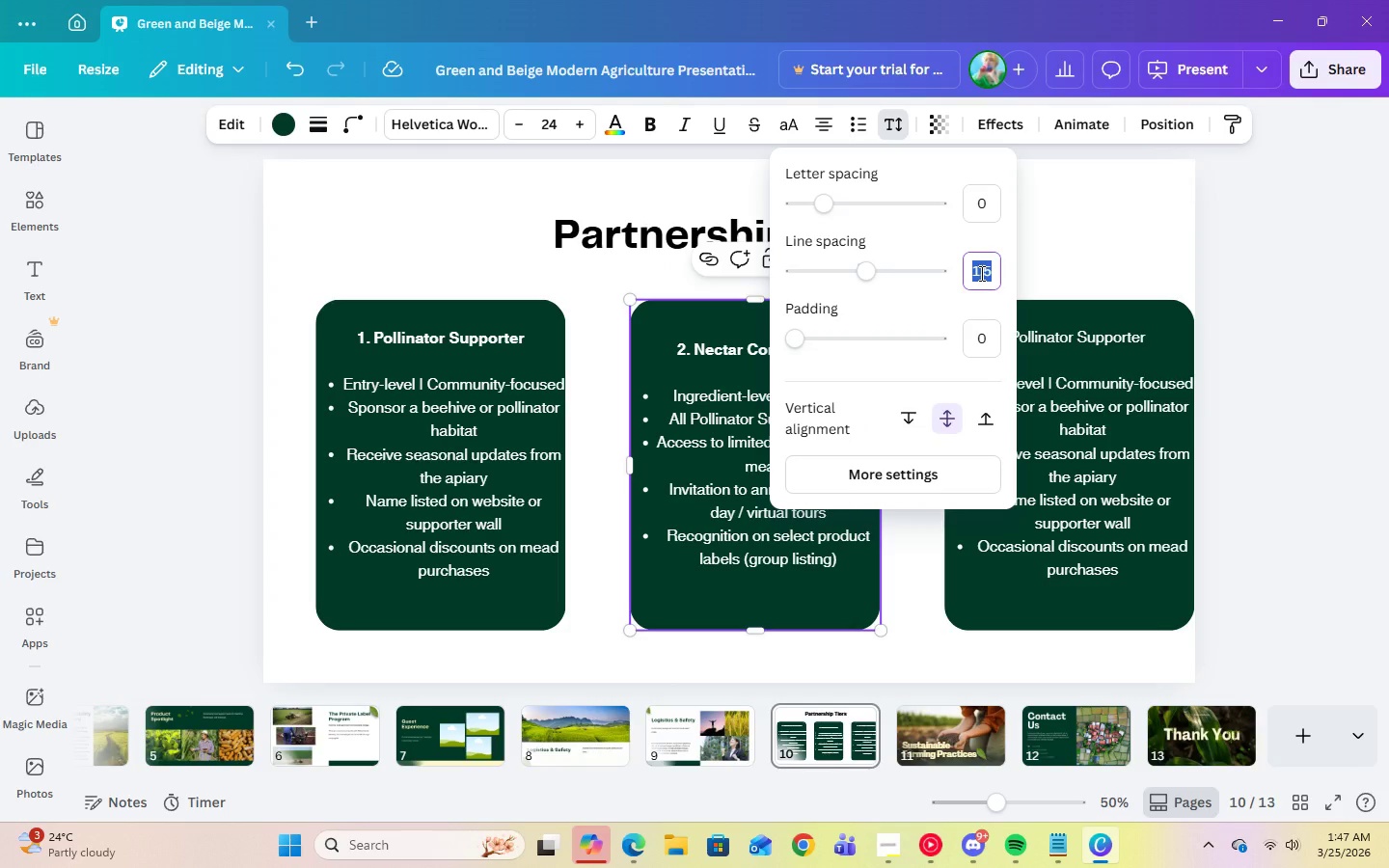 
key(Numpad1)
 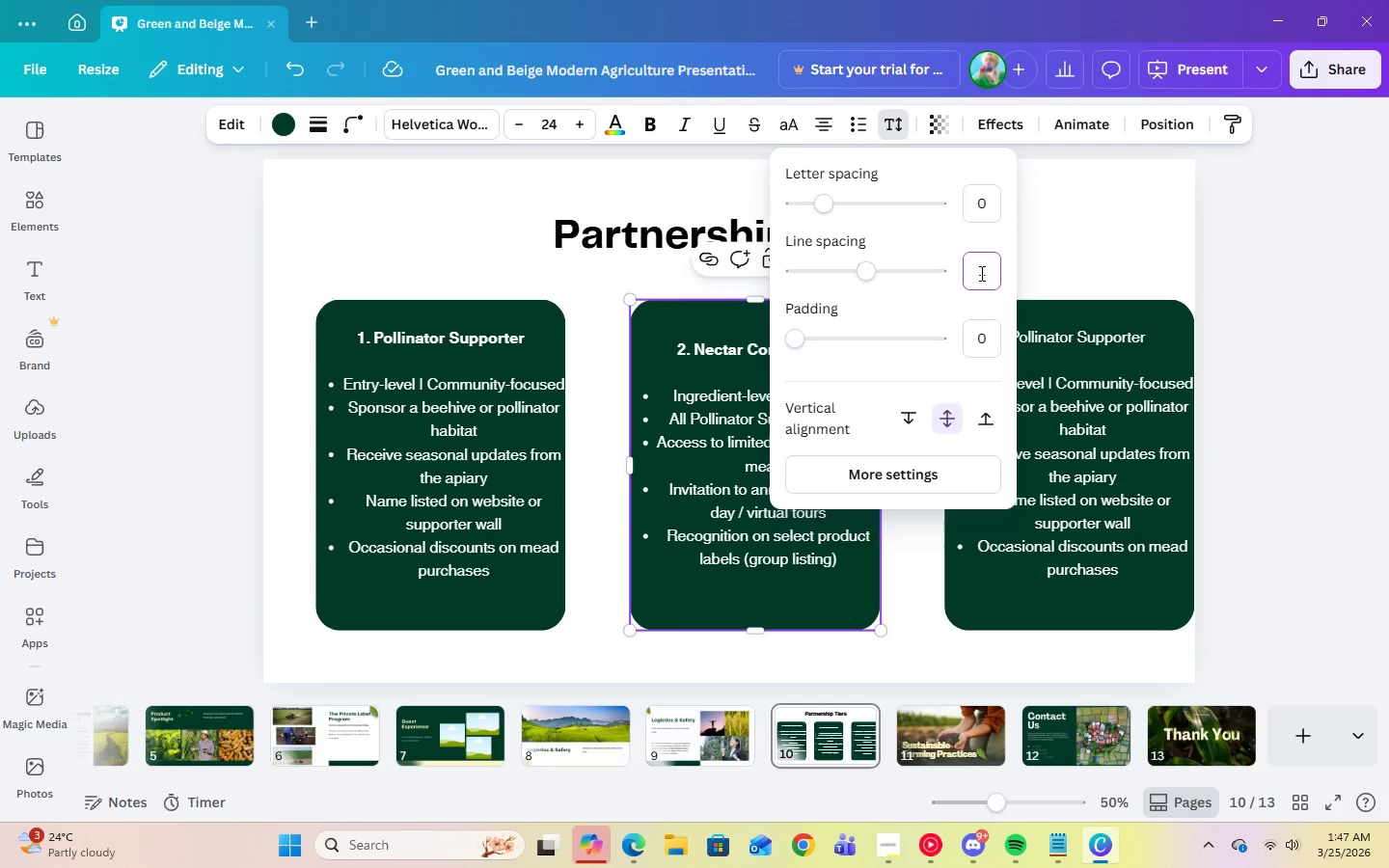 
key(Period)
 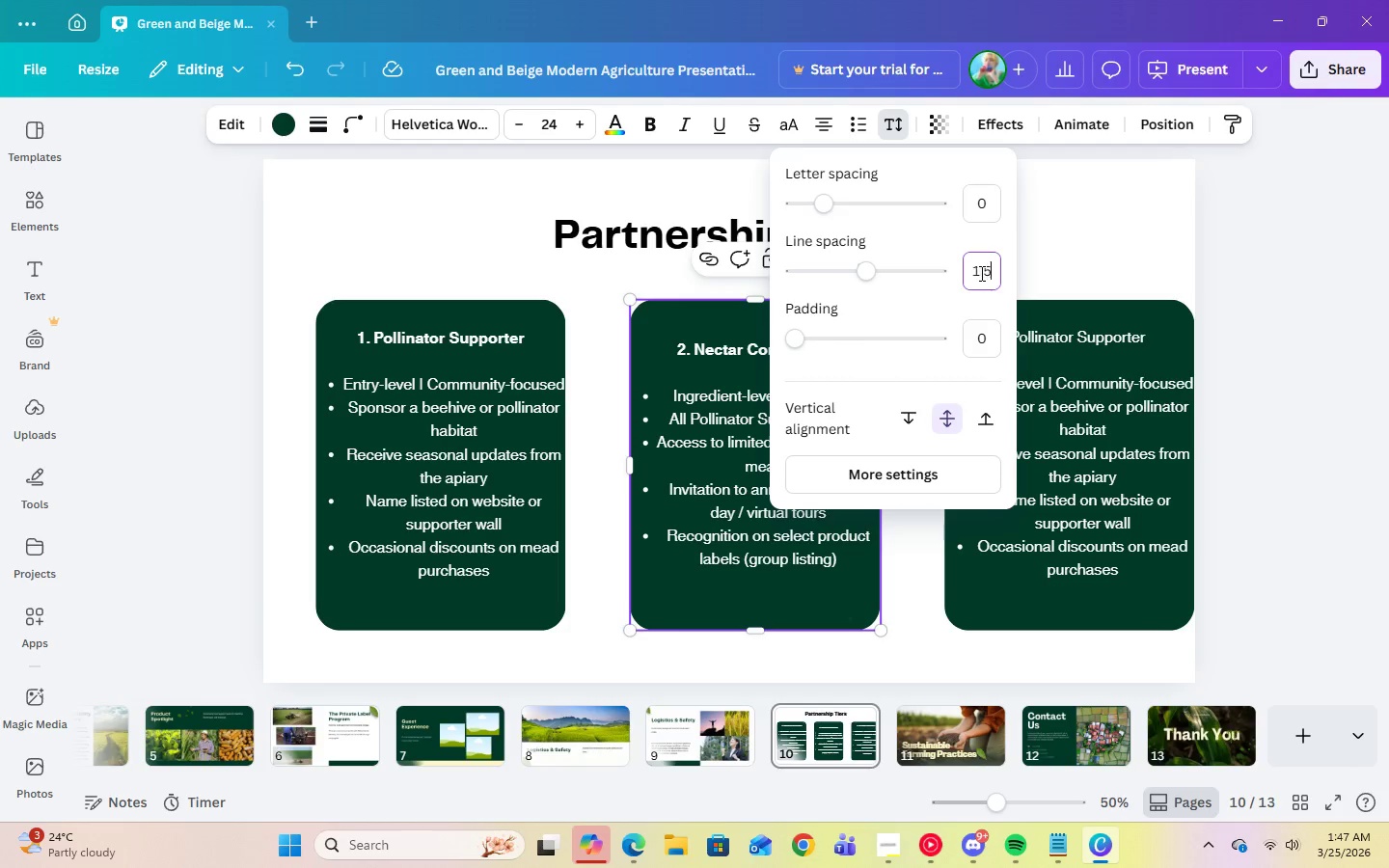 
key(Numpad5)
 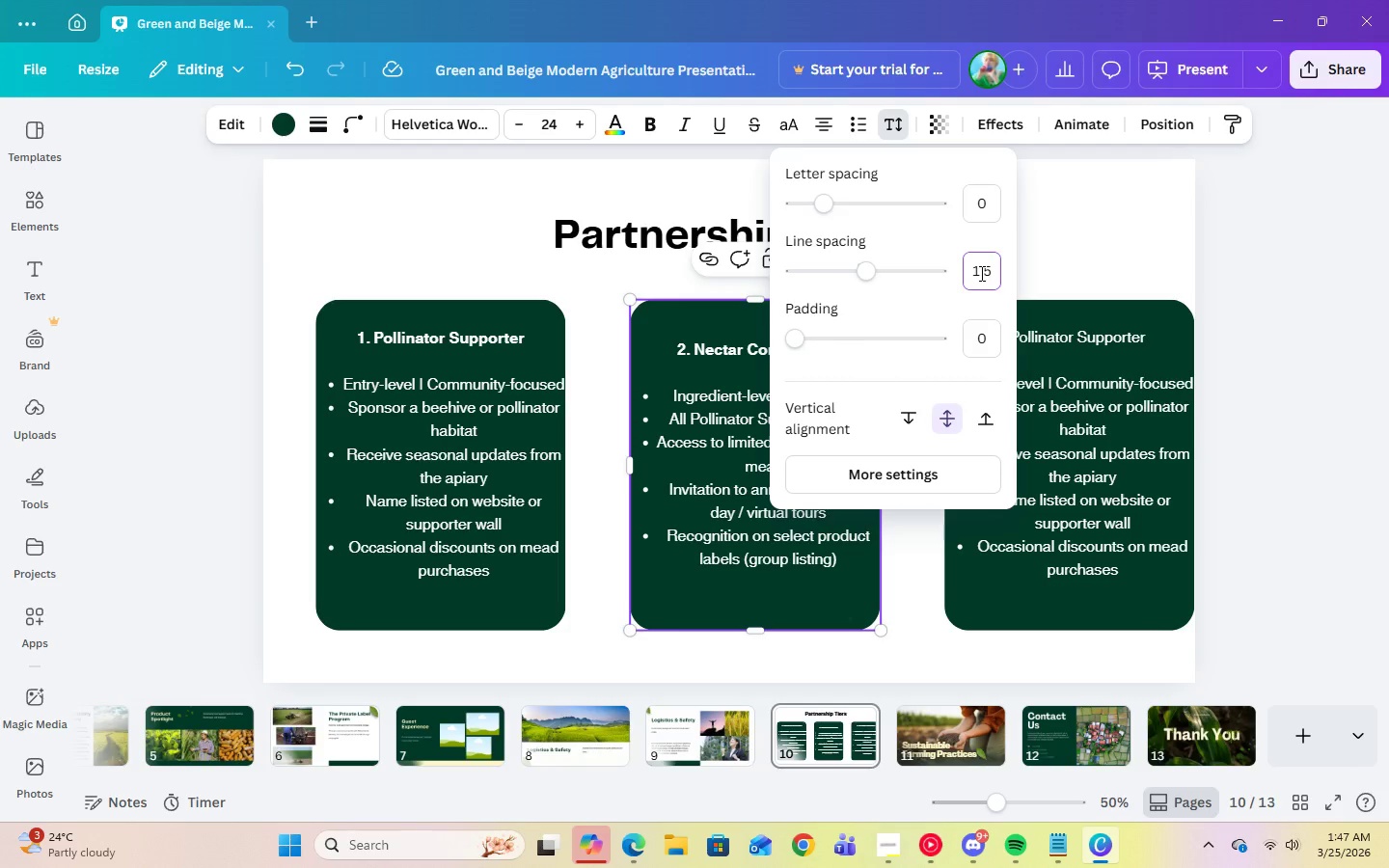 
key(Enter)
 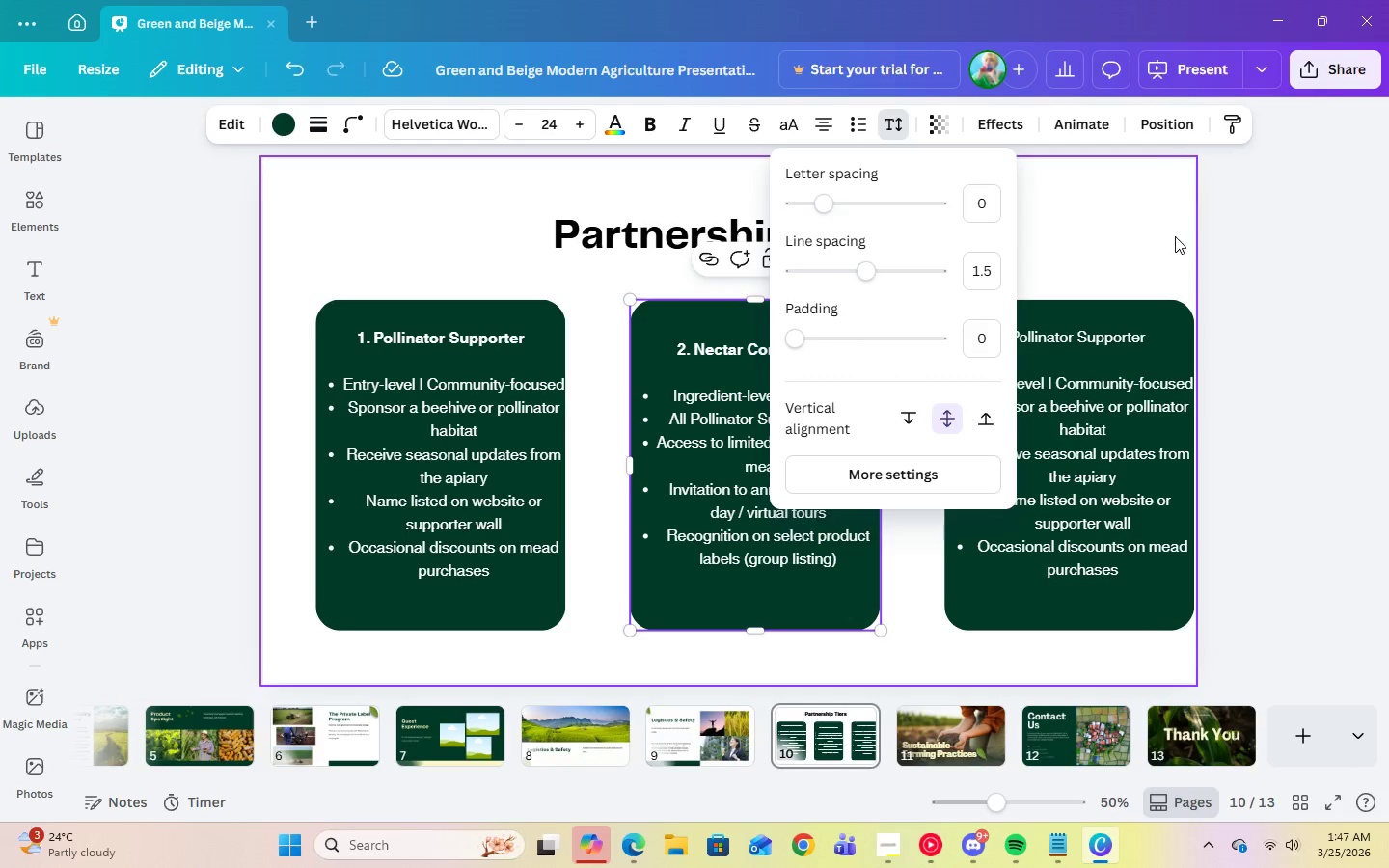 
left_click([1174, 236])
 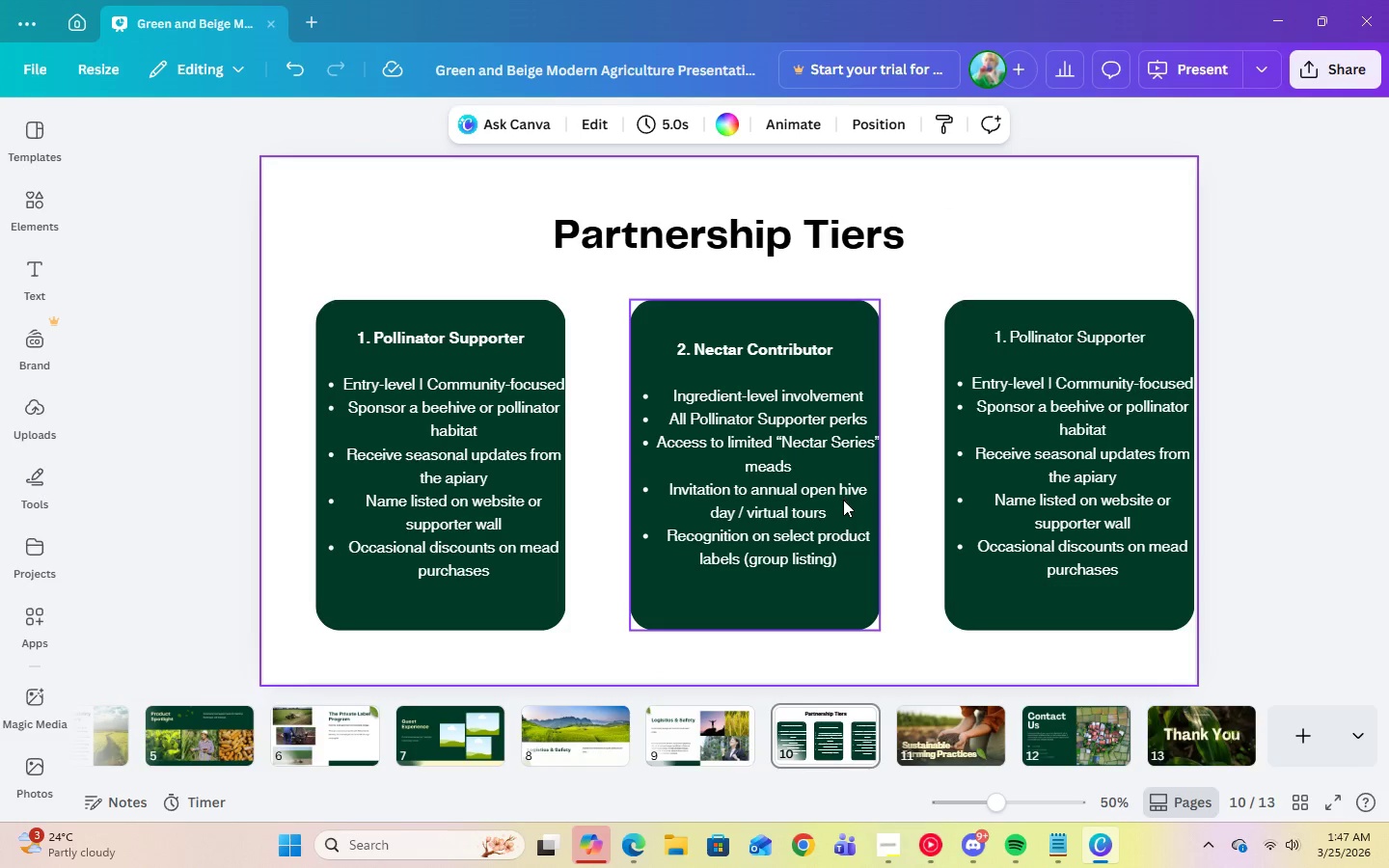 
left_click([843, 520])
 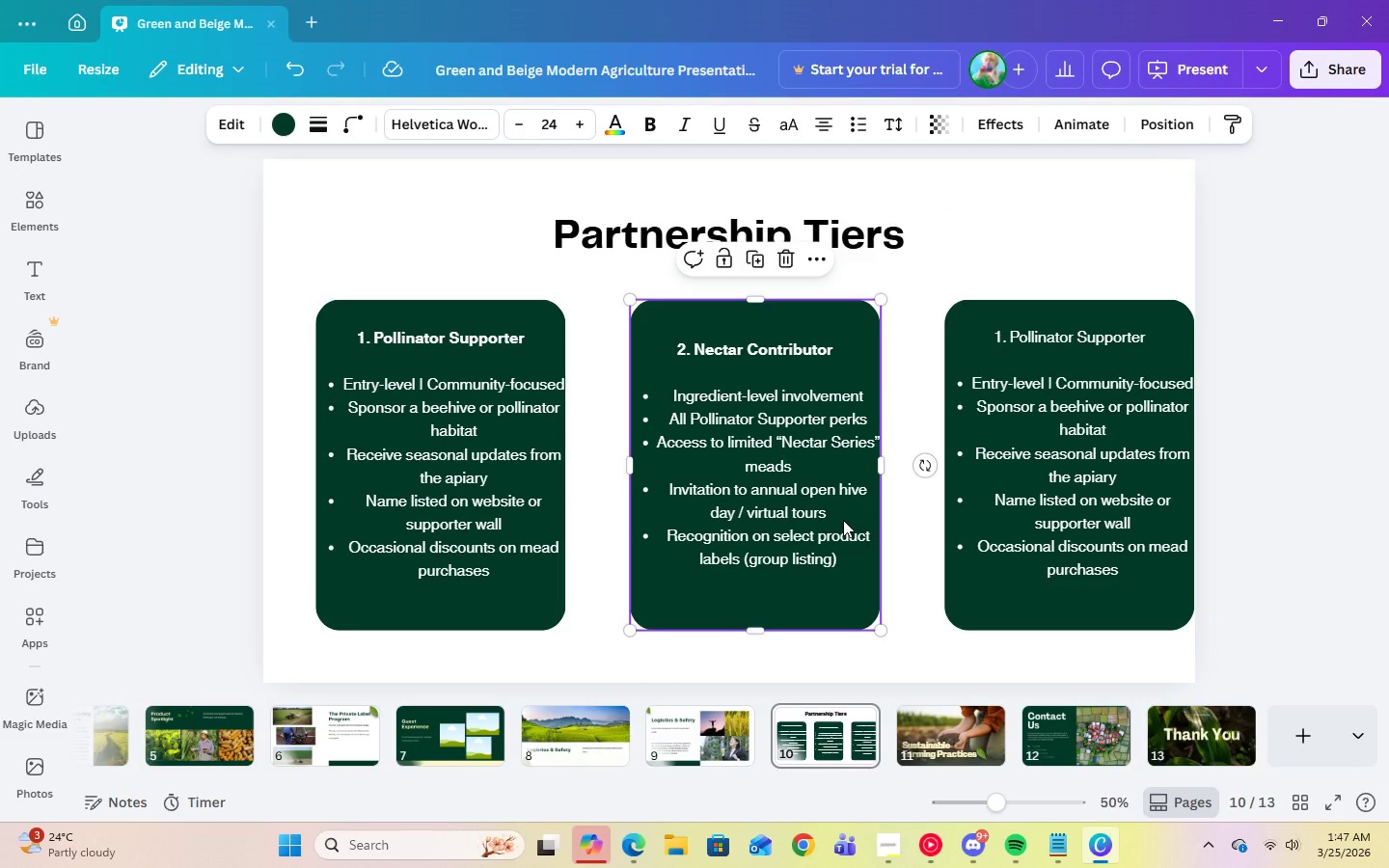 
left_click([849, 546])
 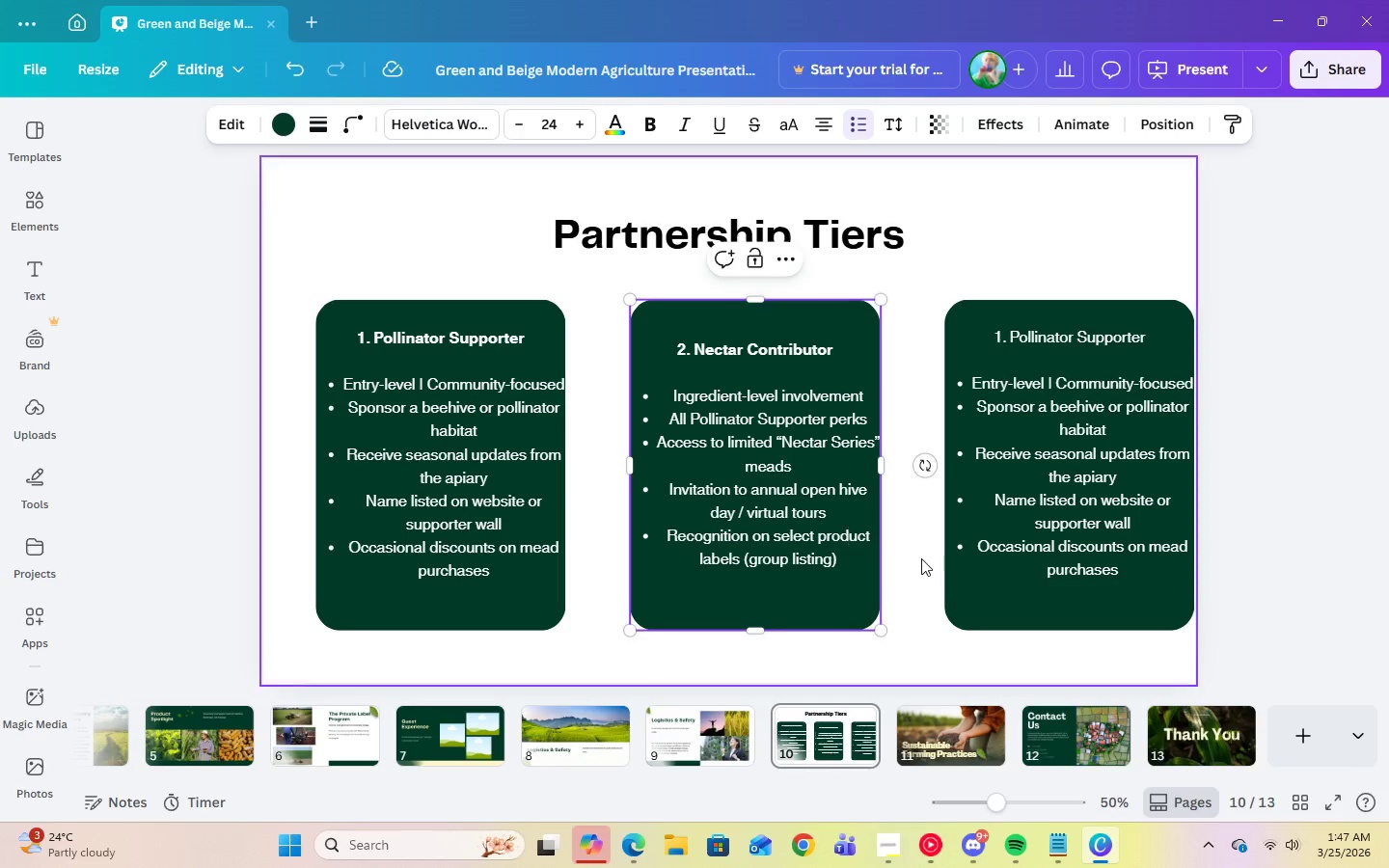 
left_click([921, 558])
 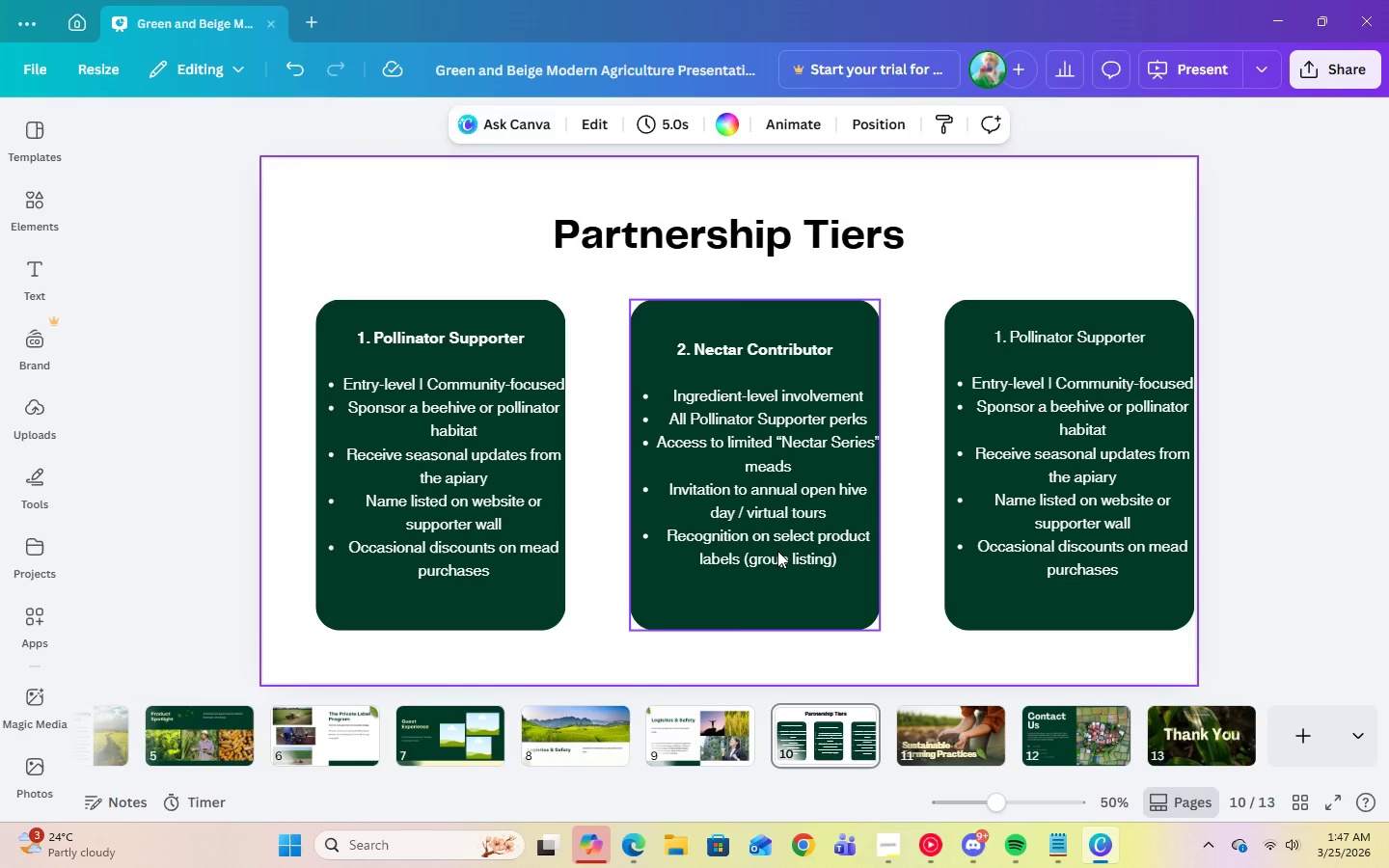 
left_click([777, 551])
 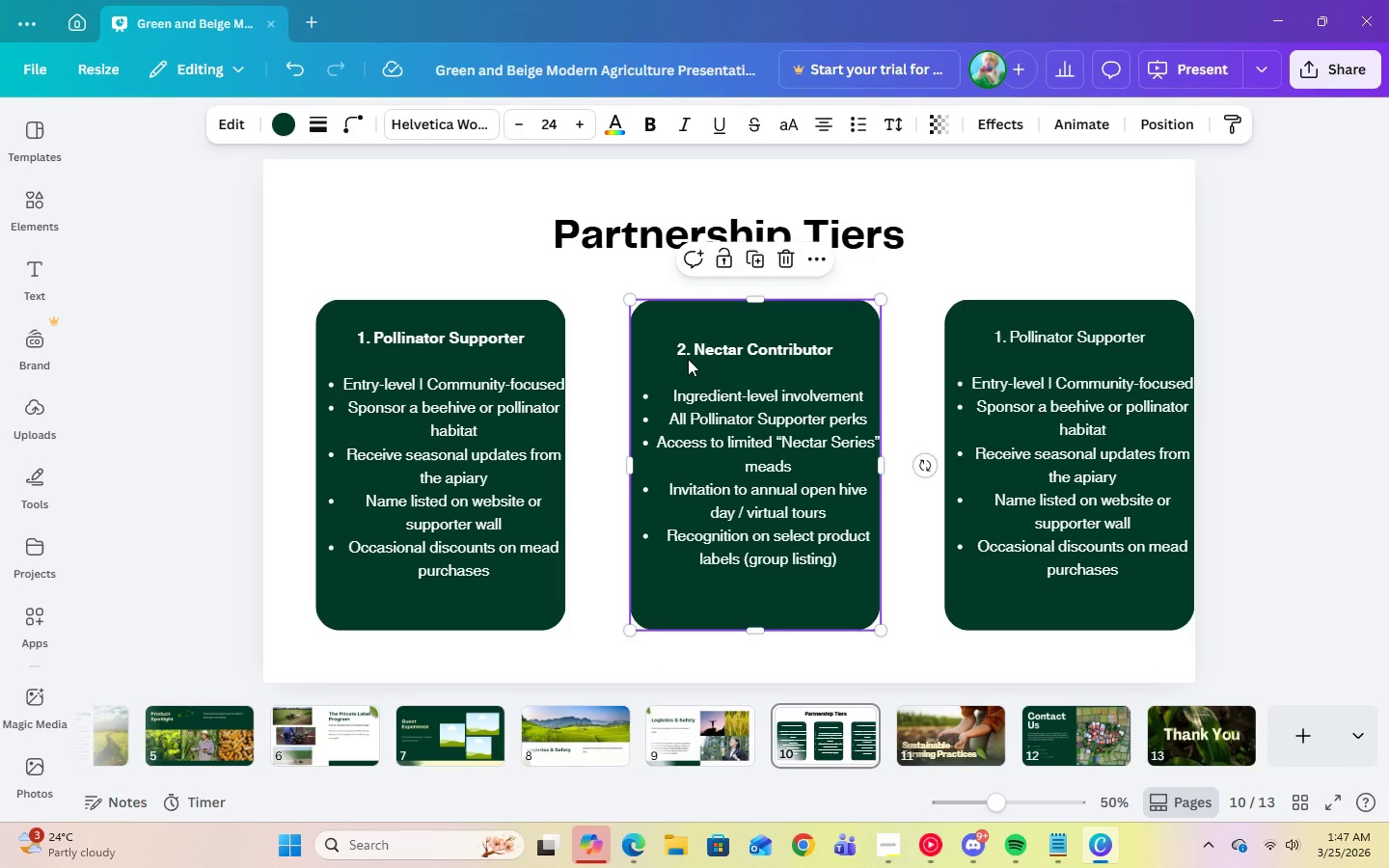 
left_click([669, 361])
 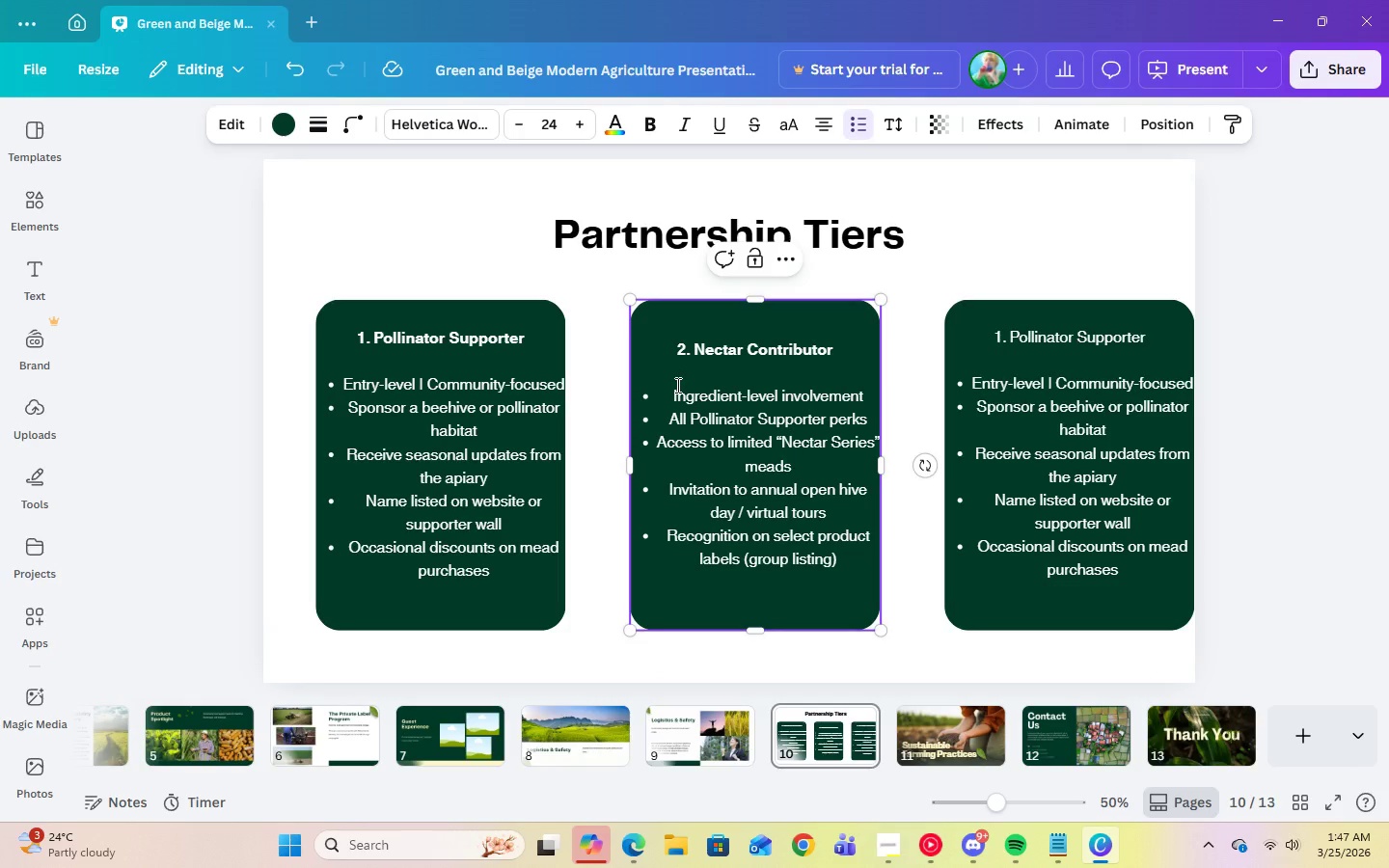 
left_click([676, 371])
 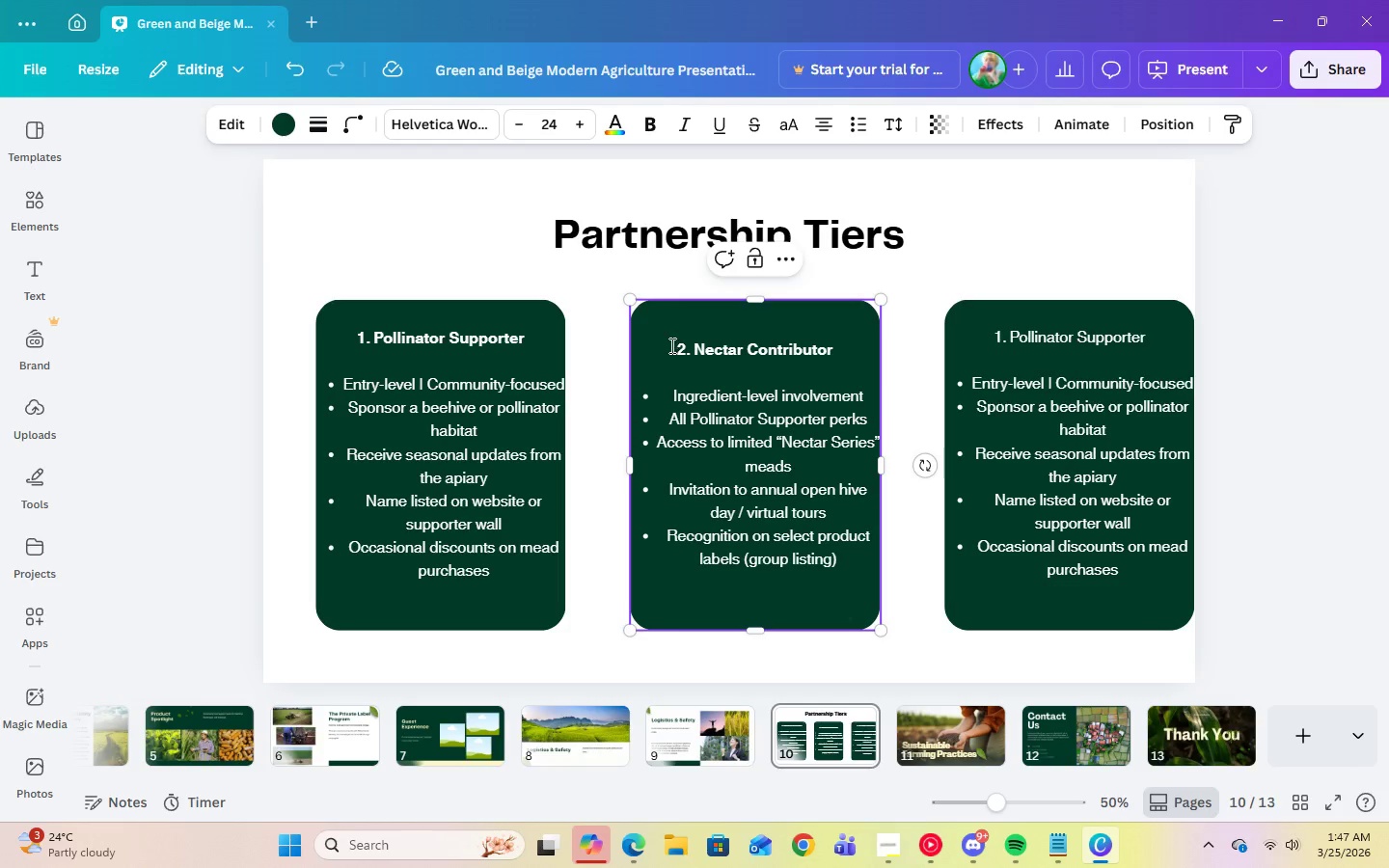 
left_click([670, 339])
 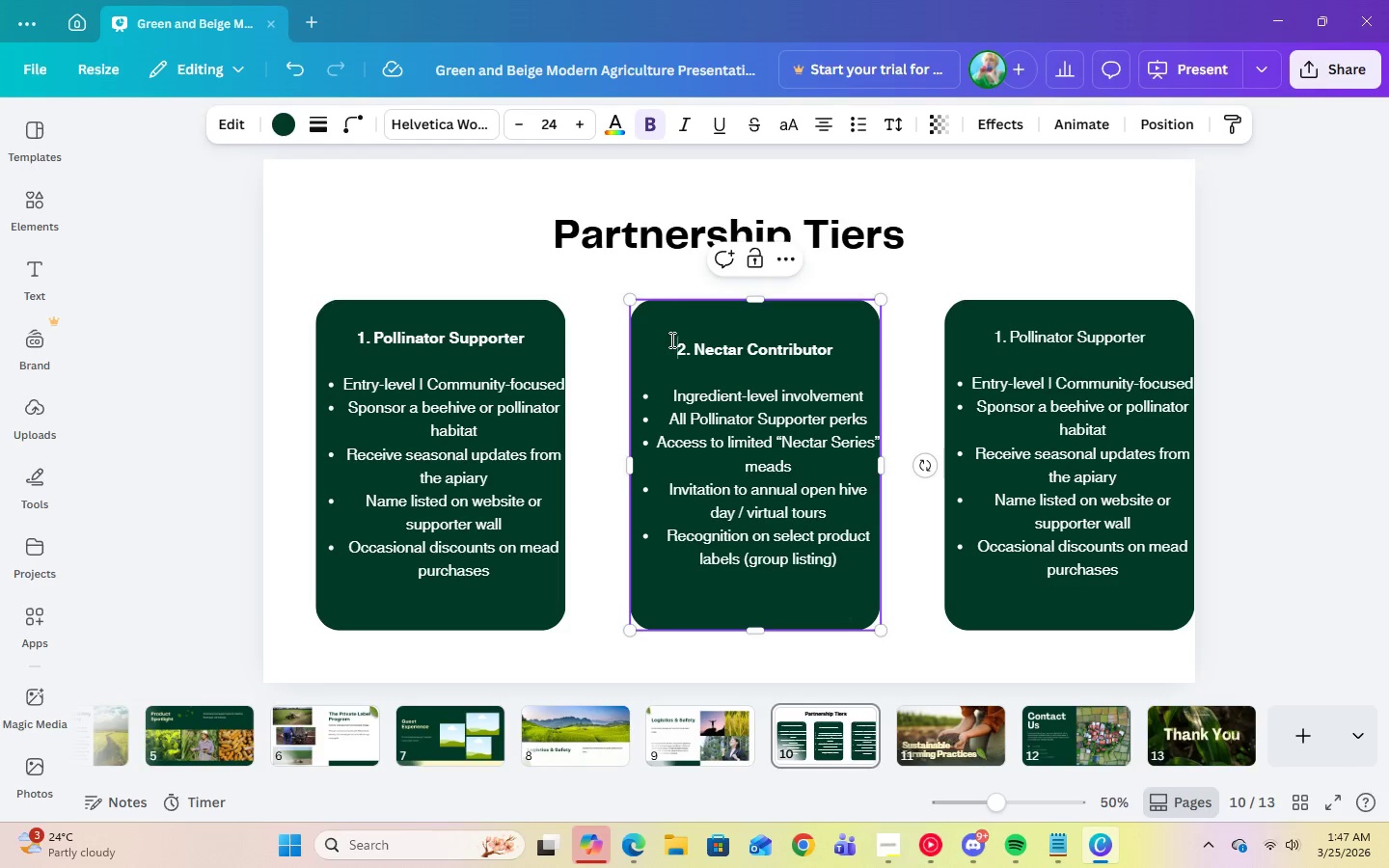 
key(Backspace)
 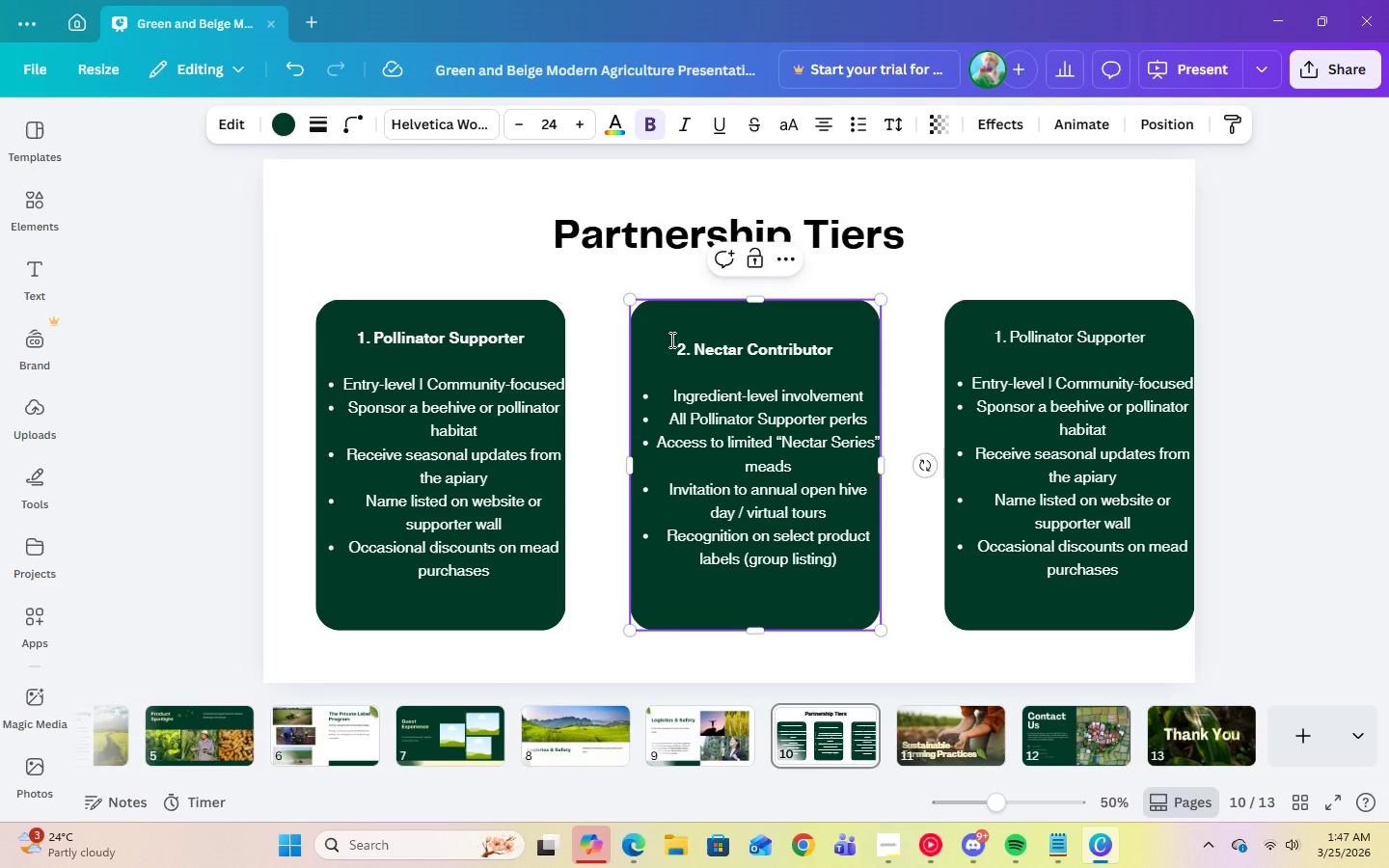 
key(Backspace)
 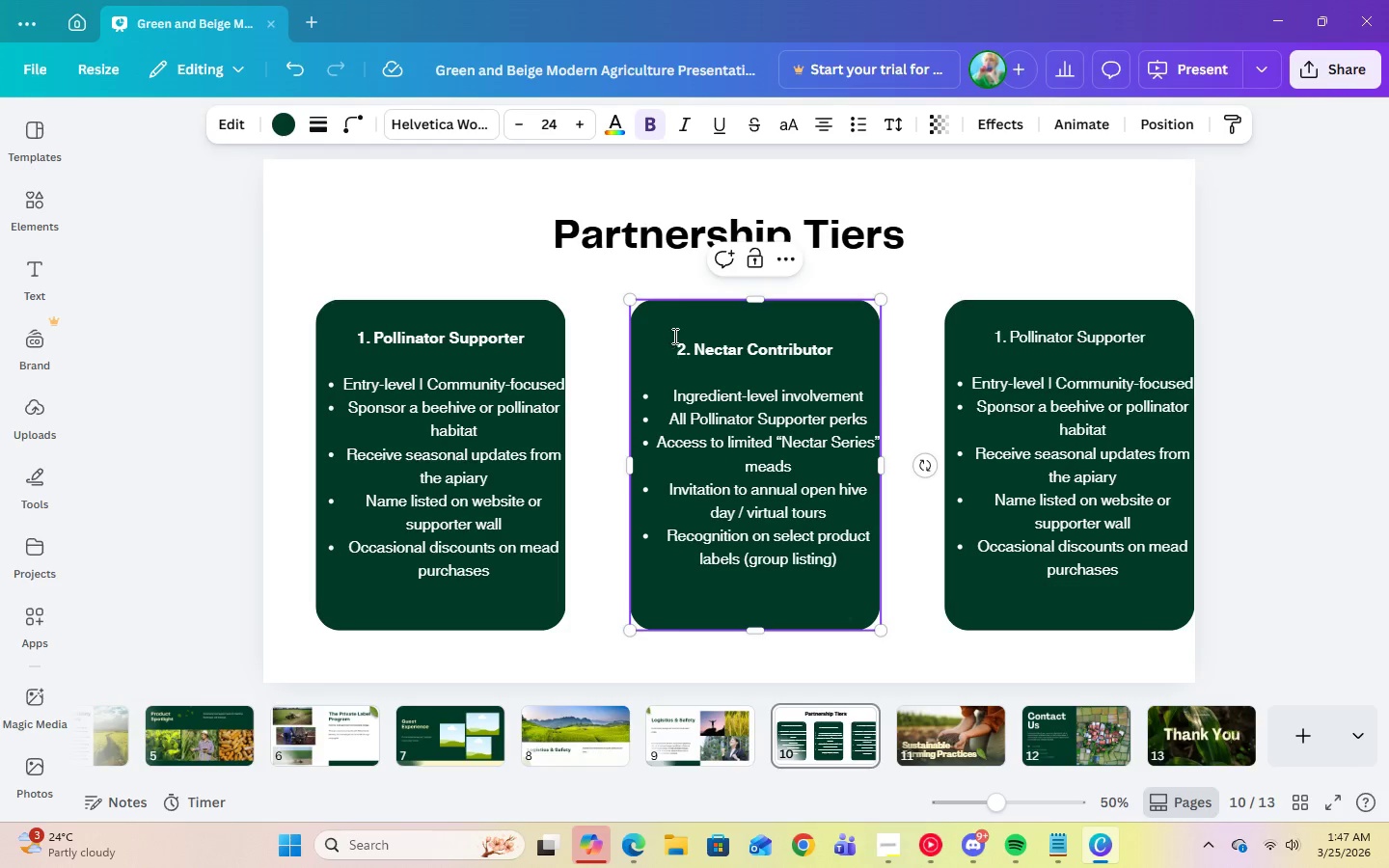 
left_click([690, 321])
 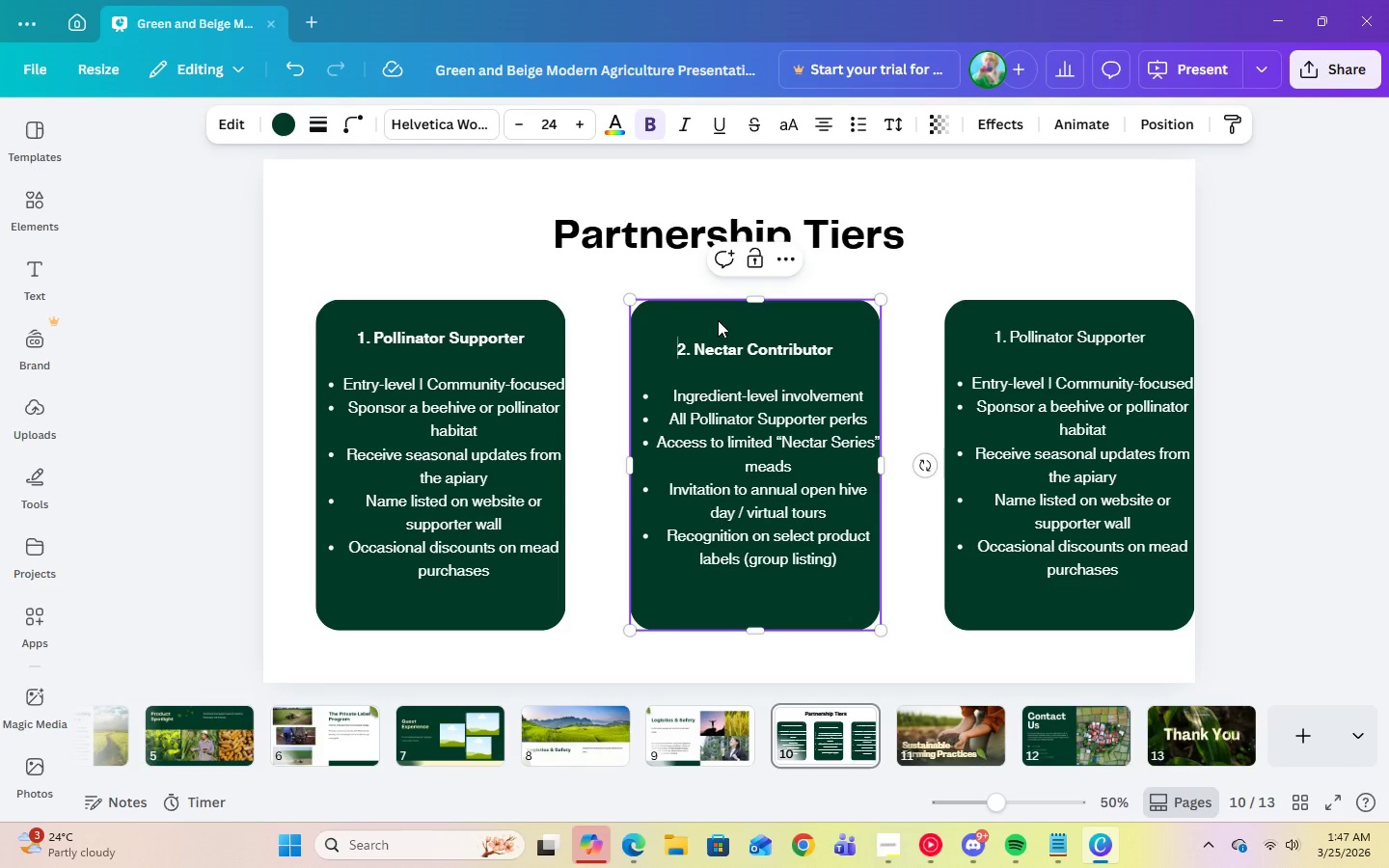 
double_click([718, 320])
 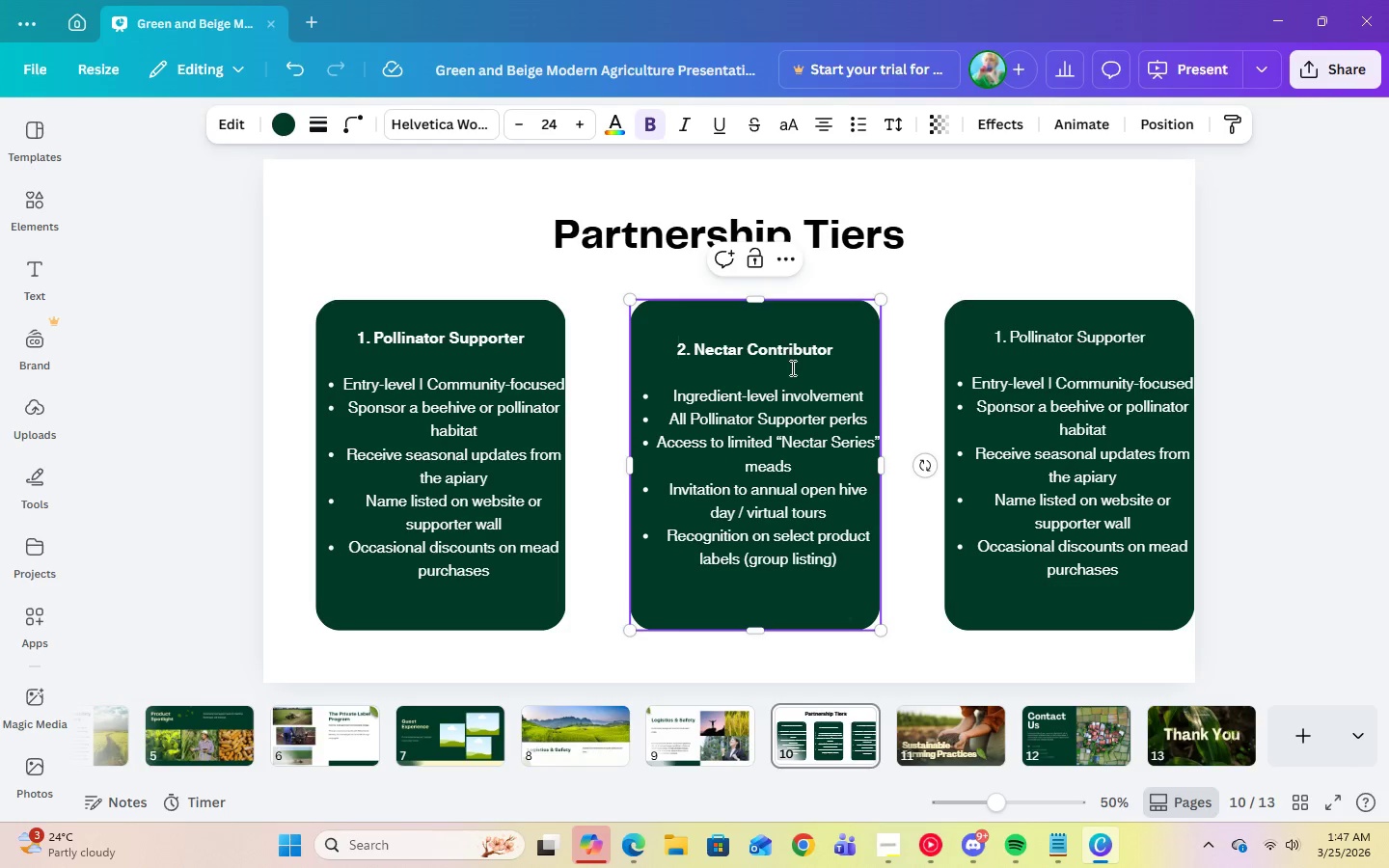 
left_click([793, 370])
 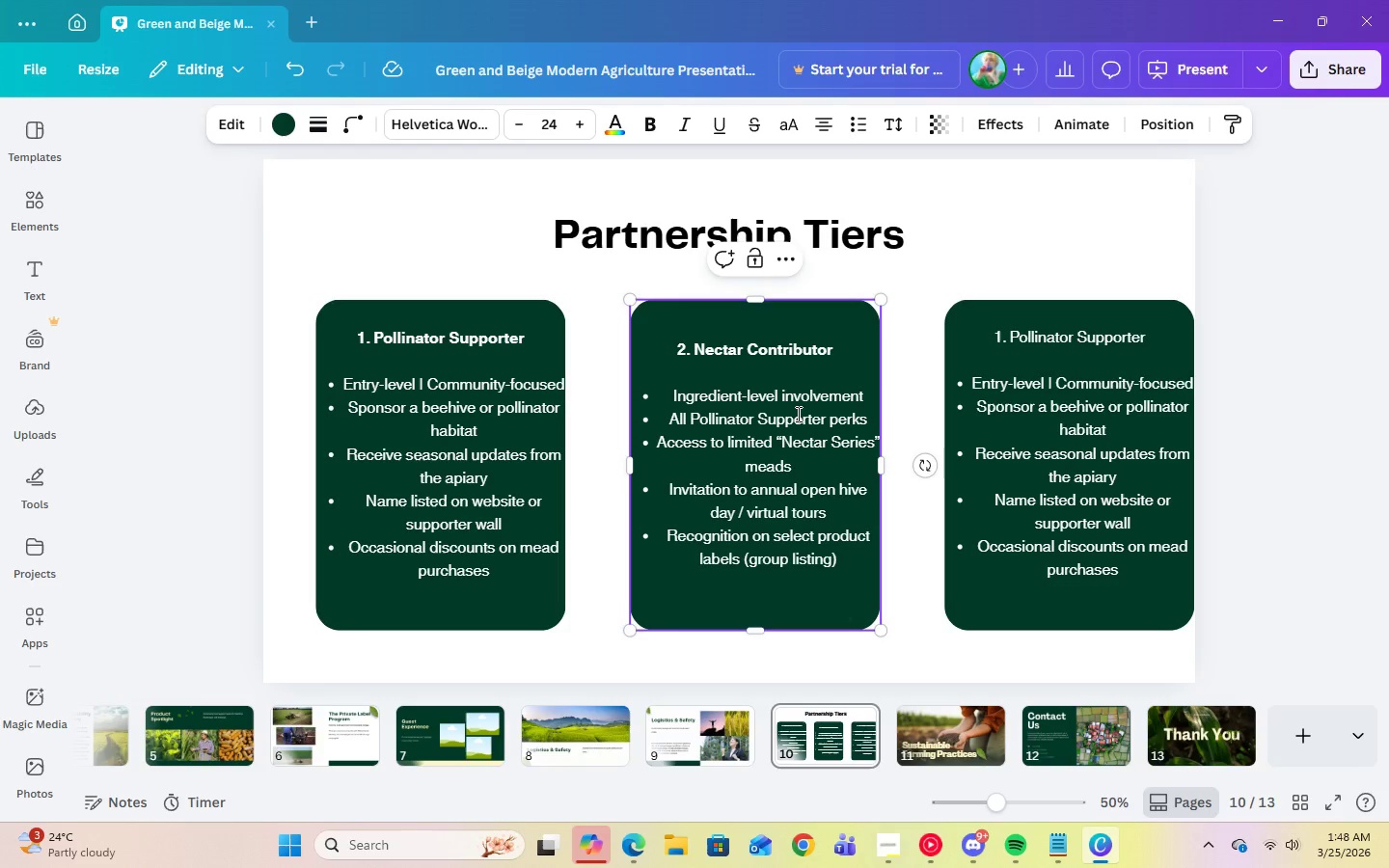 
wait(11.91)
 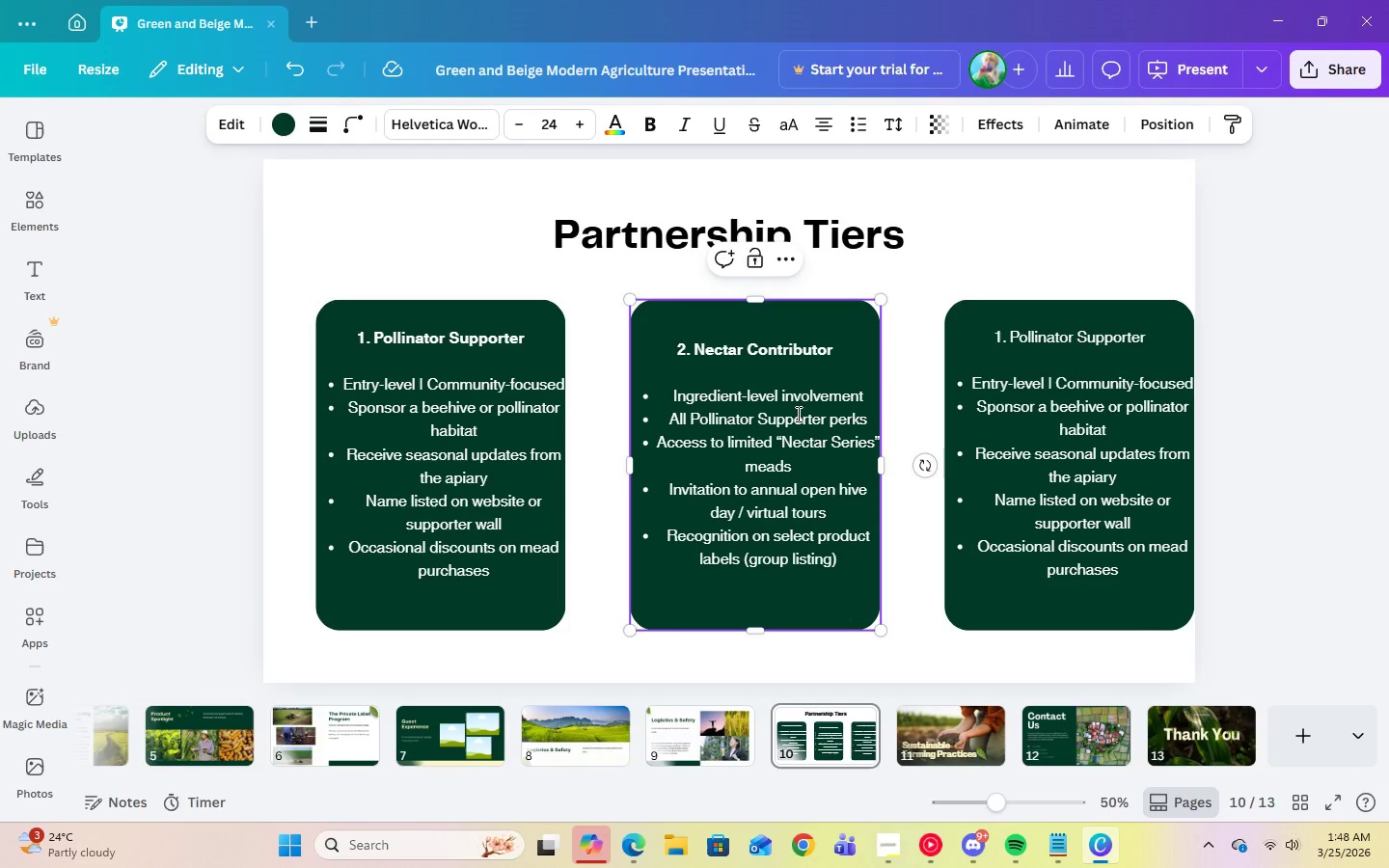 
left_click([921, 581])
 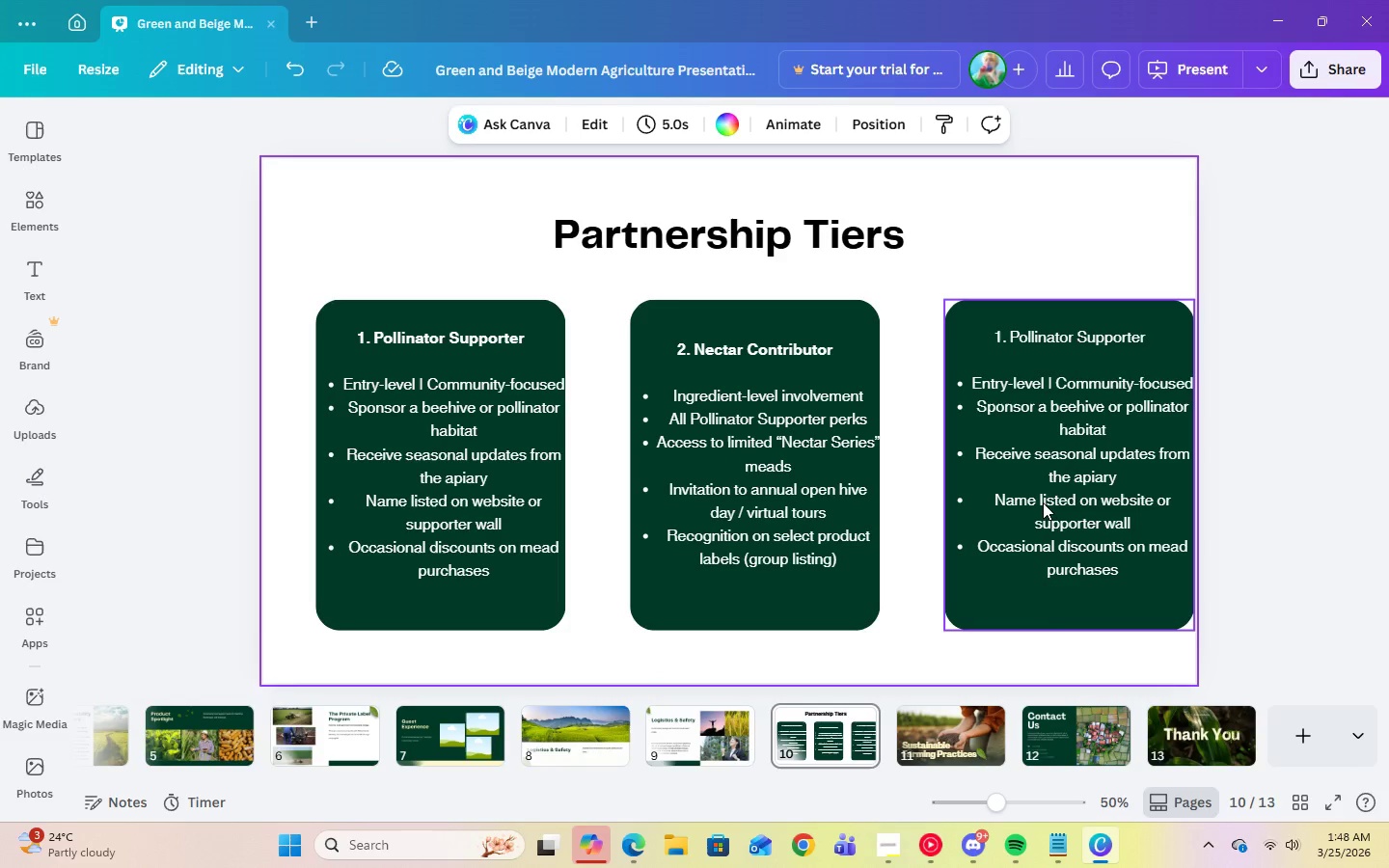 
left_click([1078, 500])
 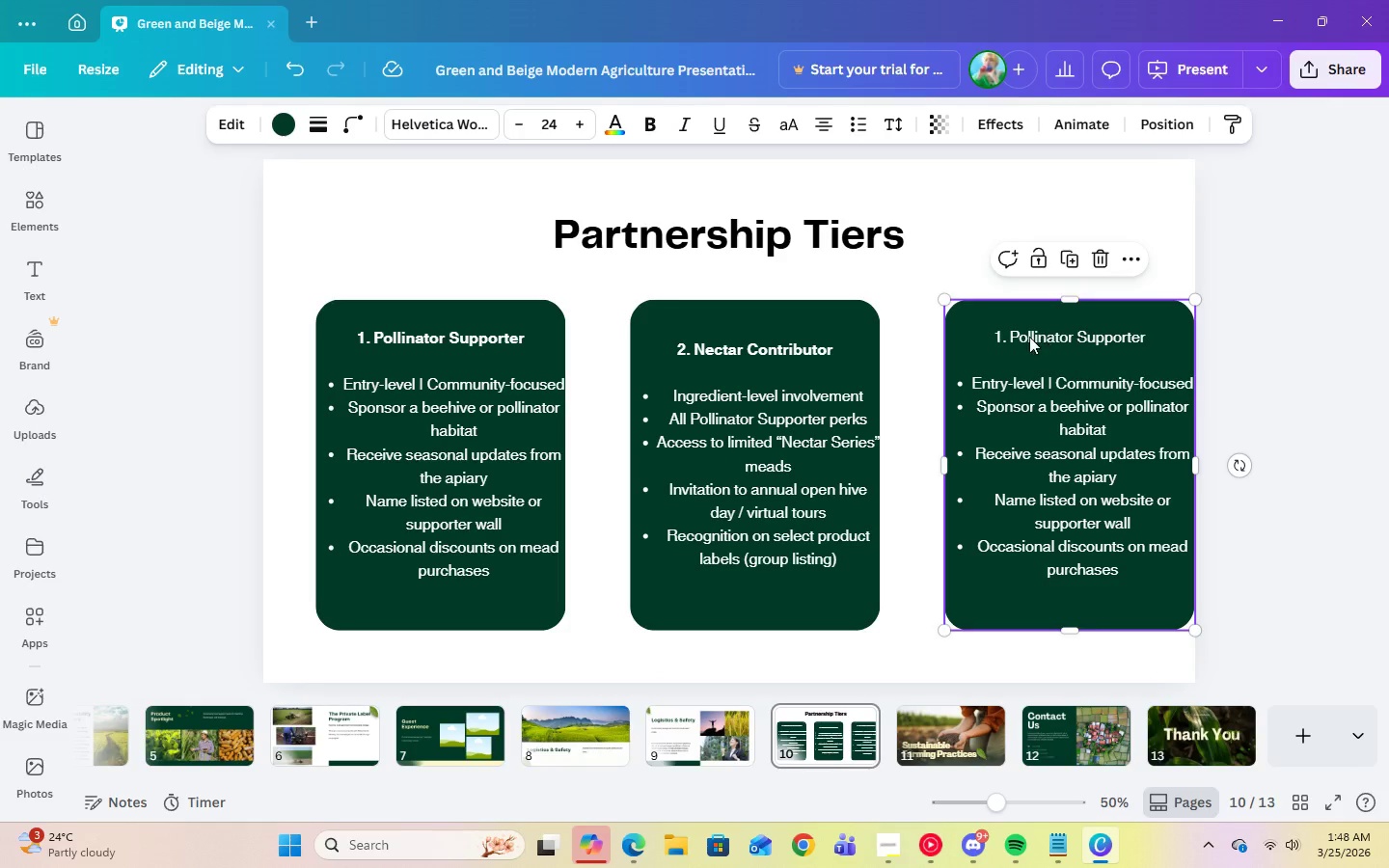 
left_click([1010, 338])
 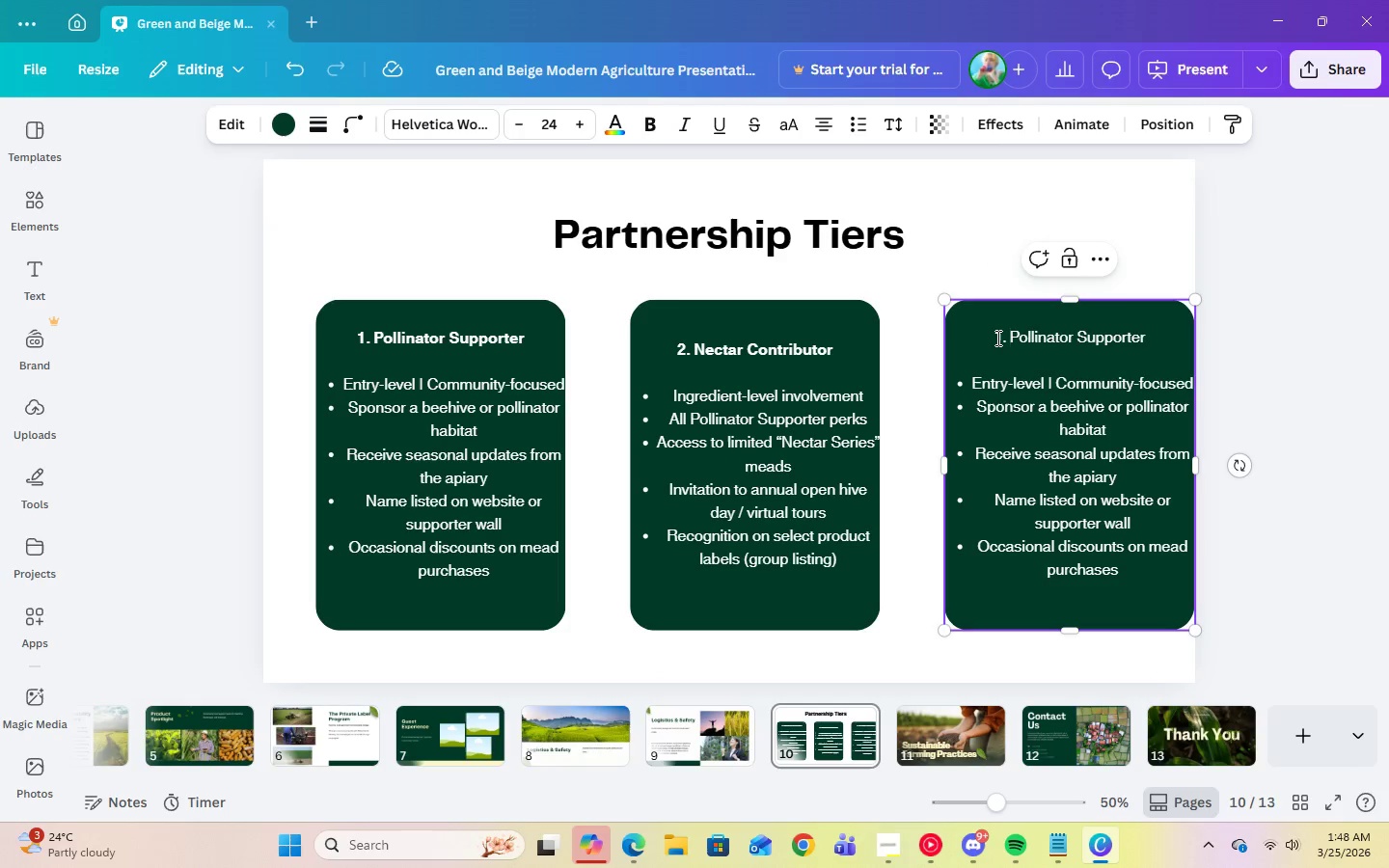 
left_click_drag(start_coordinate=[996, 338], to_coordinate=[1150, 342])
 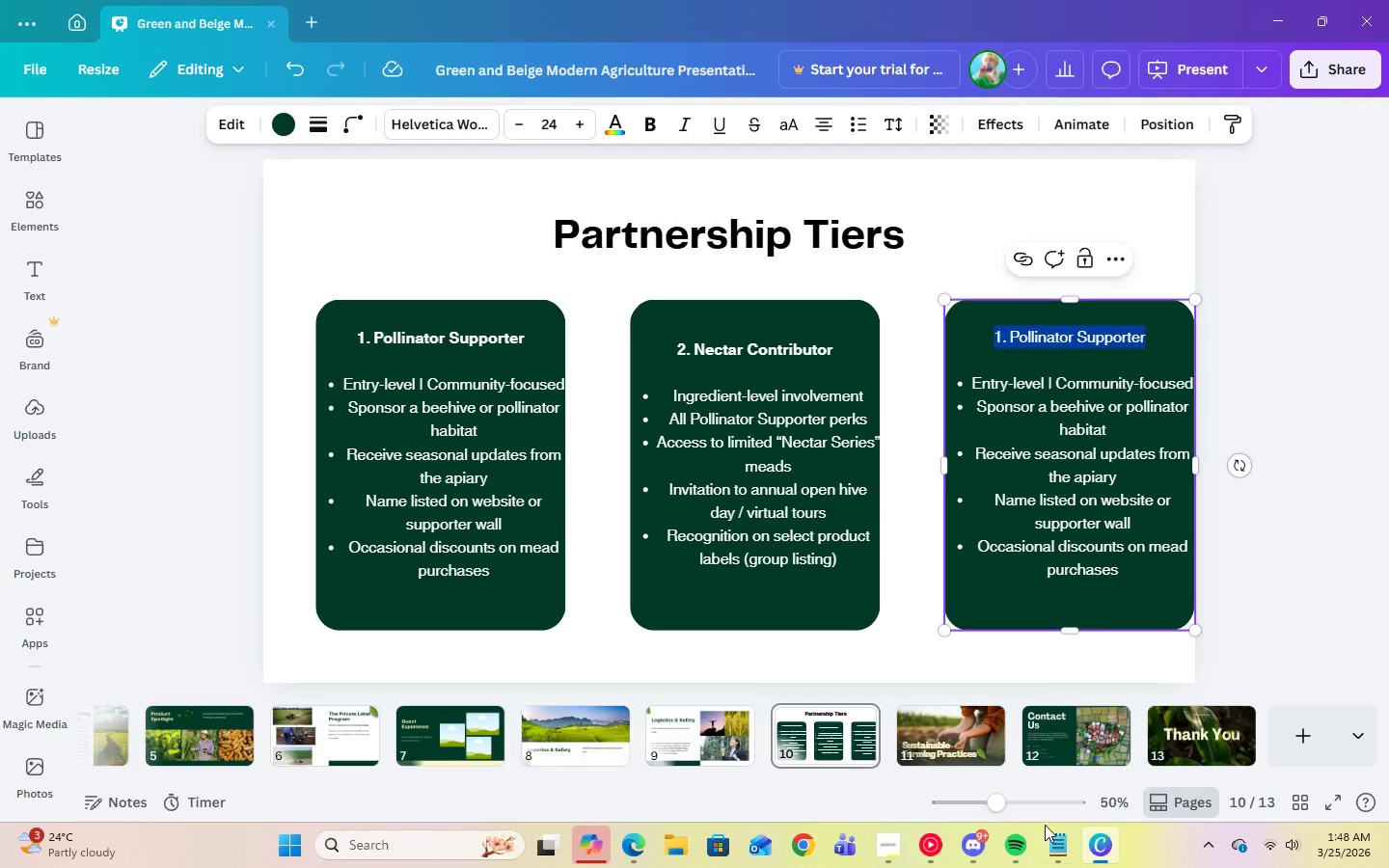 
left_click([1051, 836])
 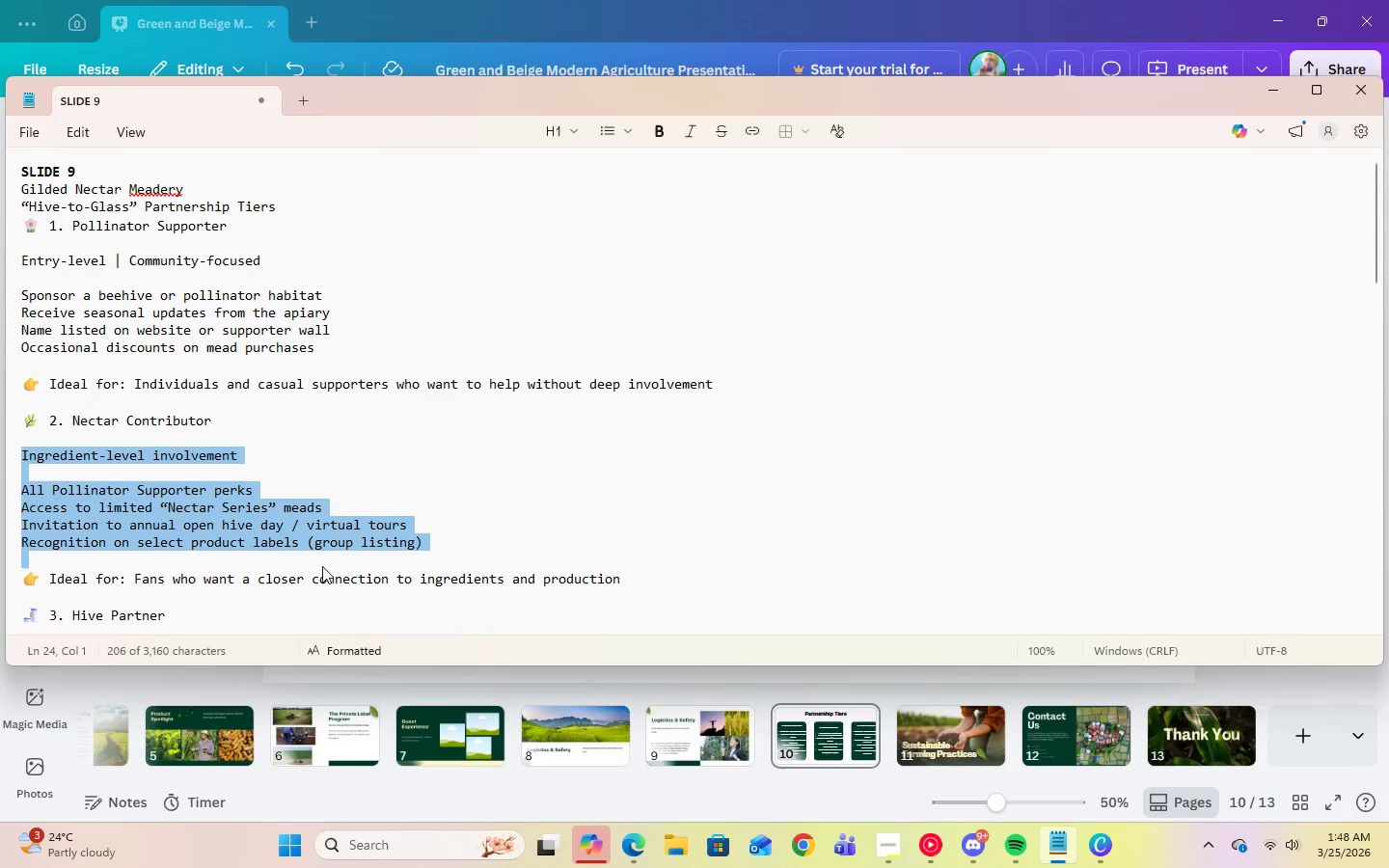 
scroll: coordinate [287, 553], scroll_direction: down, amount: 3.0
 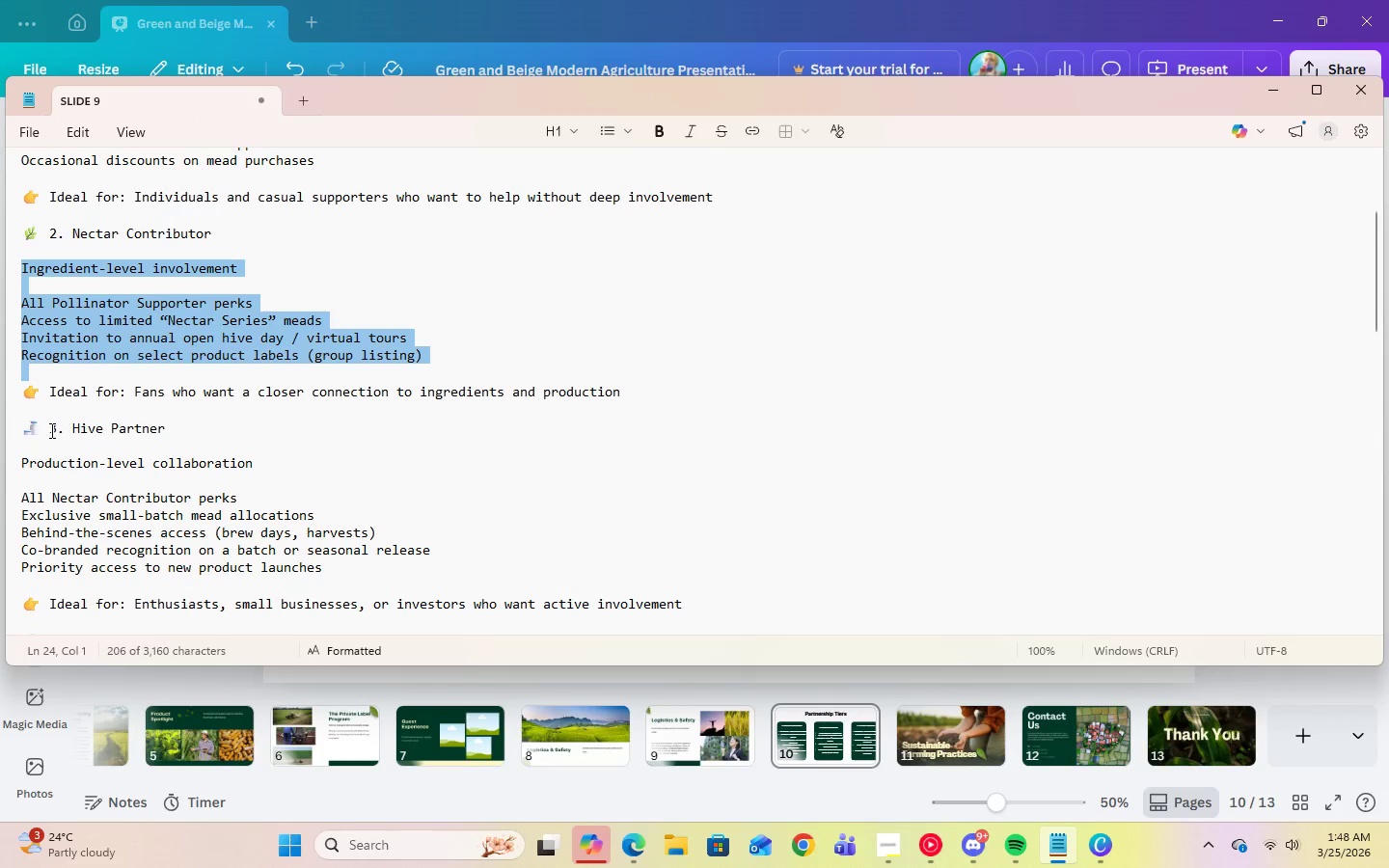 
left_click_drag(start_coordinate=[47, 430], to_coordinate=[184, 436])
 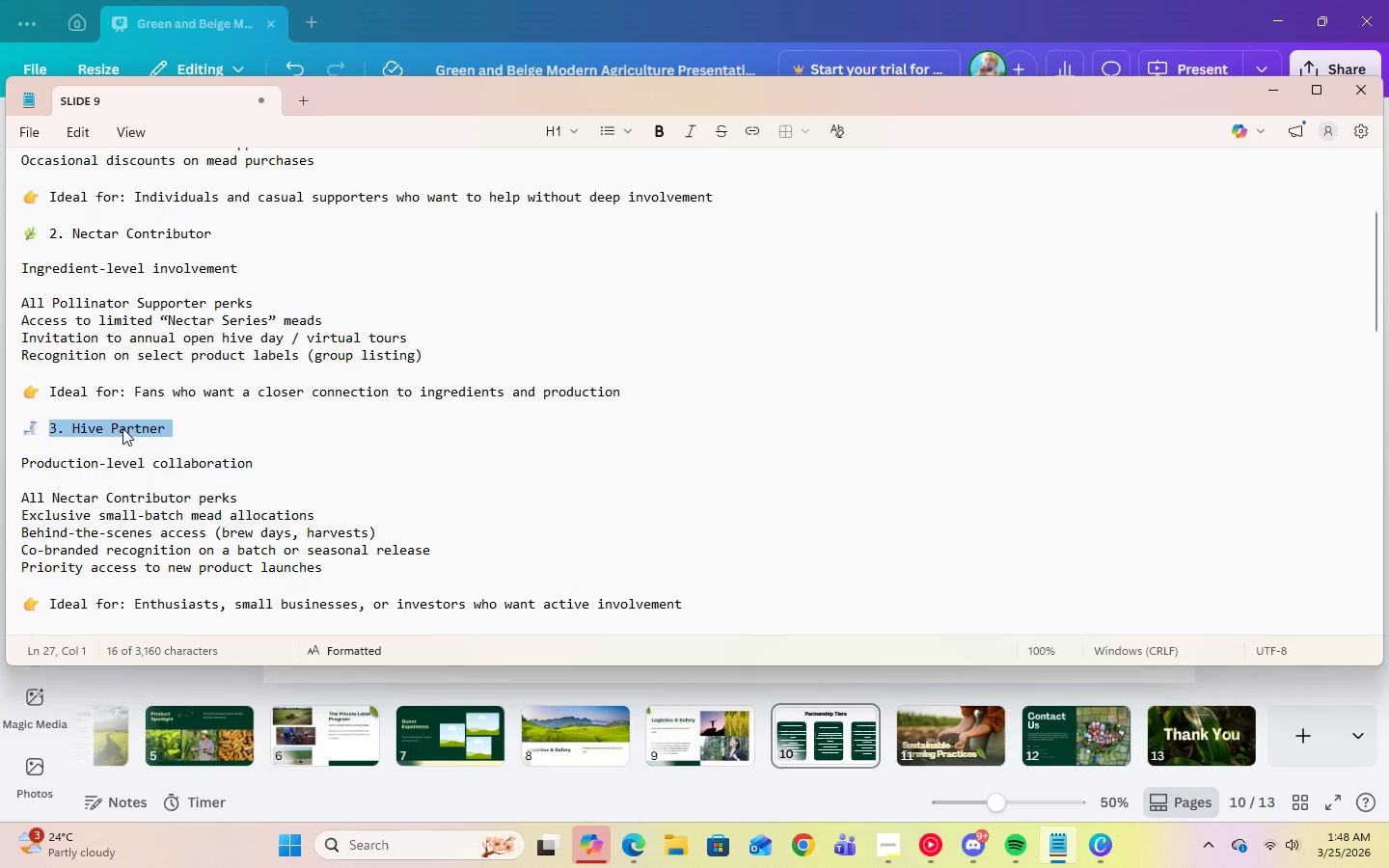 
right_click([123, 428])
 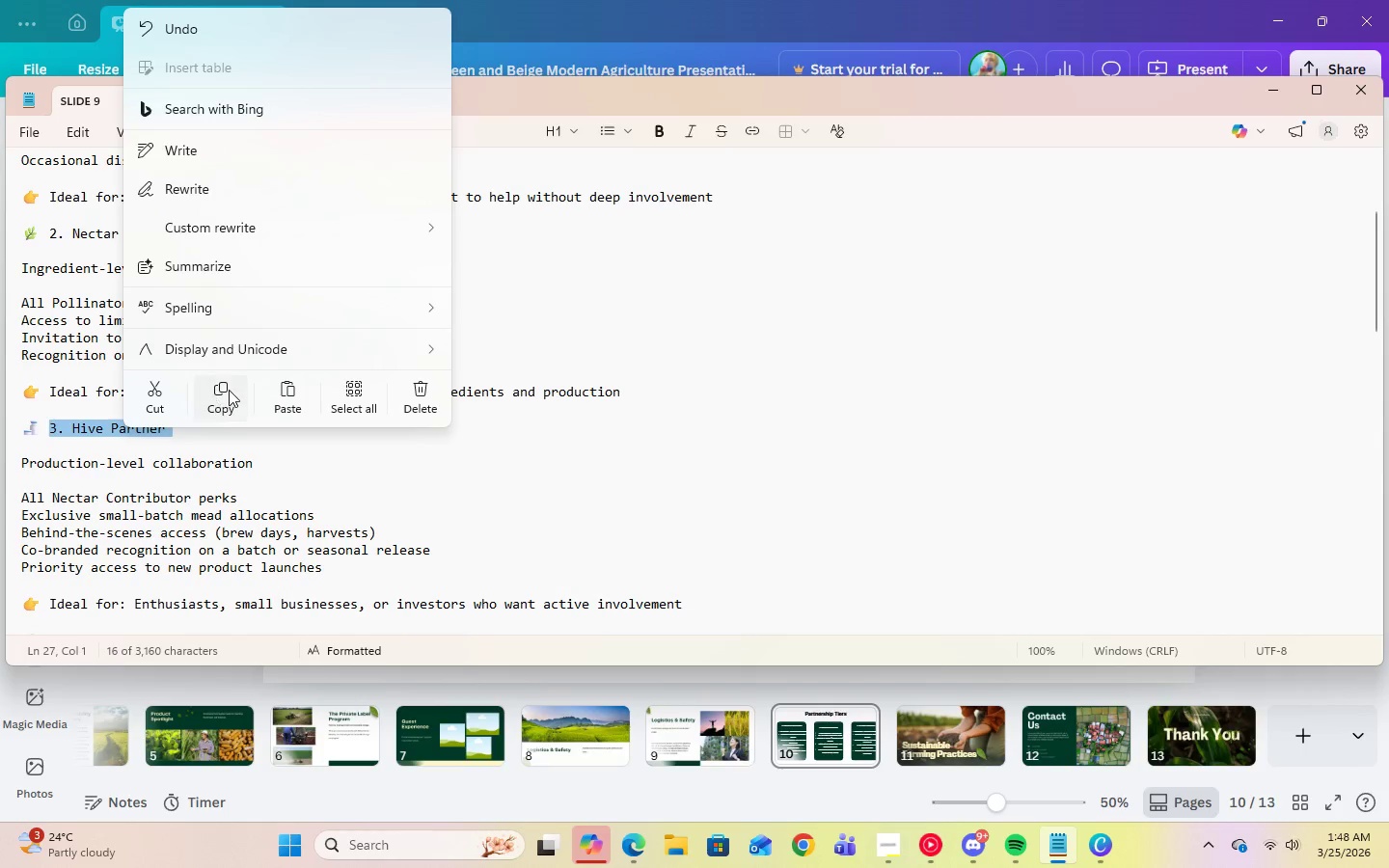 
left_click([229, 390])
 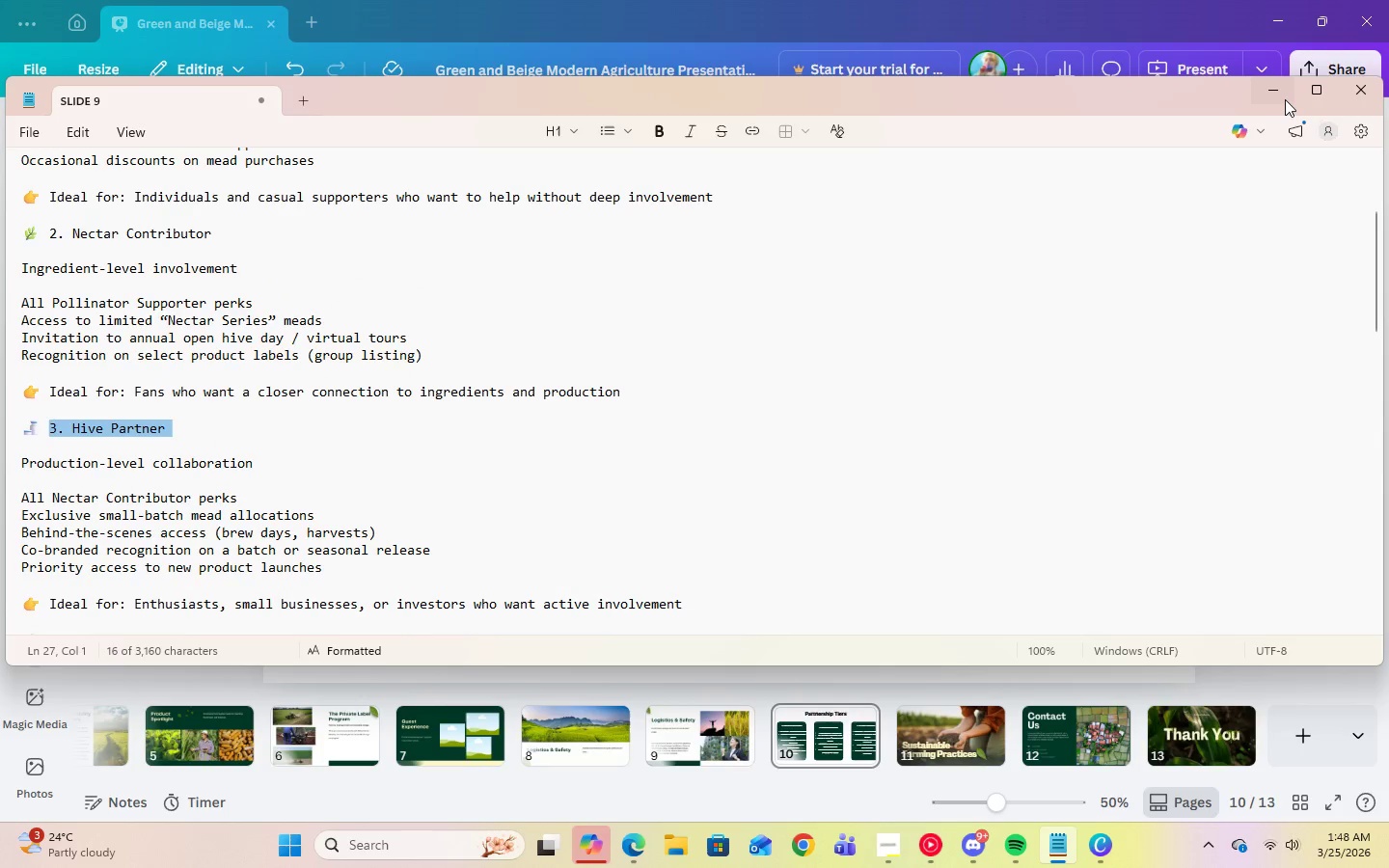 
left_click([1287, 91])
 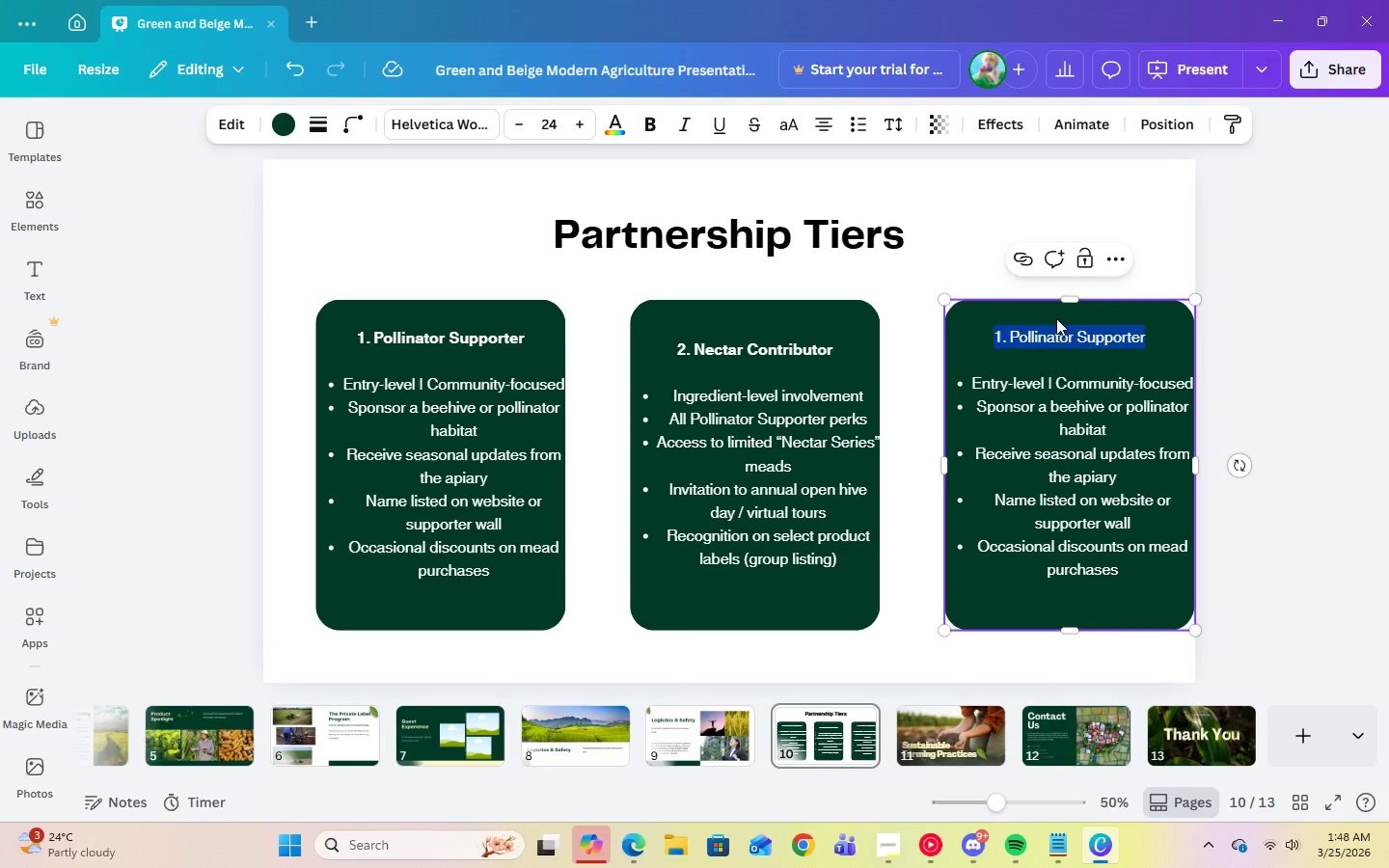 
right_click([1057, 334])
 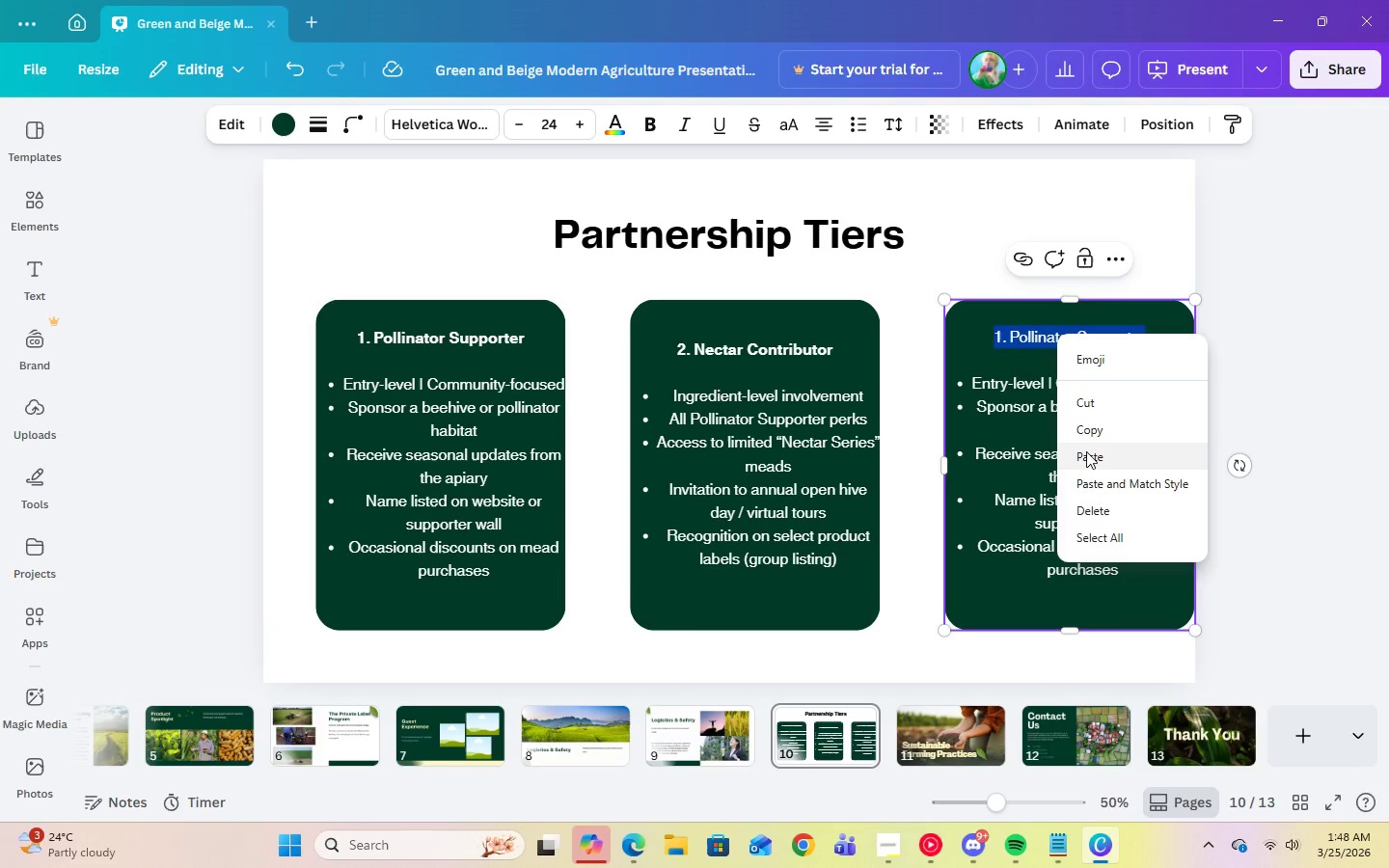 
left_click([1087, 454])
 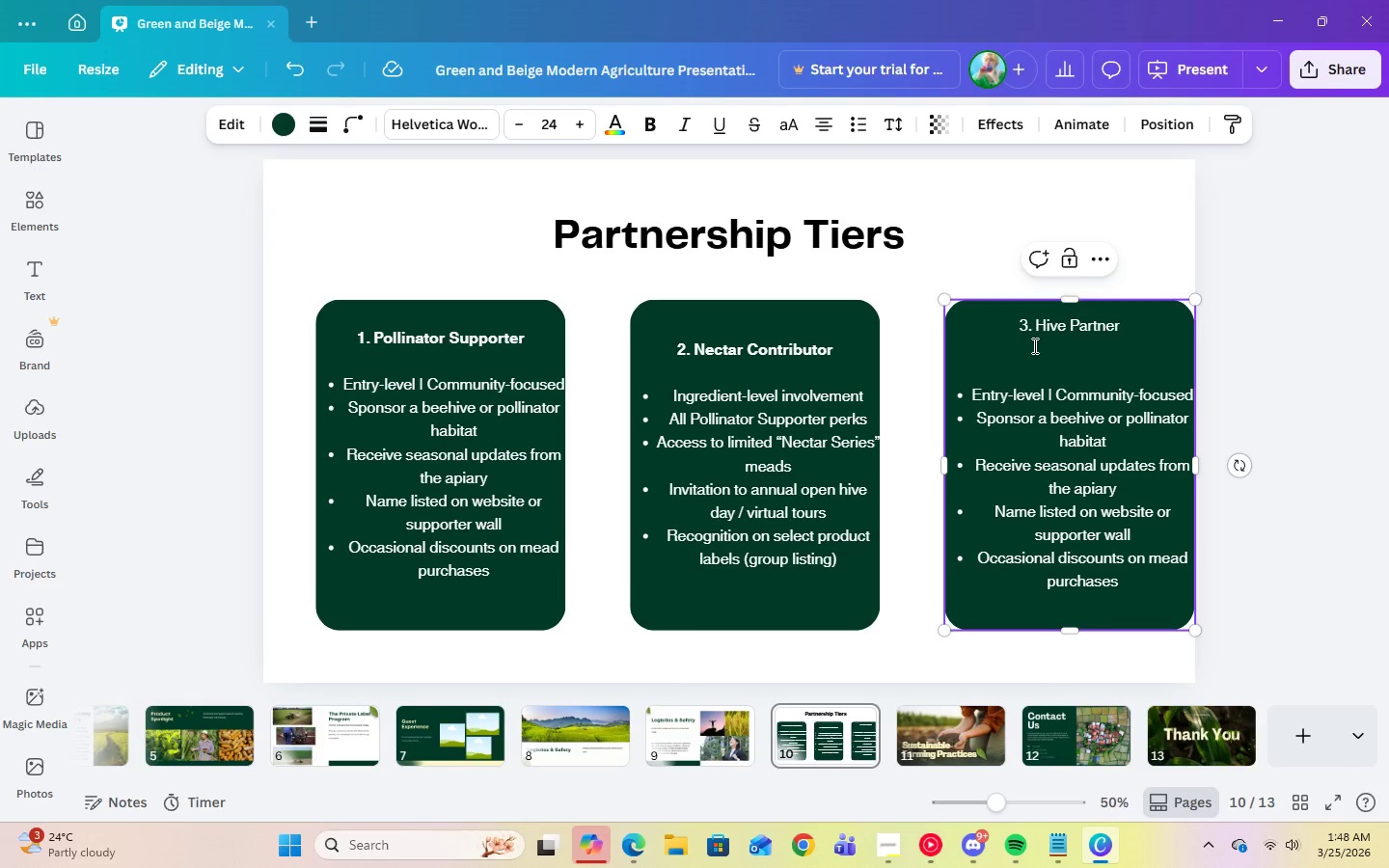 
key(Backspace)
 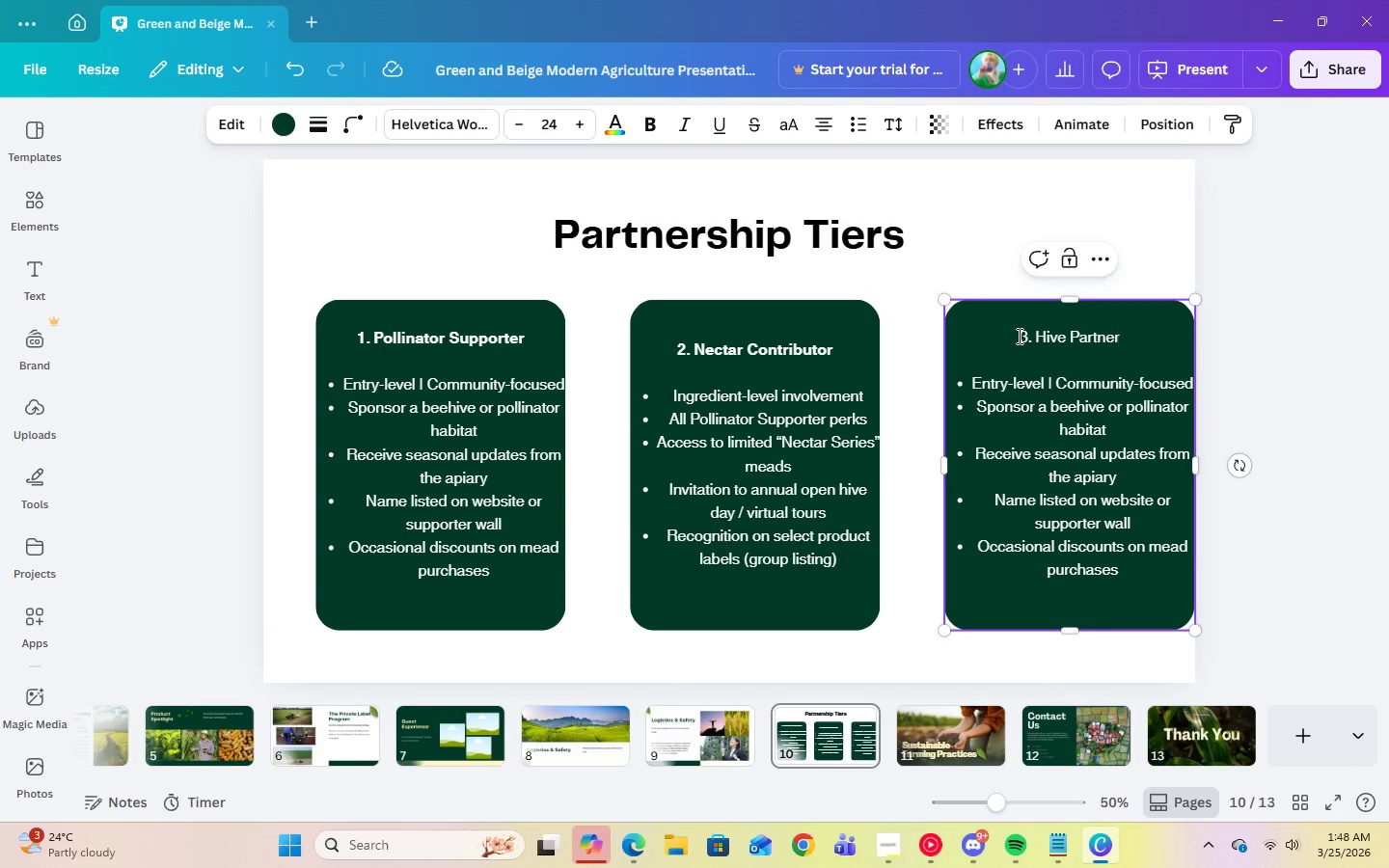 
left_click_drag(start_coordinate=[1018, 336], to_coordinate=[1132, 328])
 